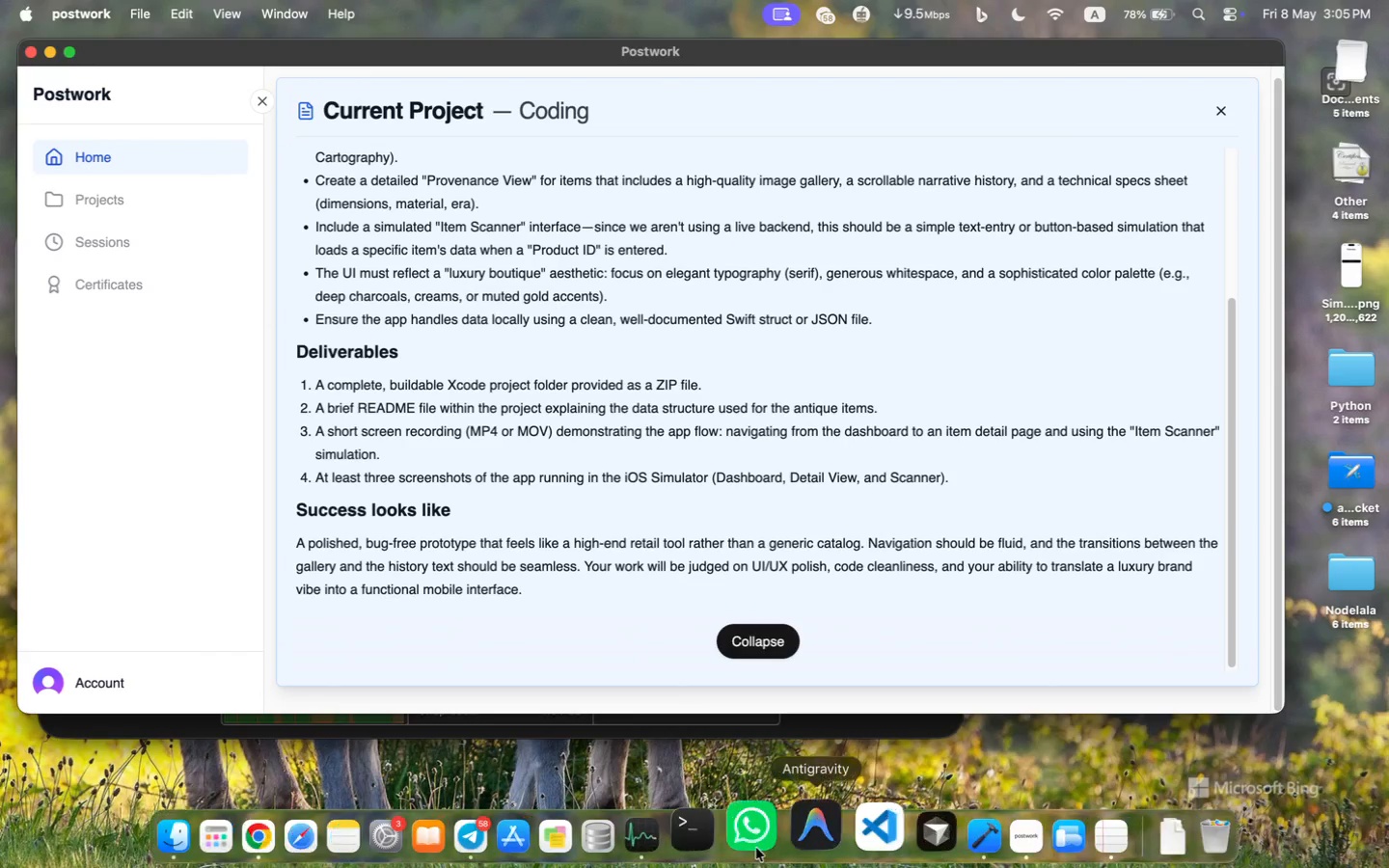 
left_click([656, 825])
 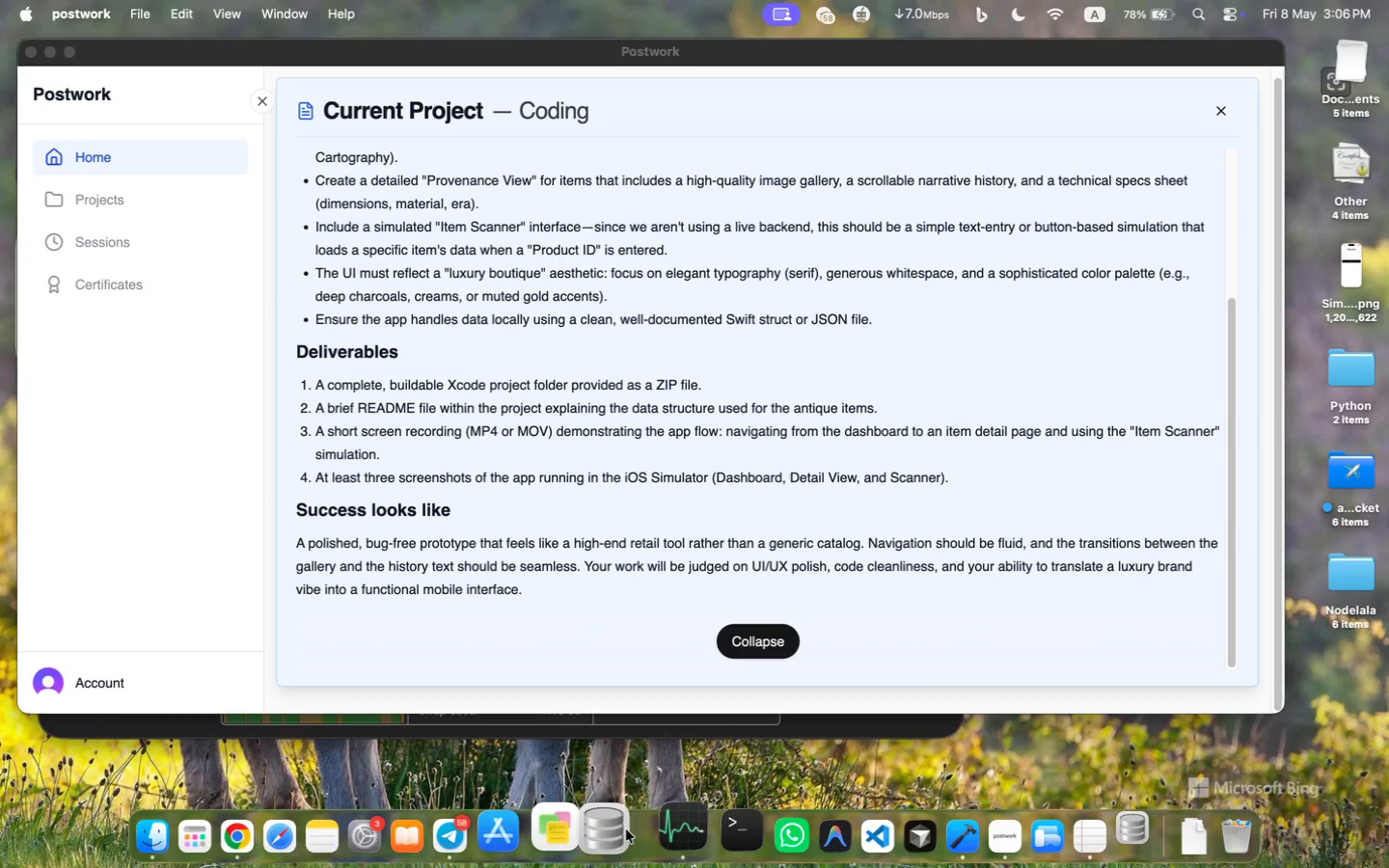 
left_click_drag(start_coordinate=[656, 825], to_coordinate=[626, 829])
 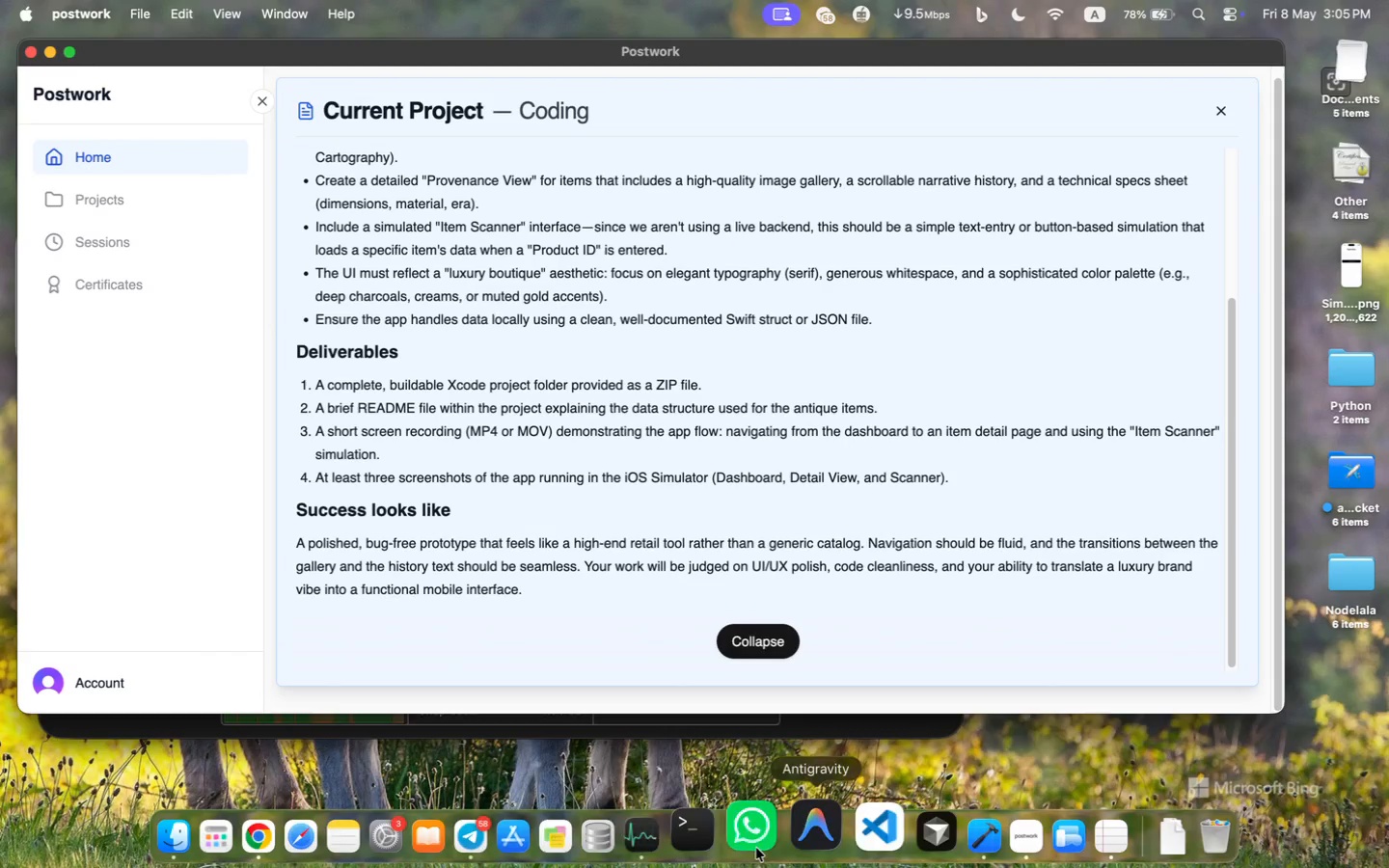 
left_click([665, 833])
 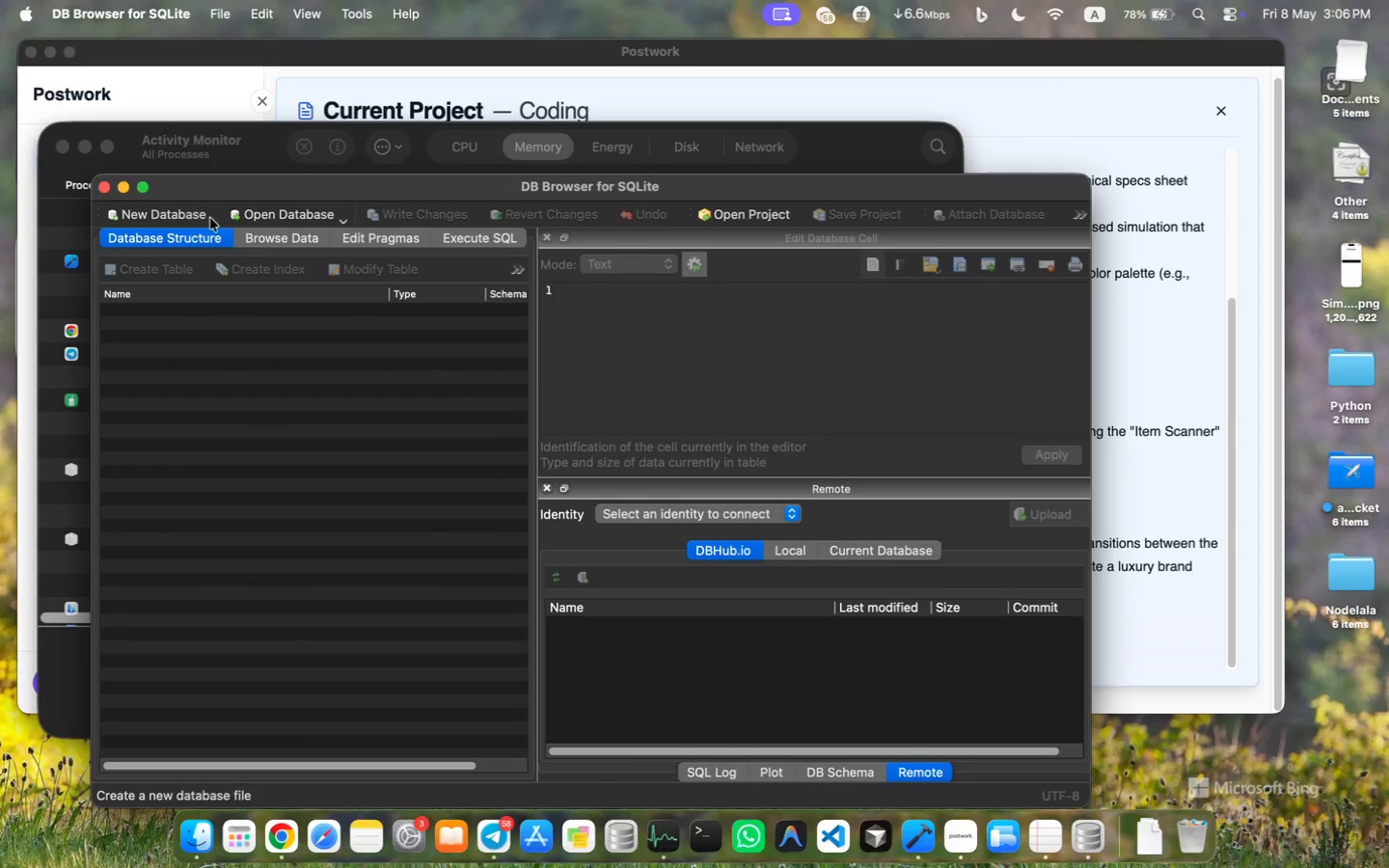 
left_click([107, 190])
 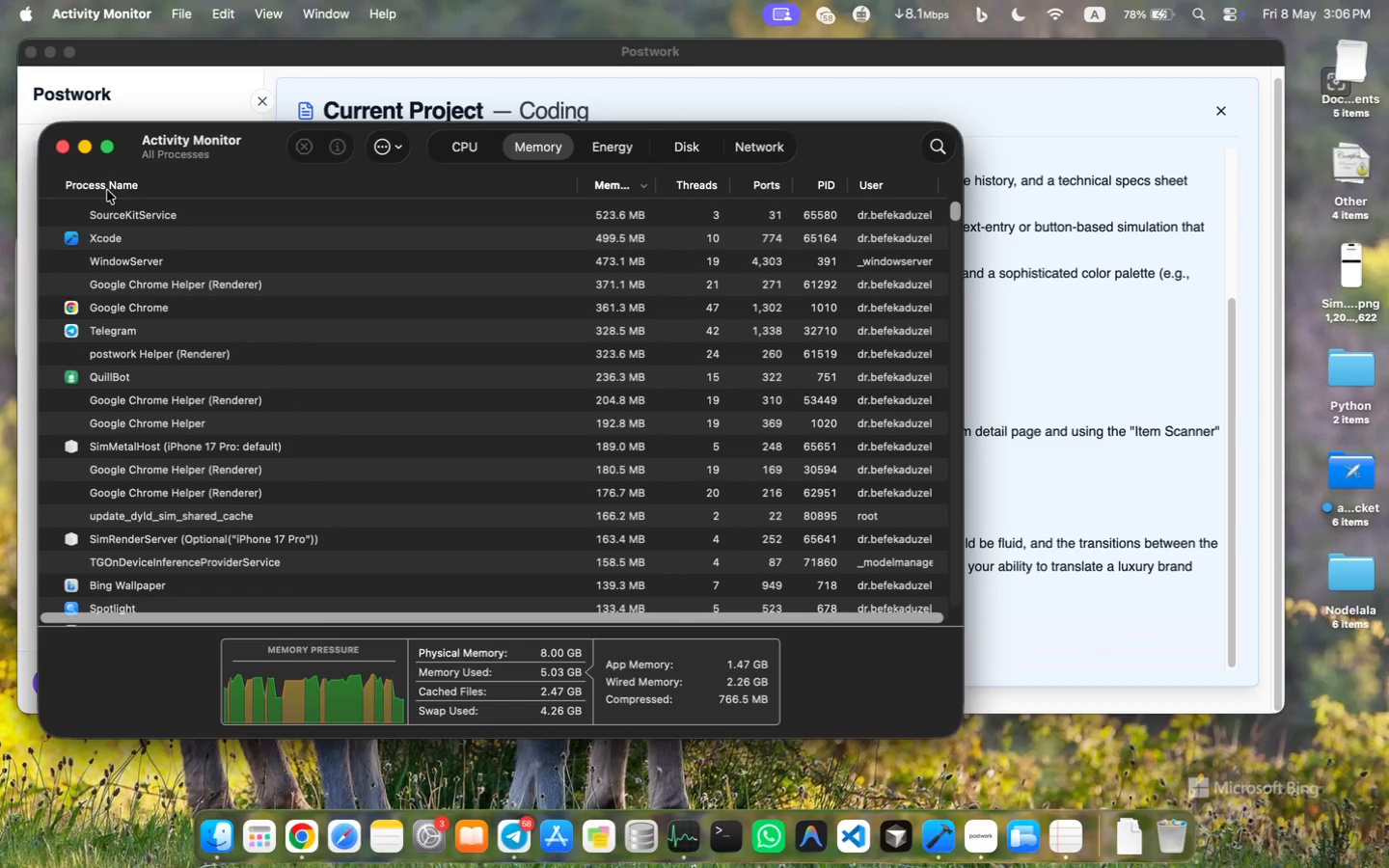 
wait(5.17)
 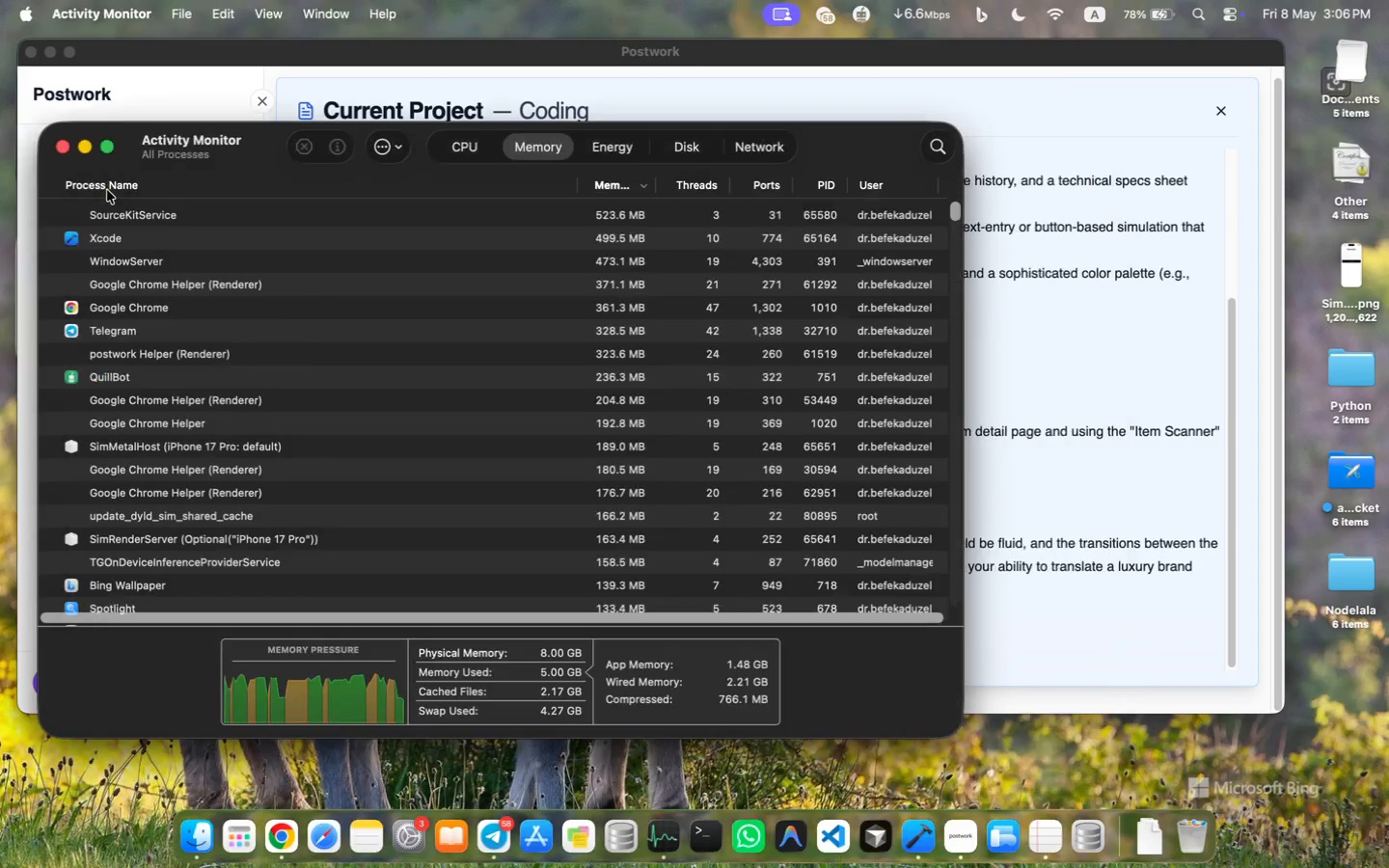 
scroll: coordinate [346, 421], scroll_direction: up, amount: 7.0
 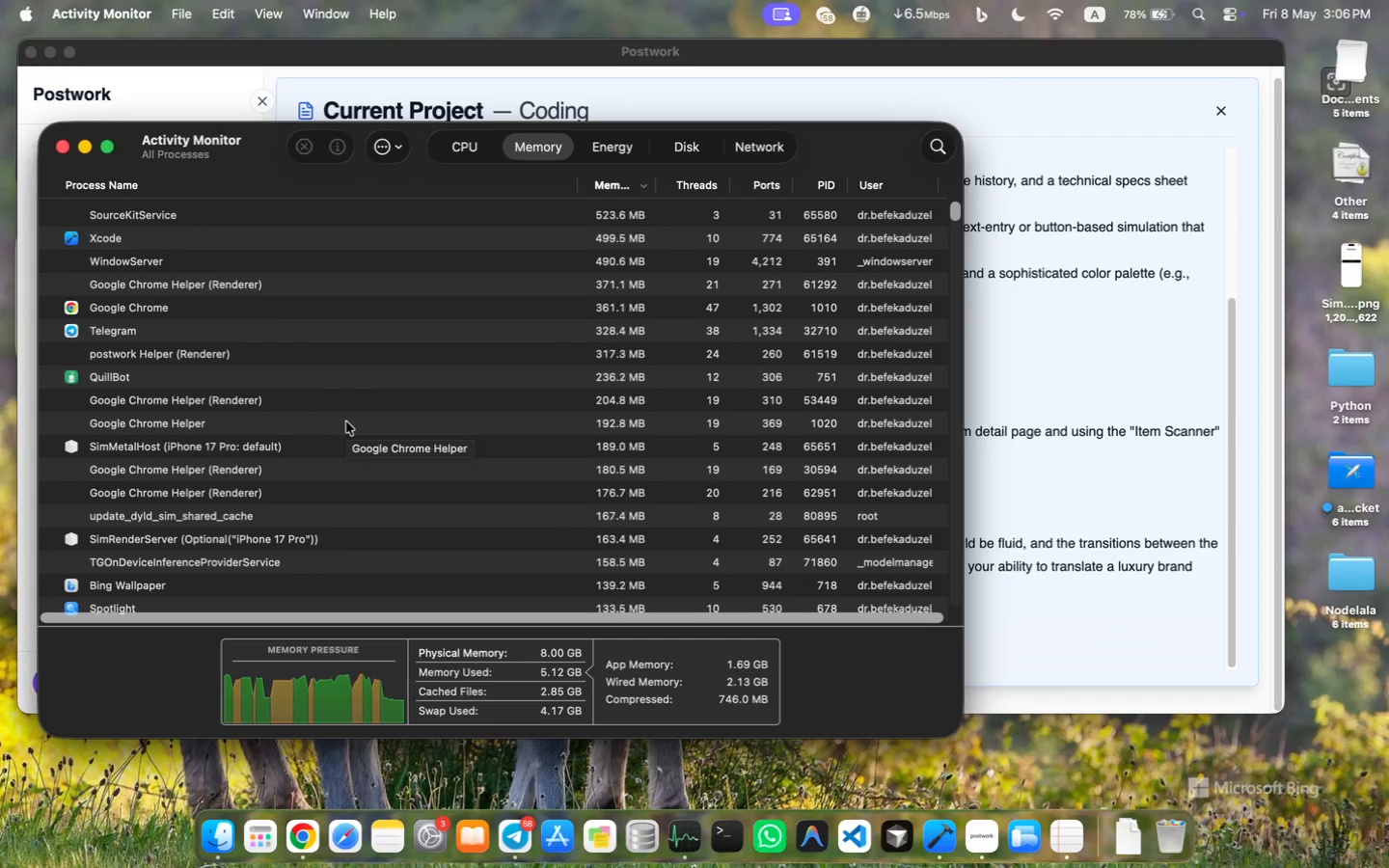 
wait(5.08)
 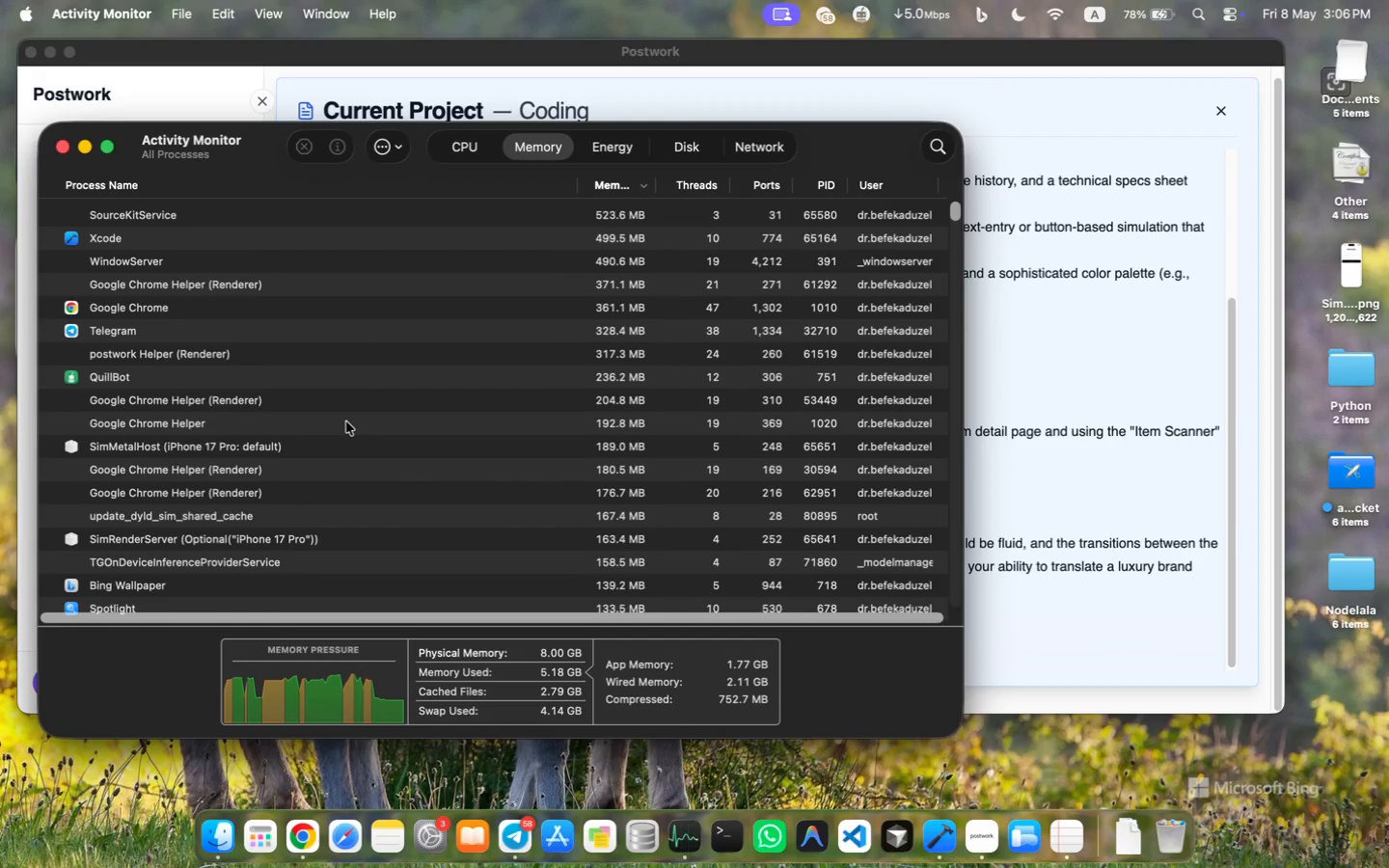 
key(Meta+S)
 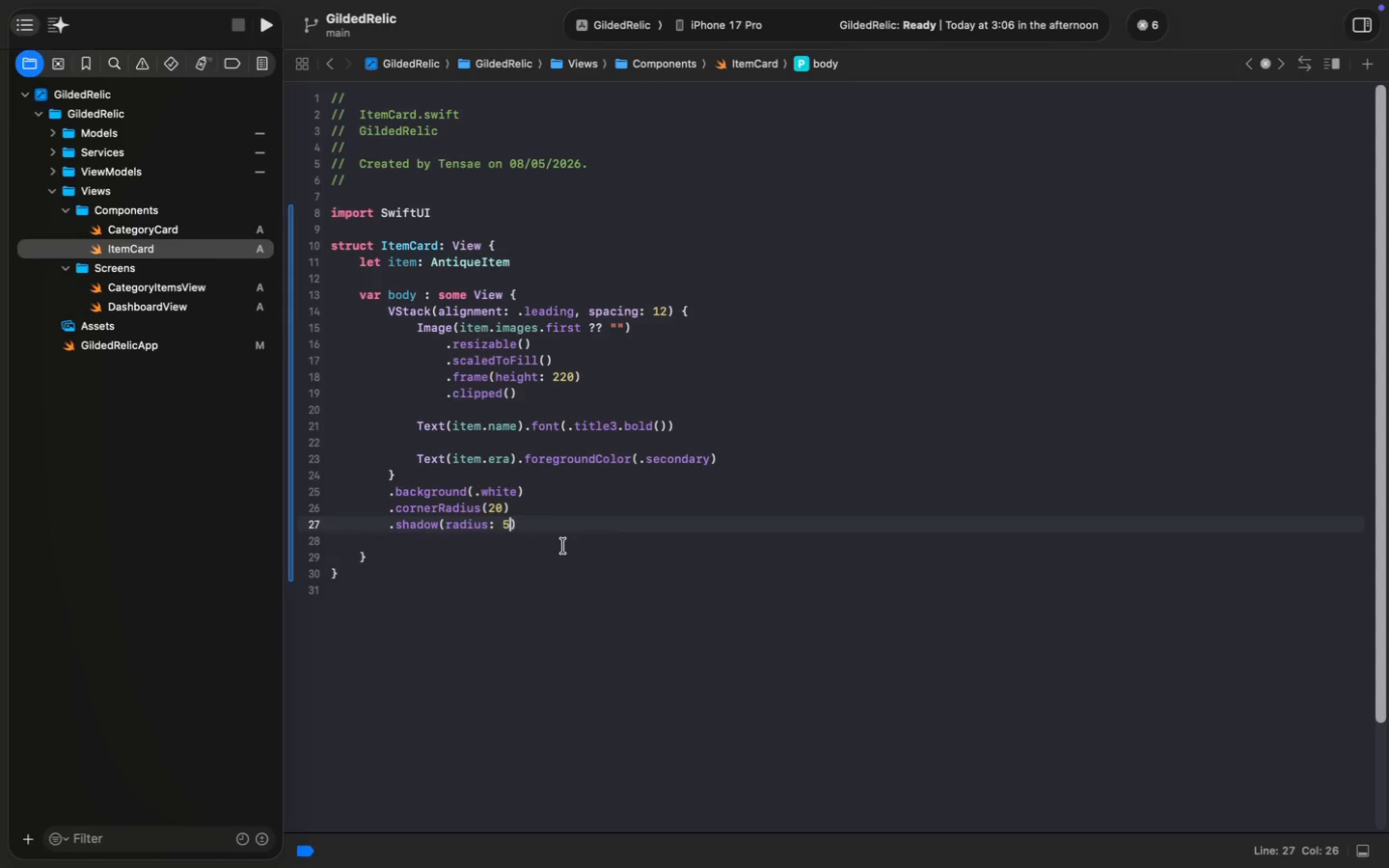 
wait(7.53)
 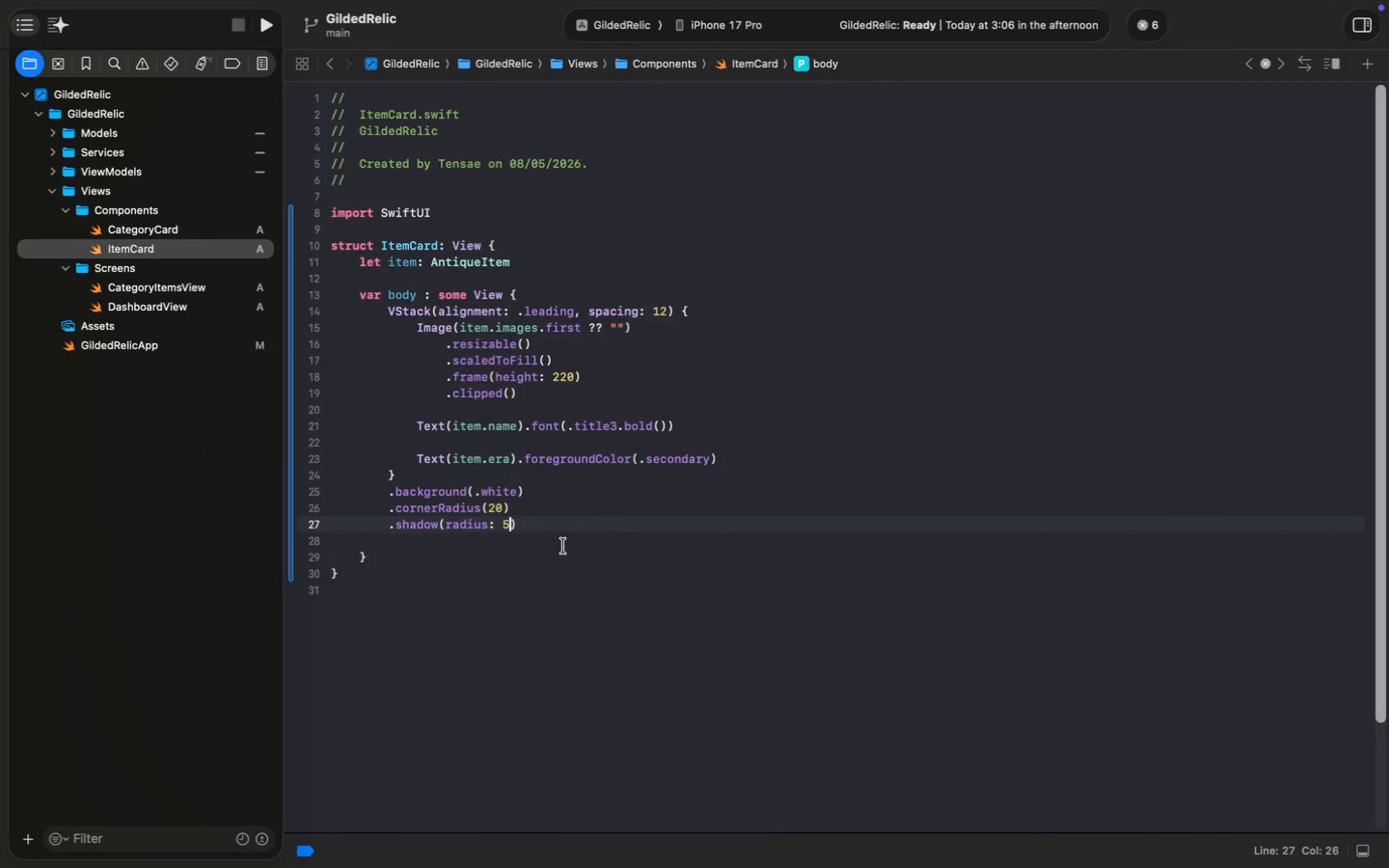 
left_click([137, 265])
 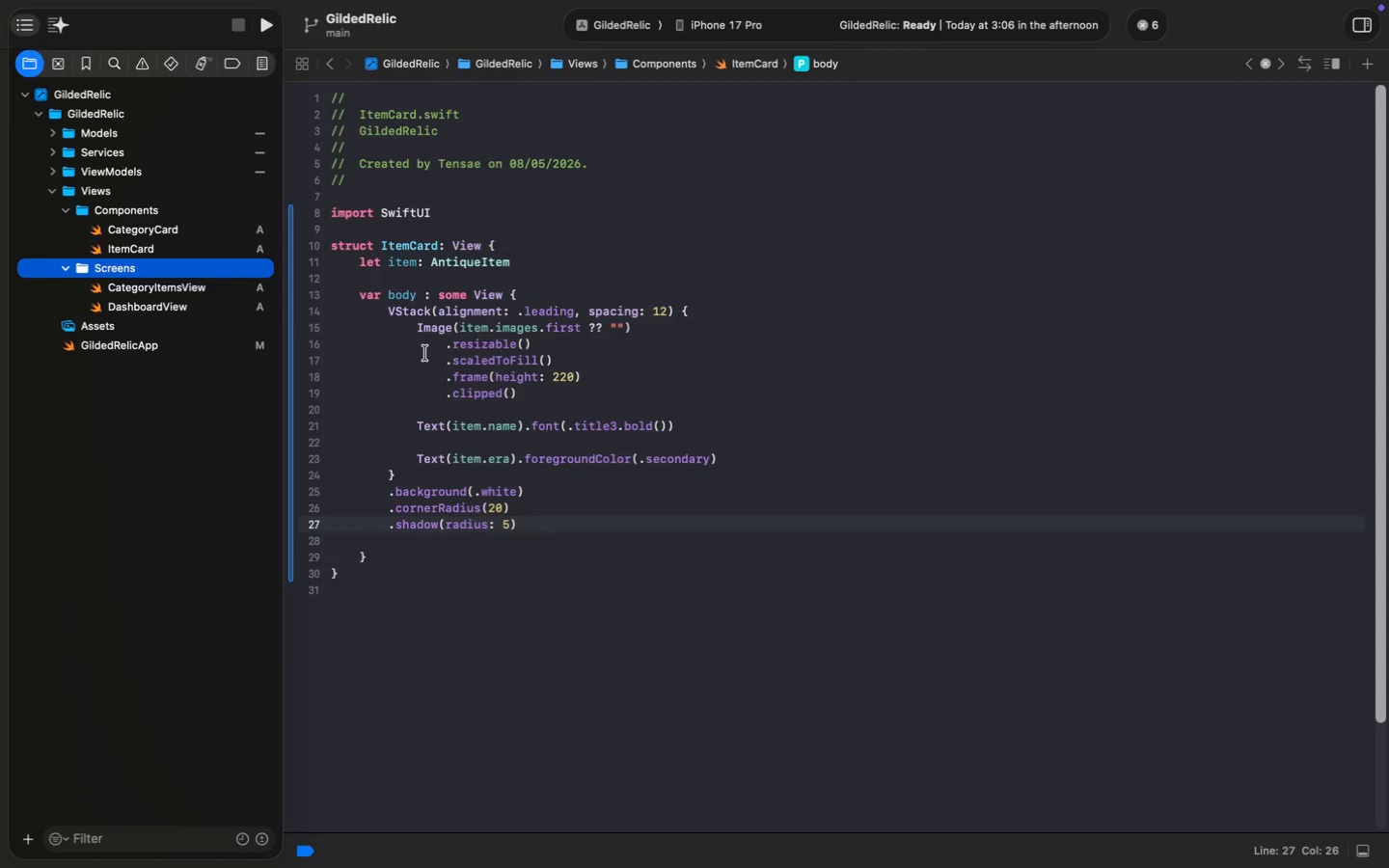 
left_click([161, 292])
 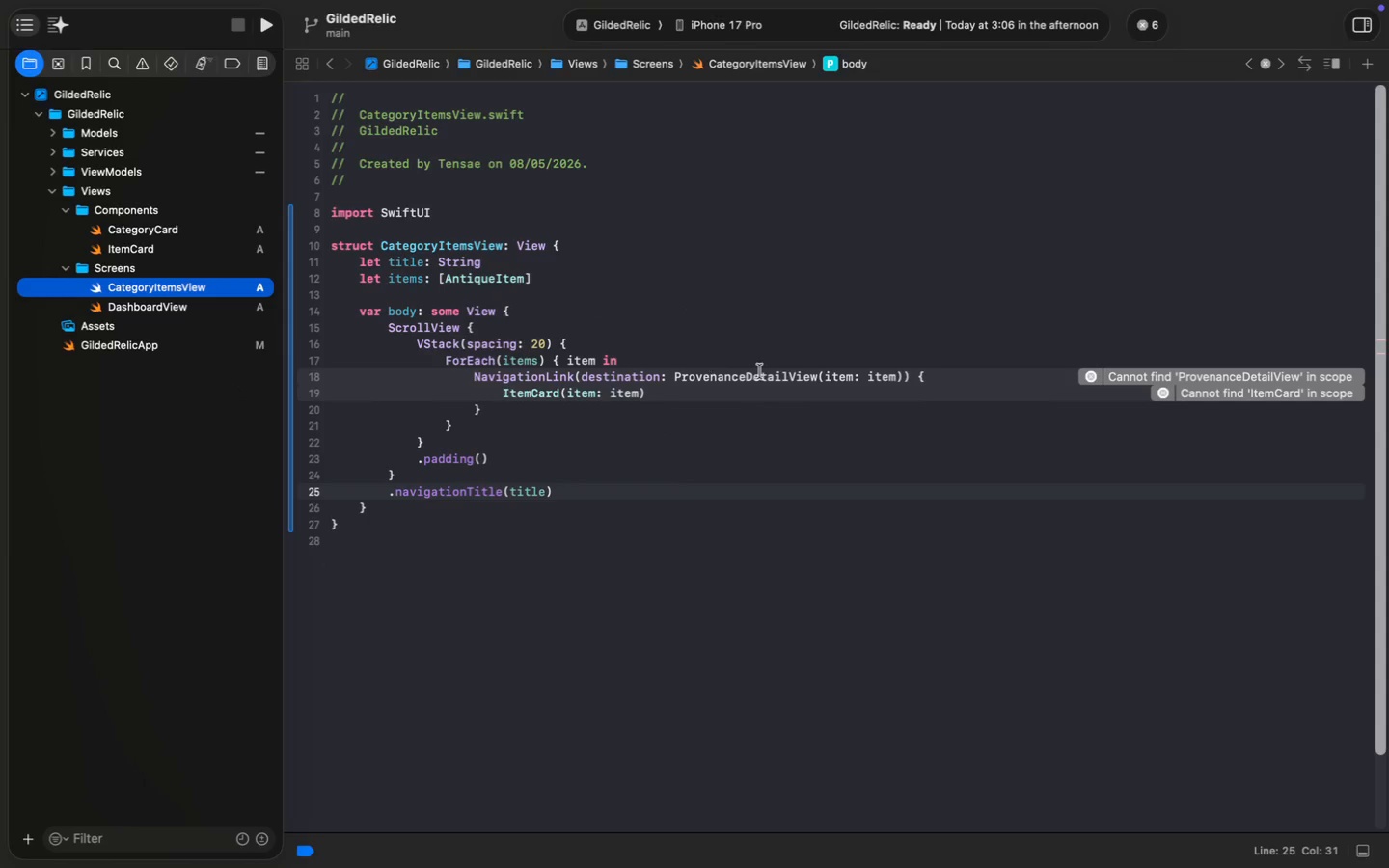 
double_click([759, 378])
 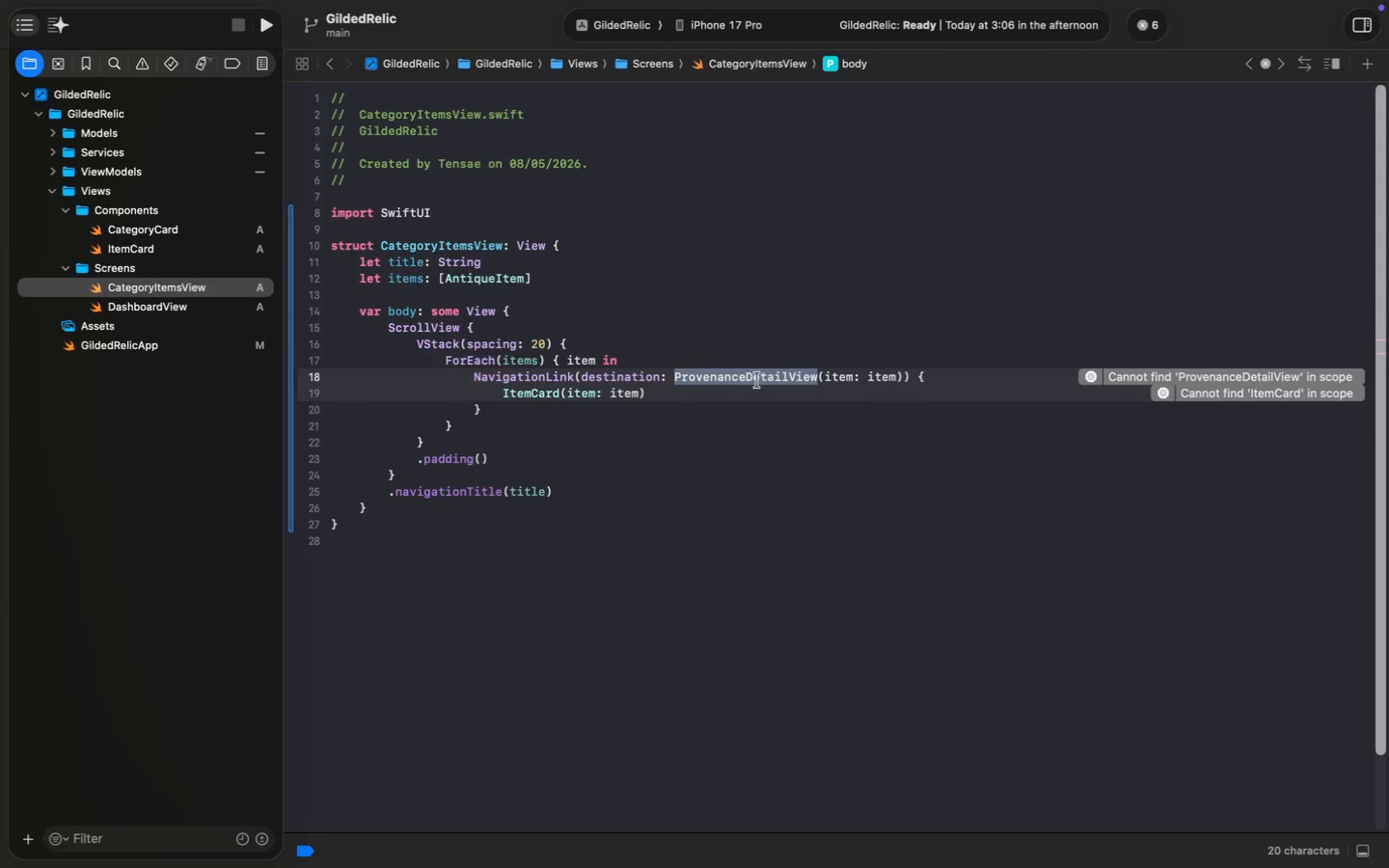 
key(Meta+C)
 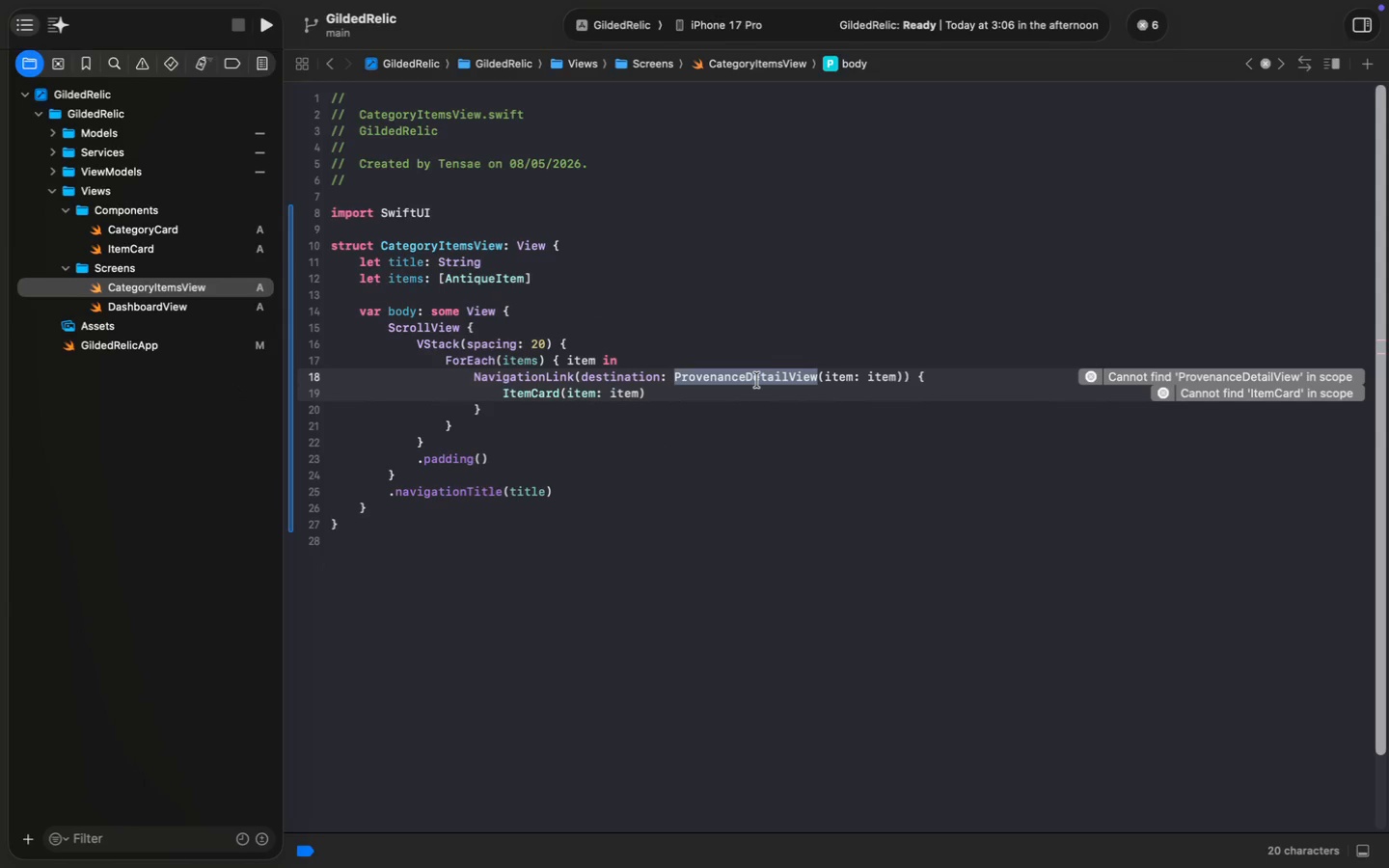 
key(Meta+C)
 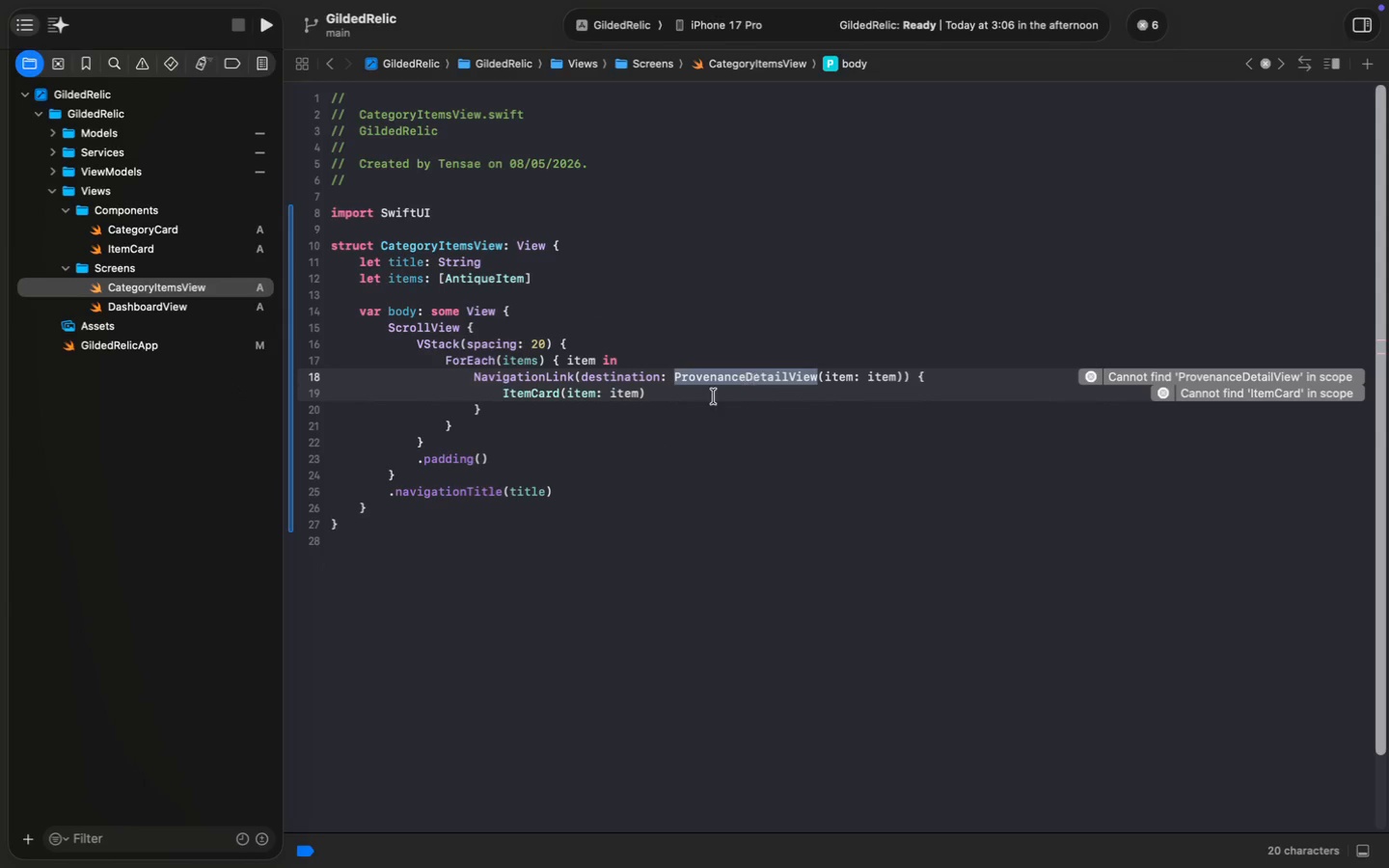 
key(Meta+N)
 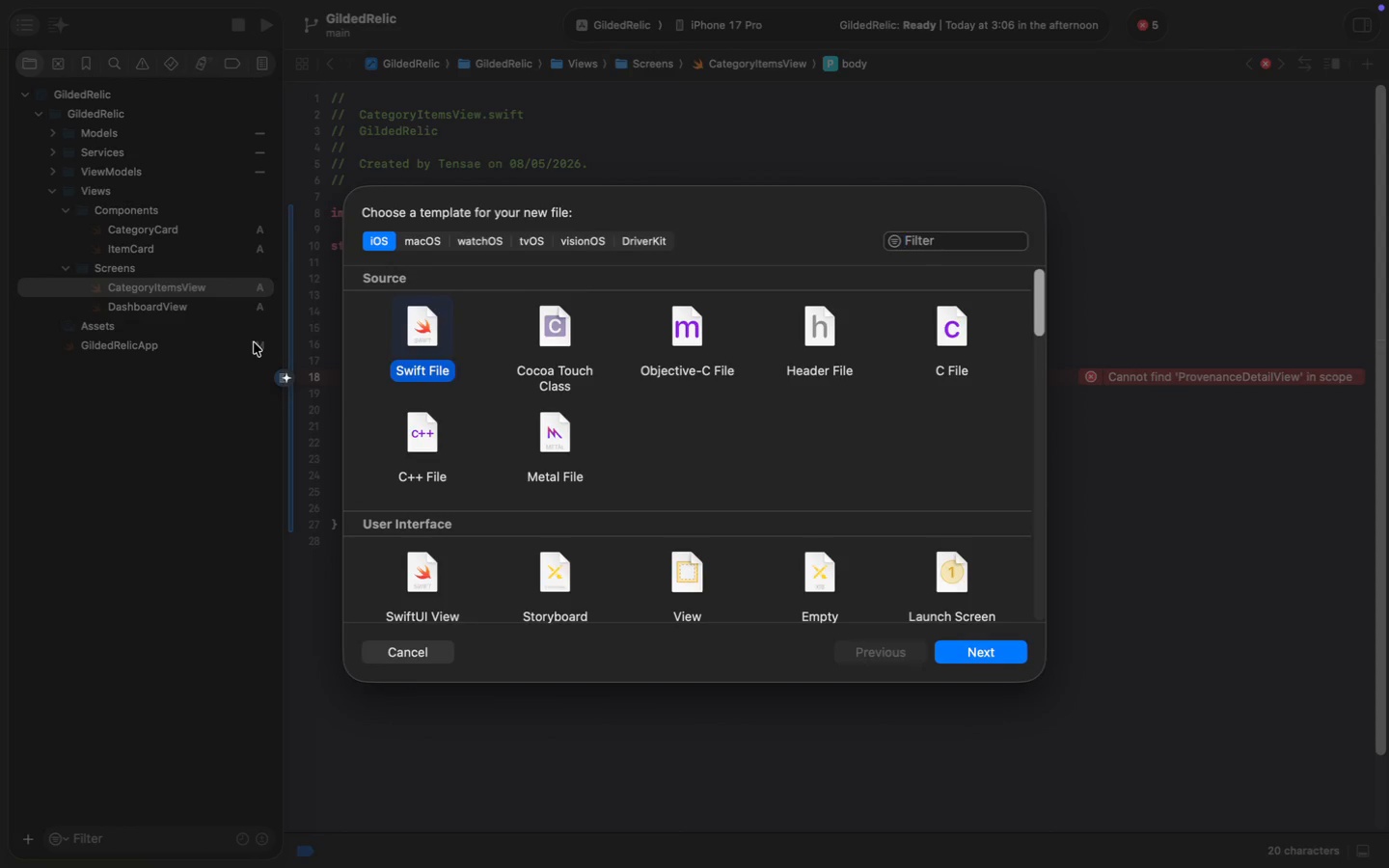 
key(Enter)
 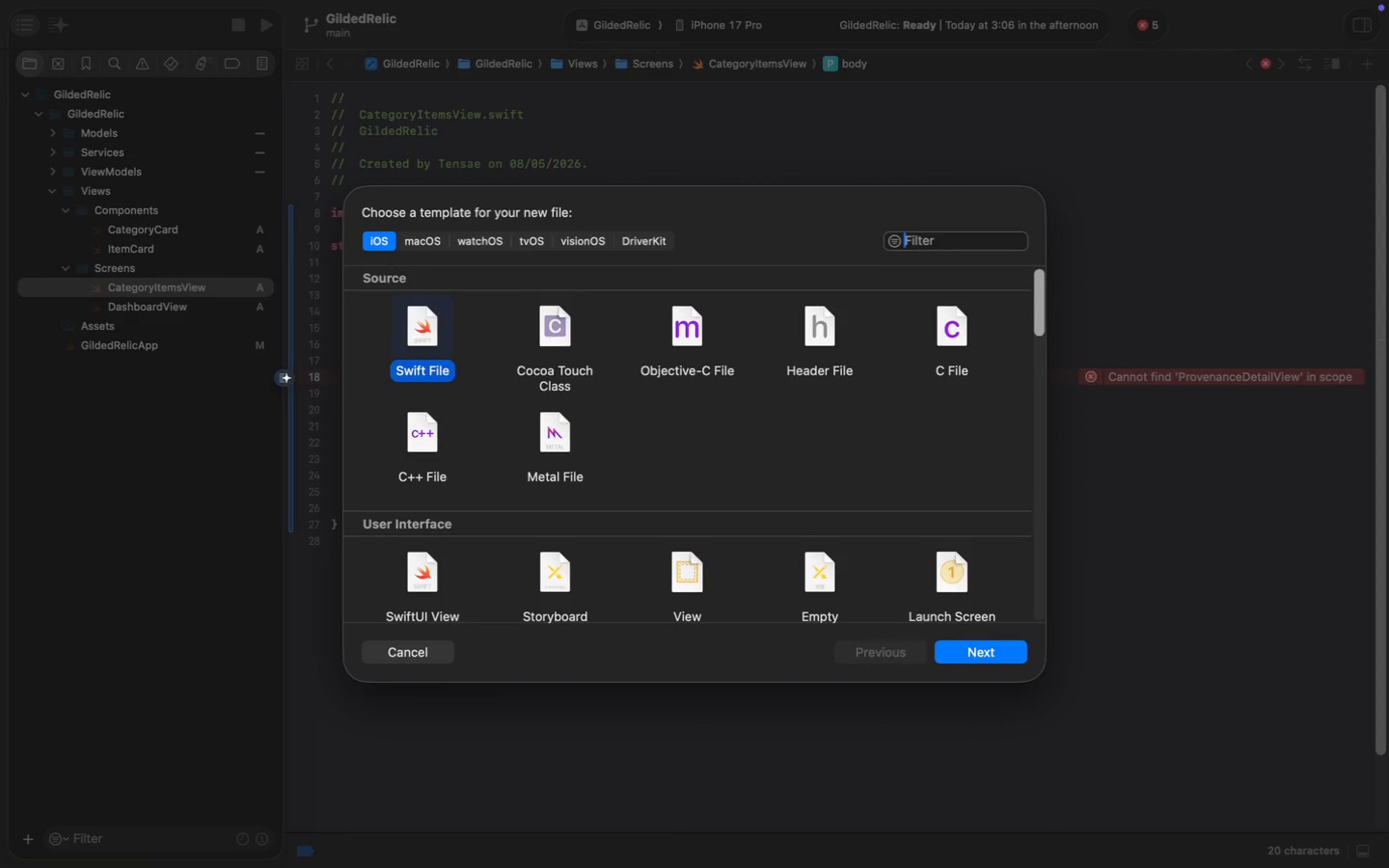 
key(Enter)
 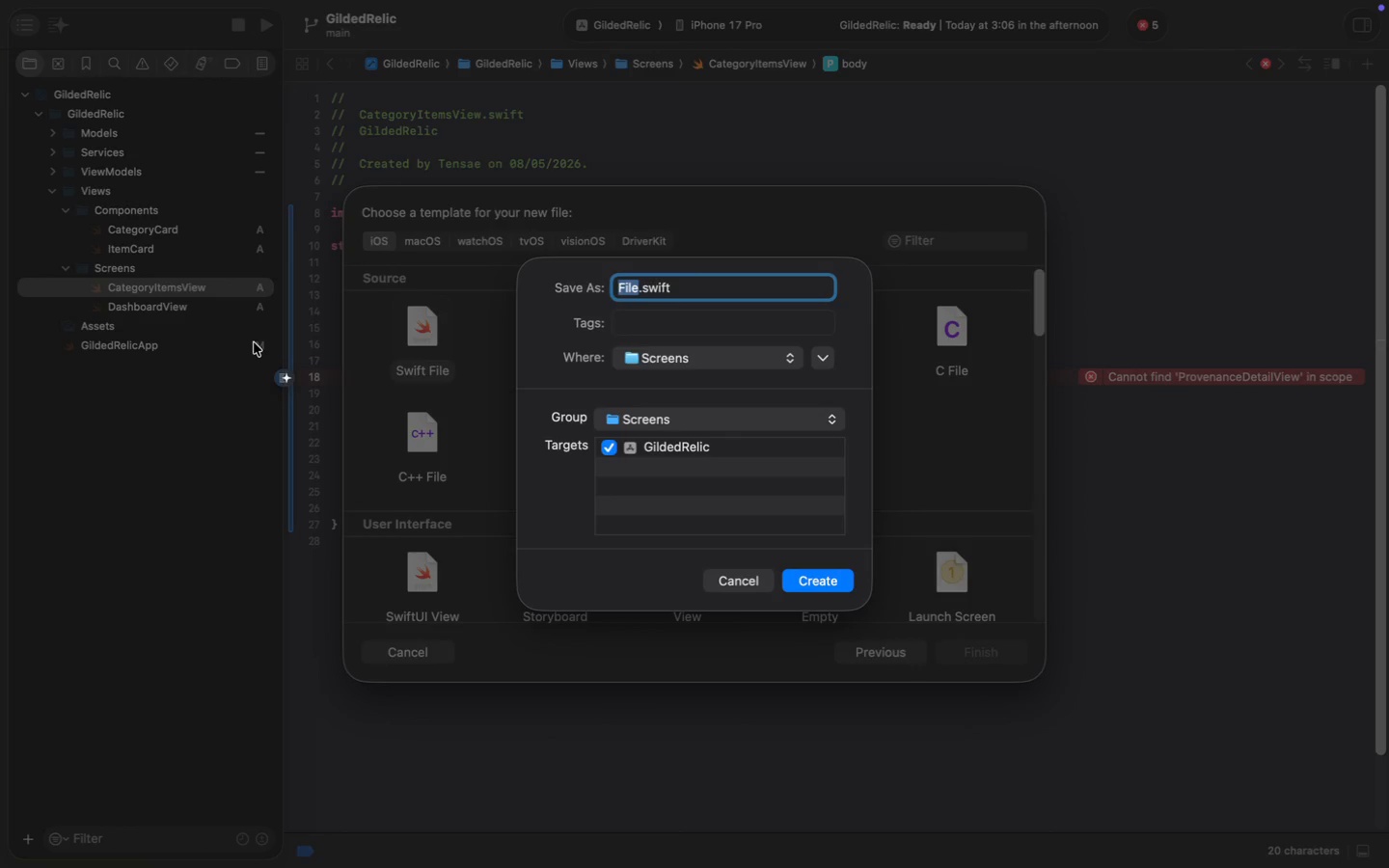 
key(Meta+V)
 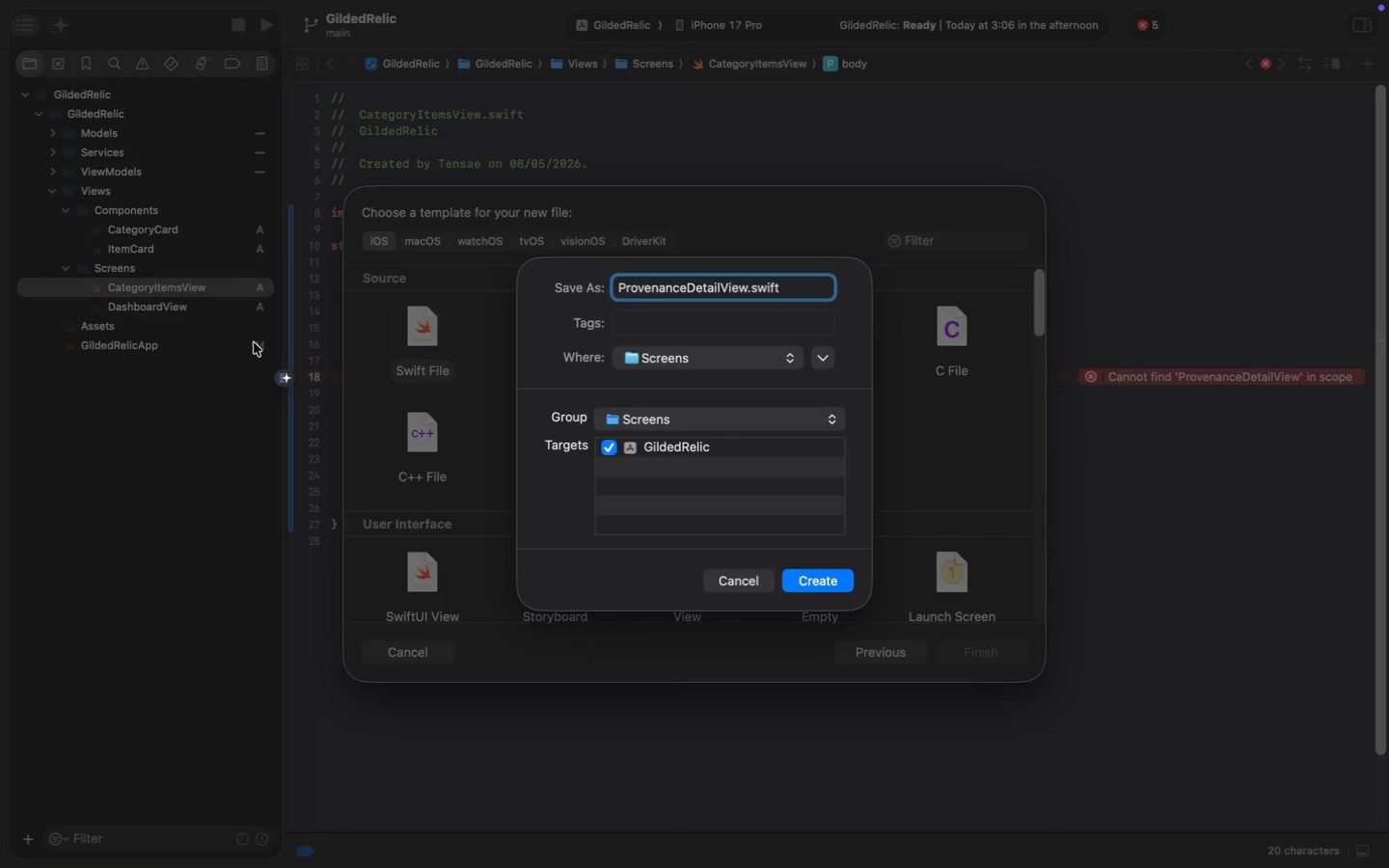 
key(Enter)
 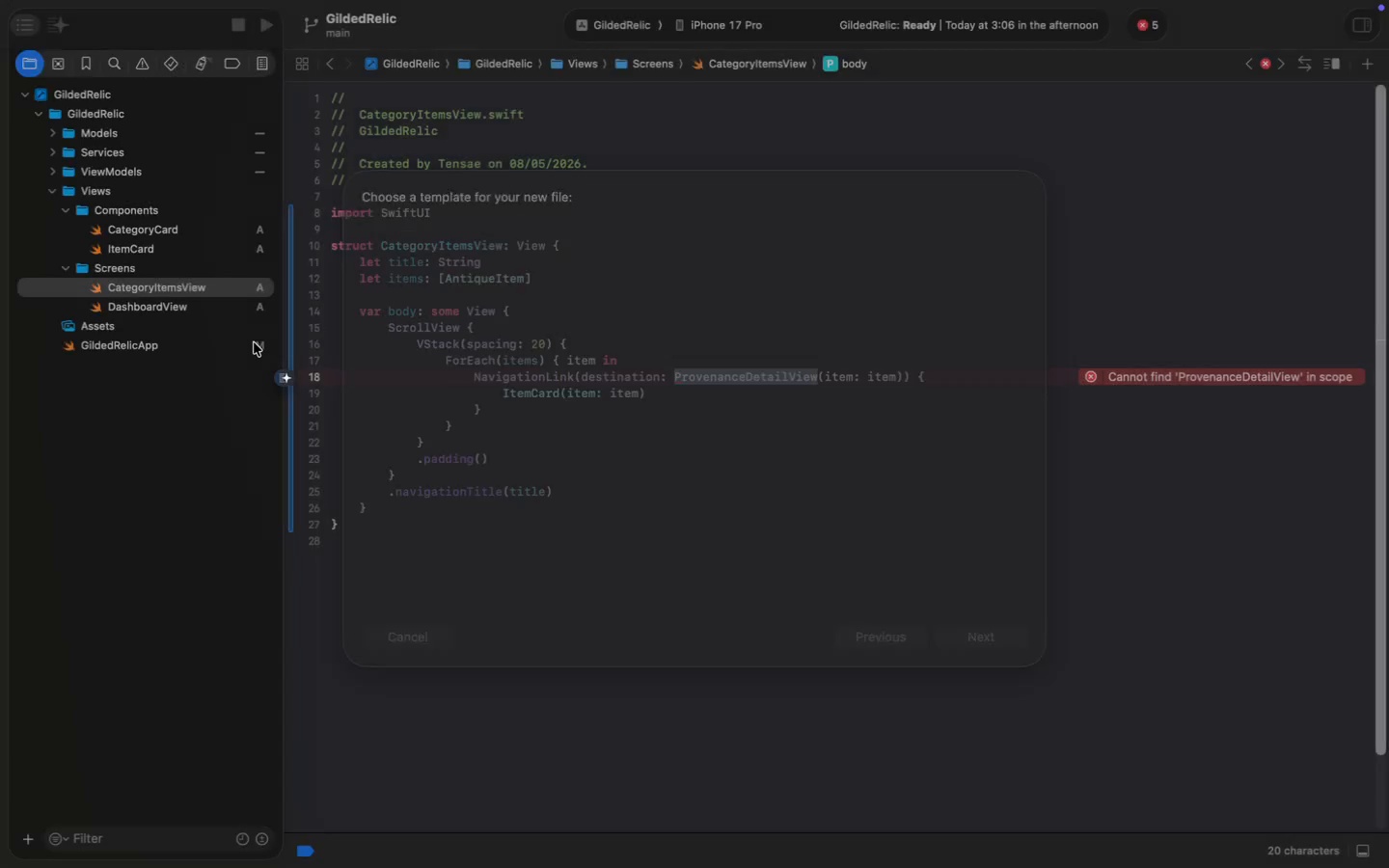 
double_click([418, 209])
 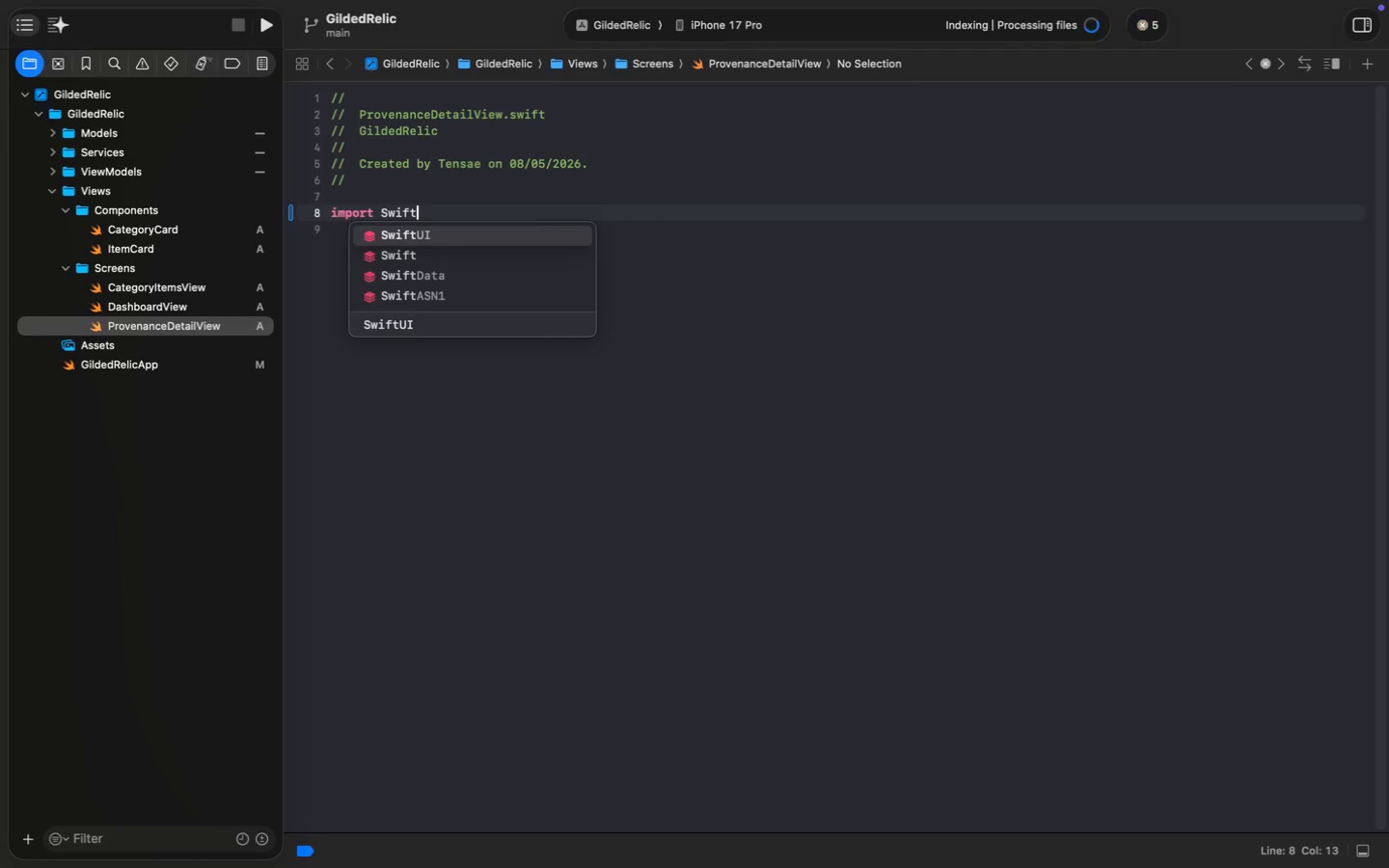 
type(Swift)
 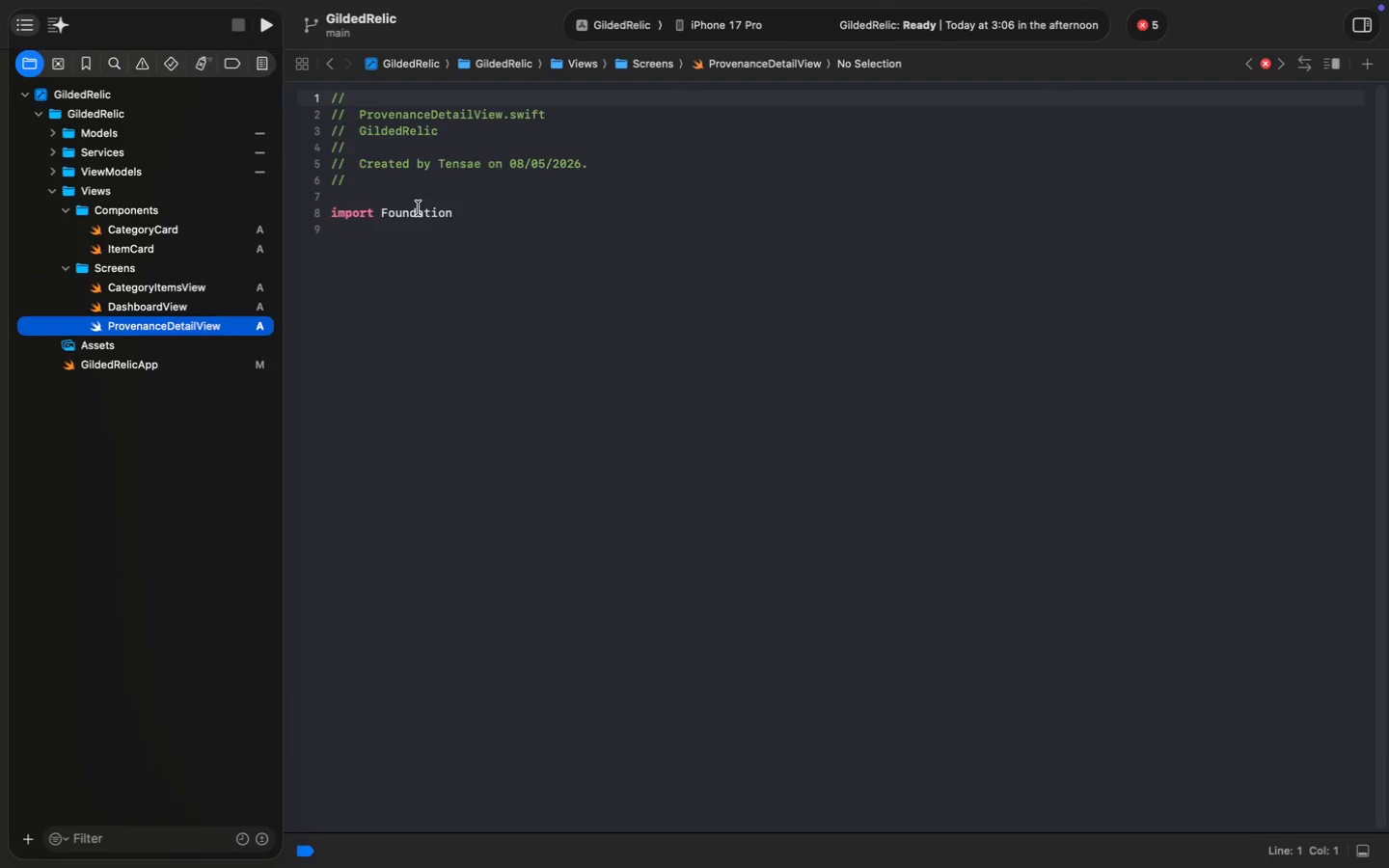 
key(Enter)
 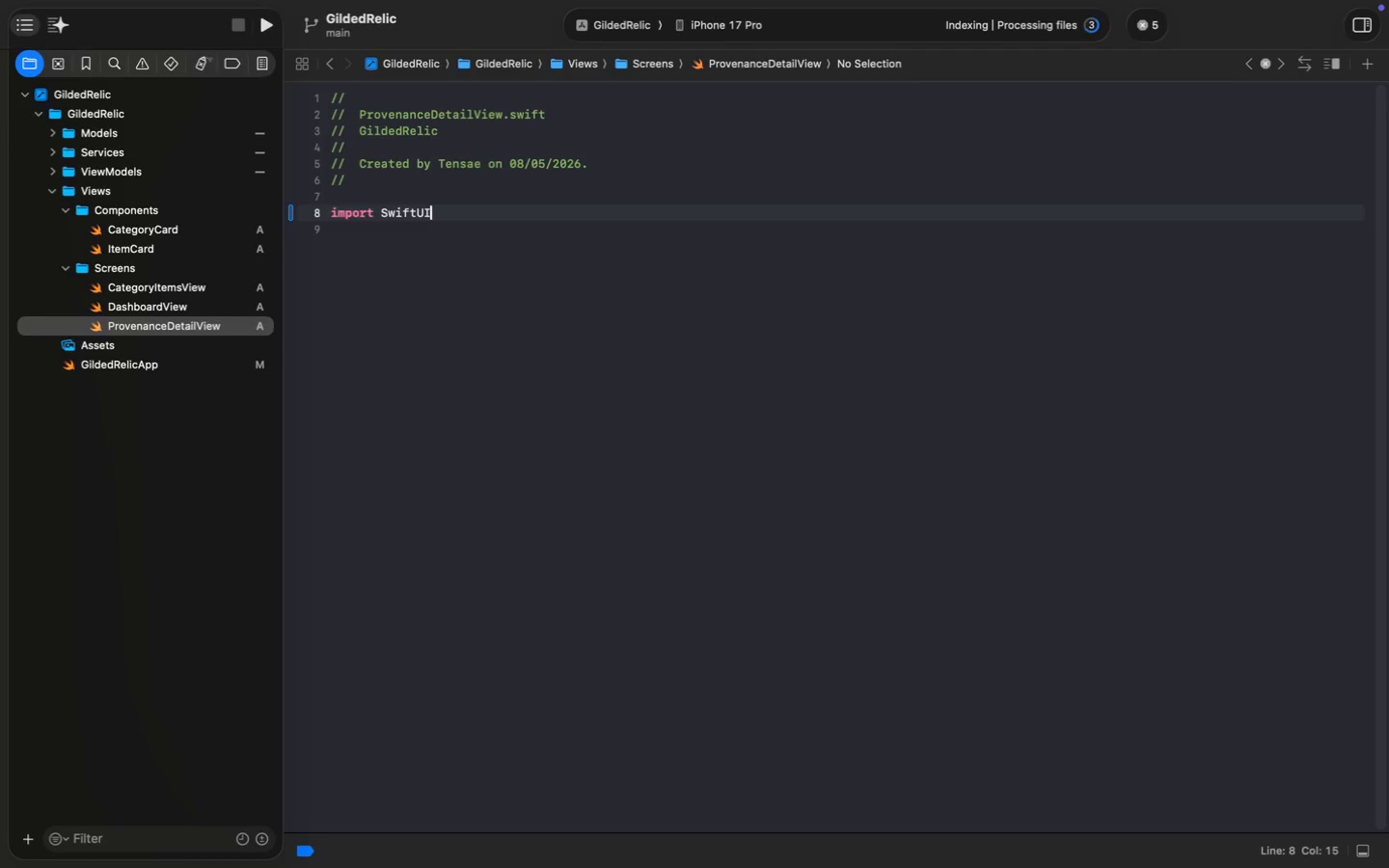 
key(Enter)
 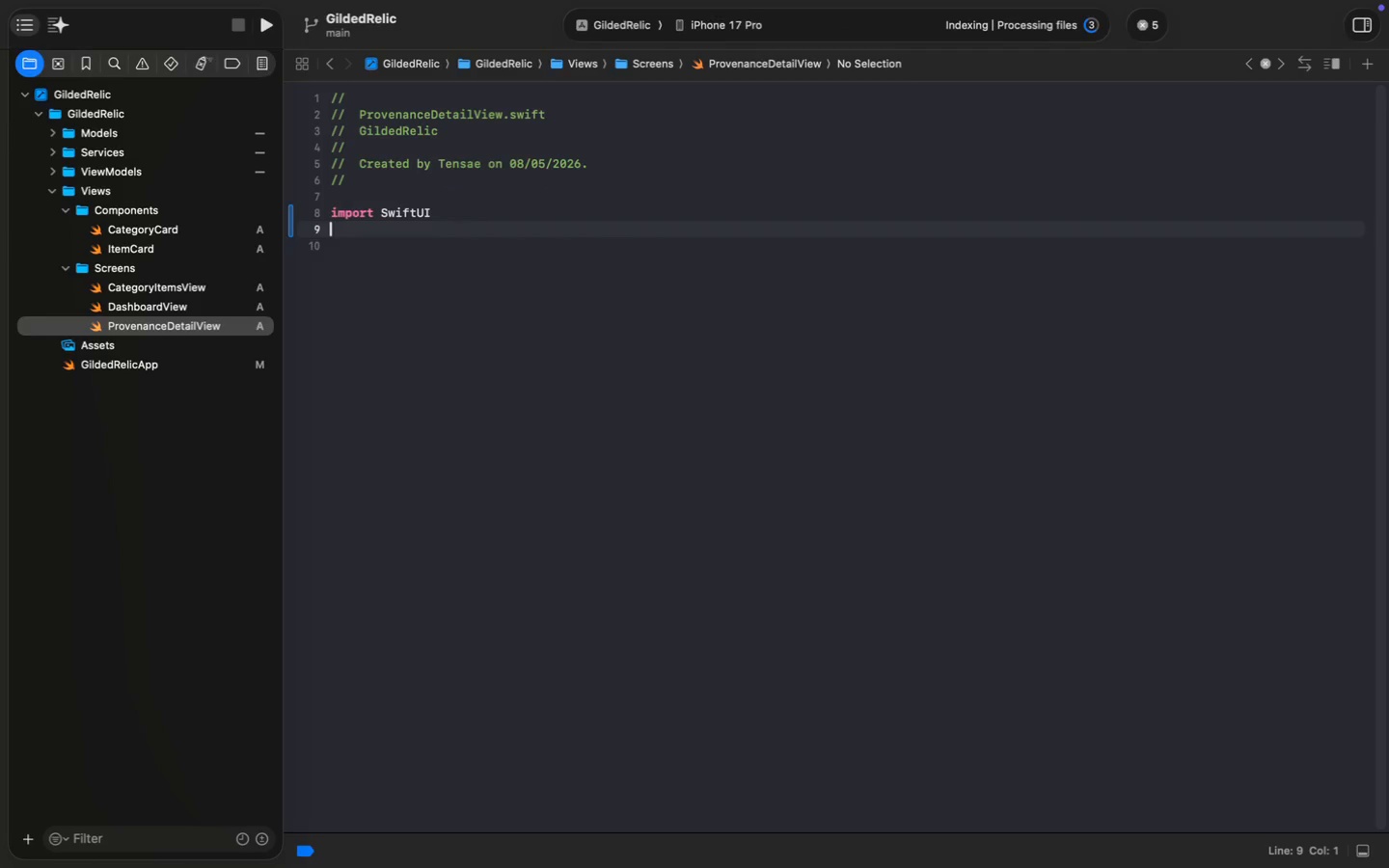 
key(Enter)
 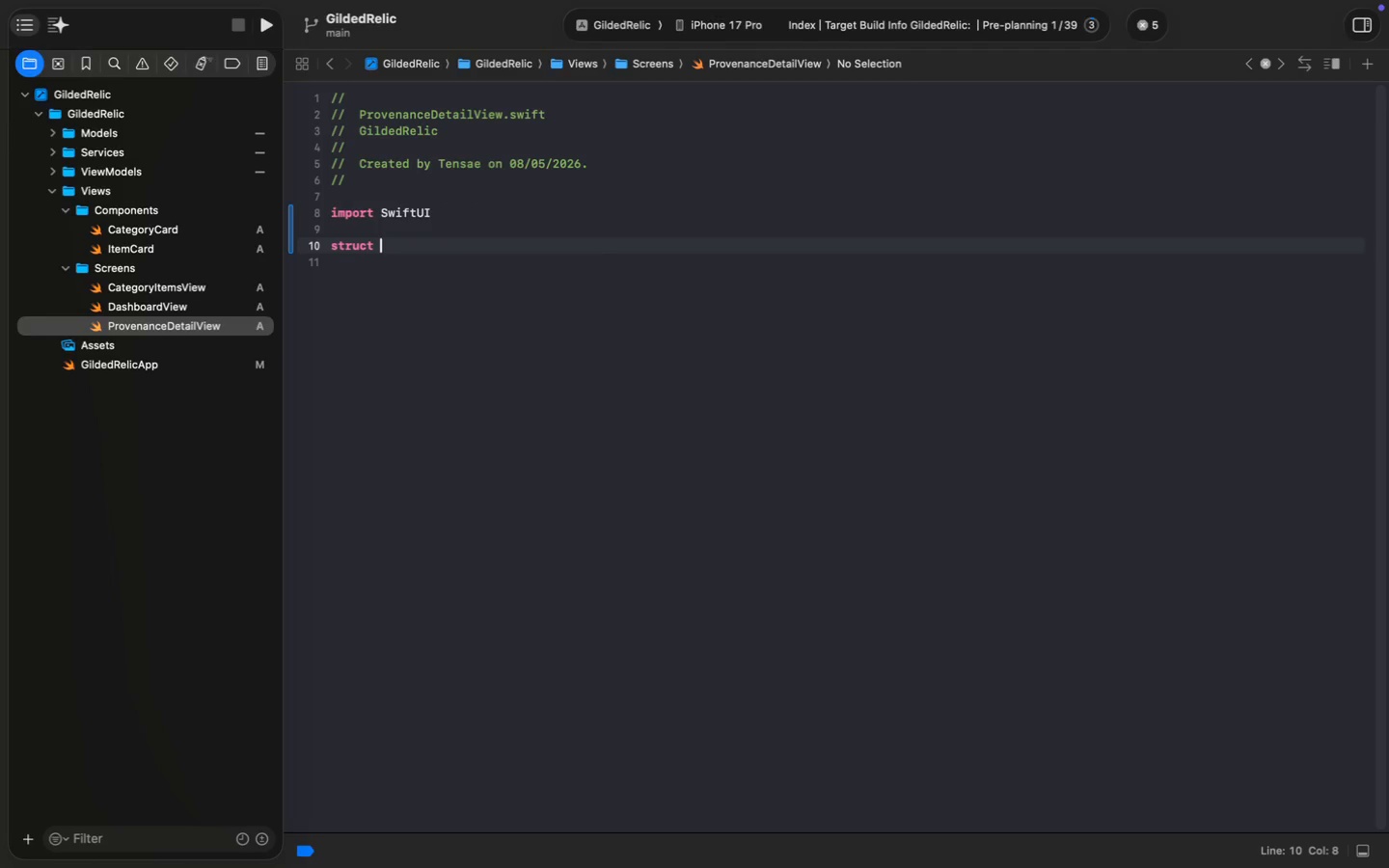 
type(struct )
 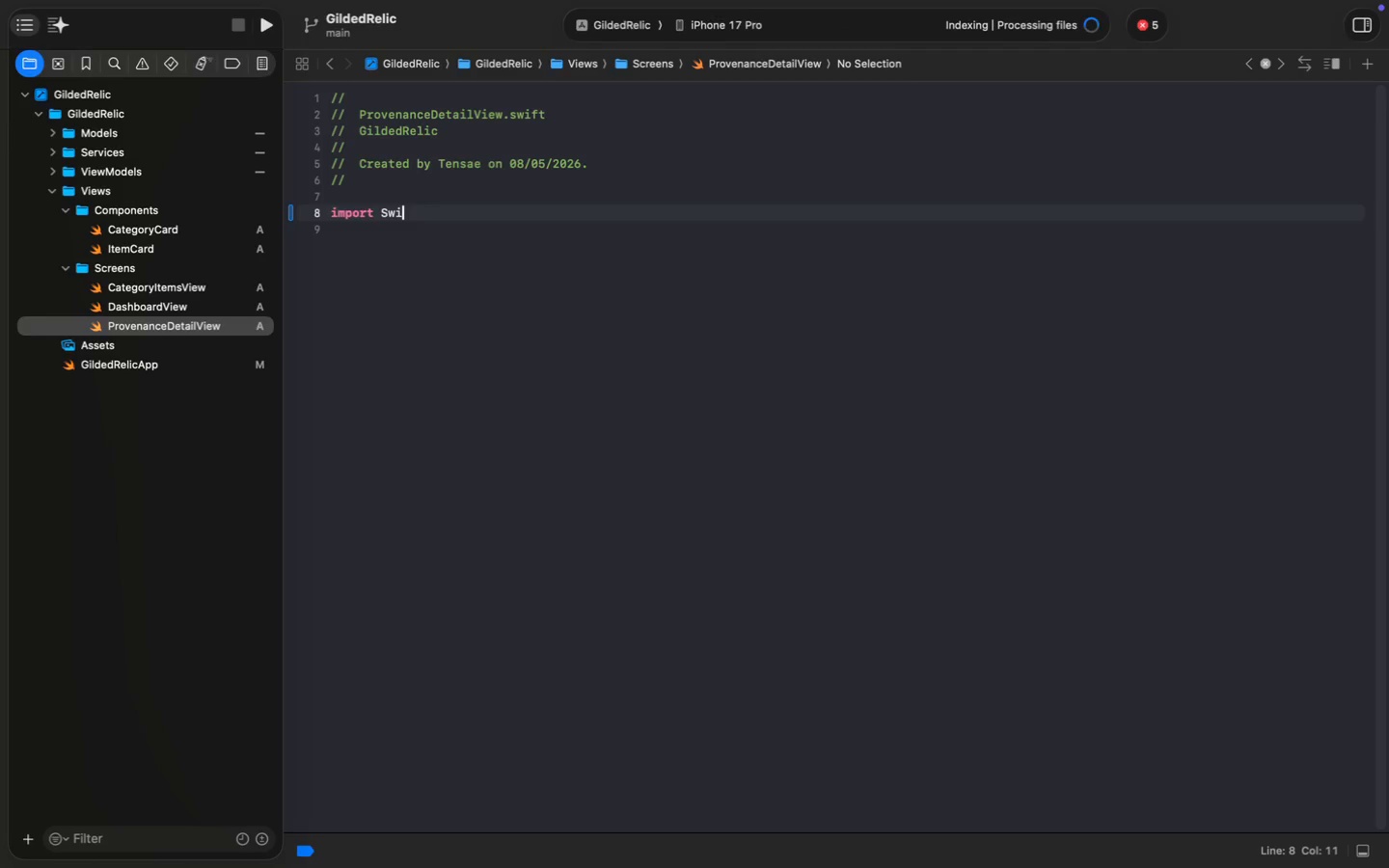 
wait(5.79)
 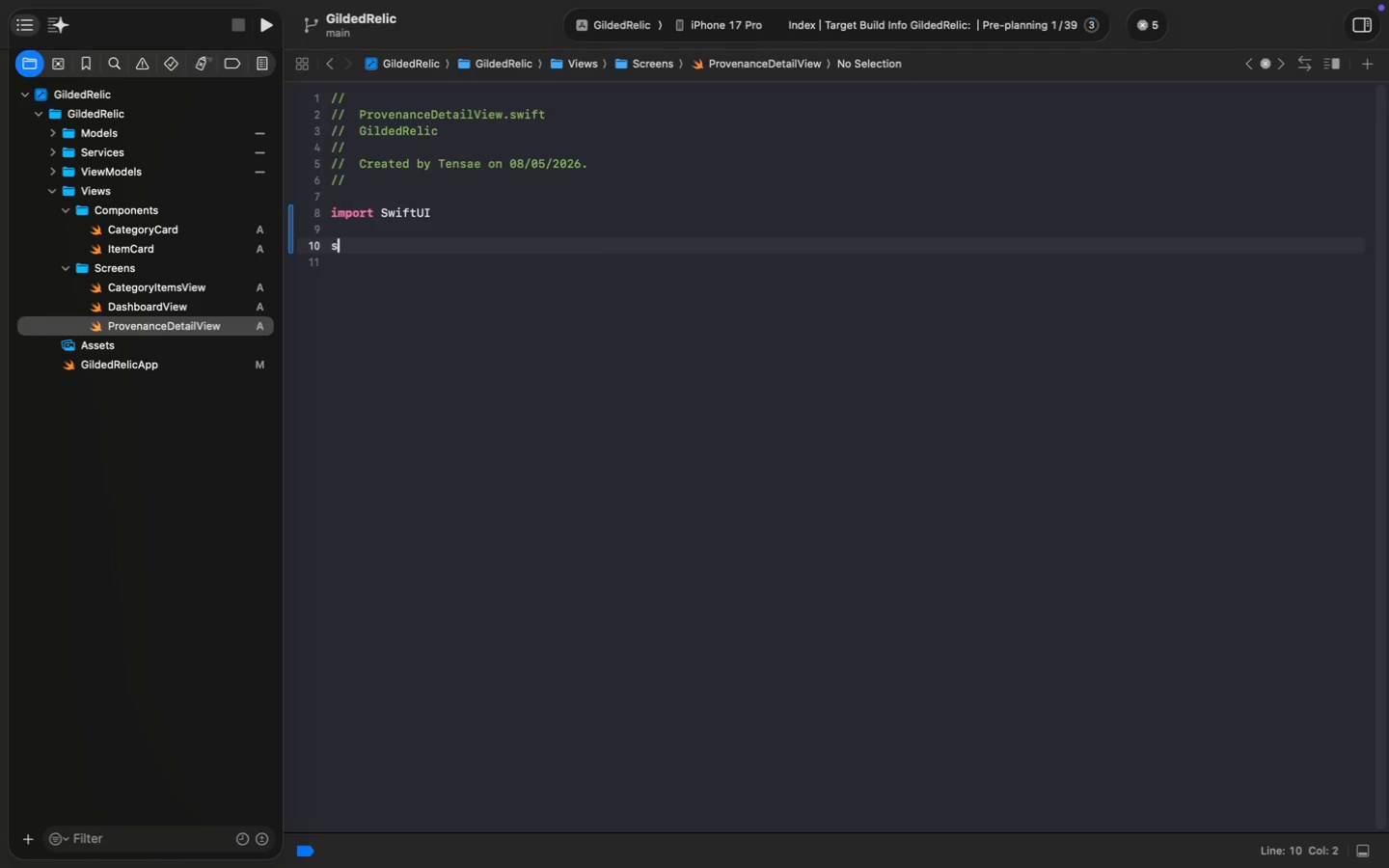 
type(Pro)
key(Tab)
type(: View {)
 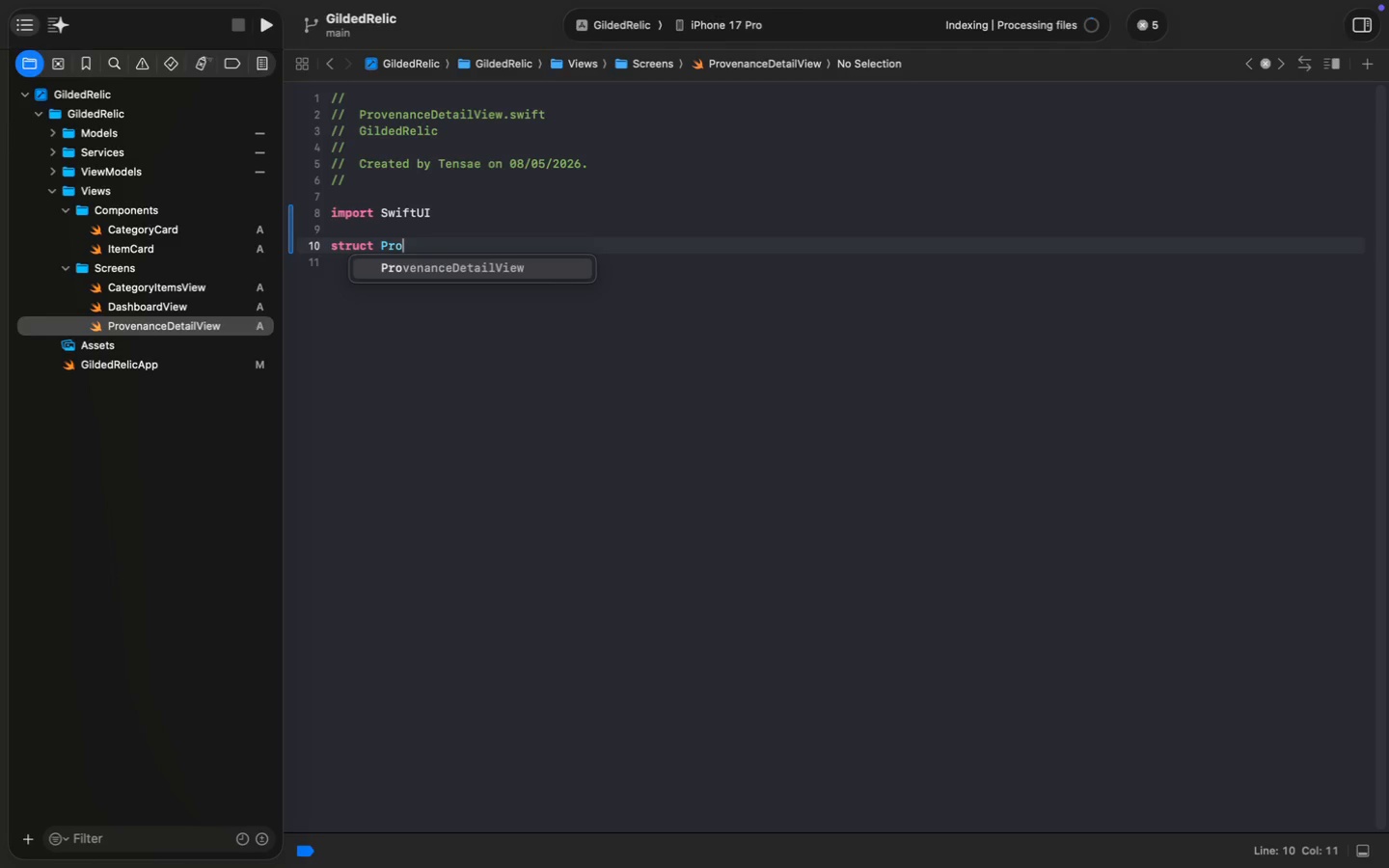 
key(Enter)
 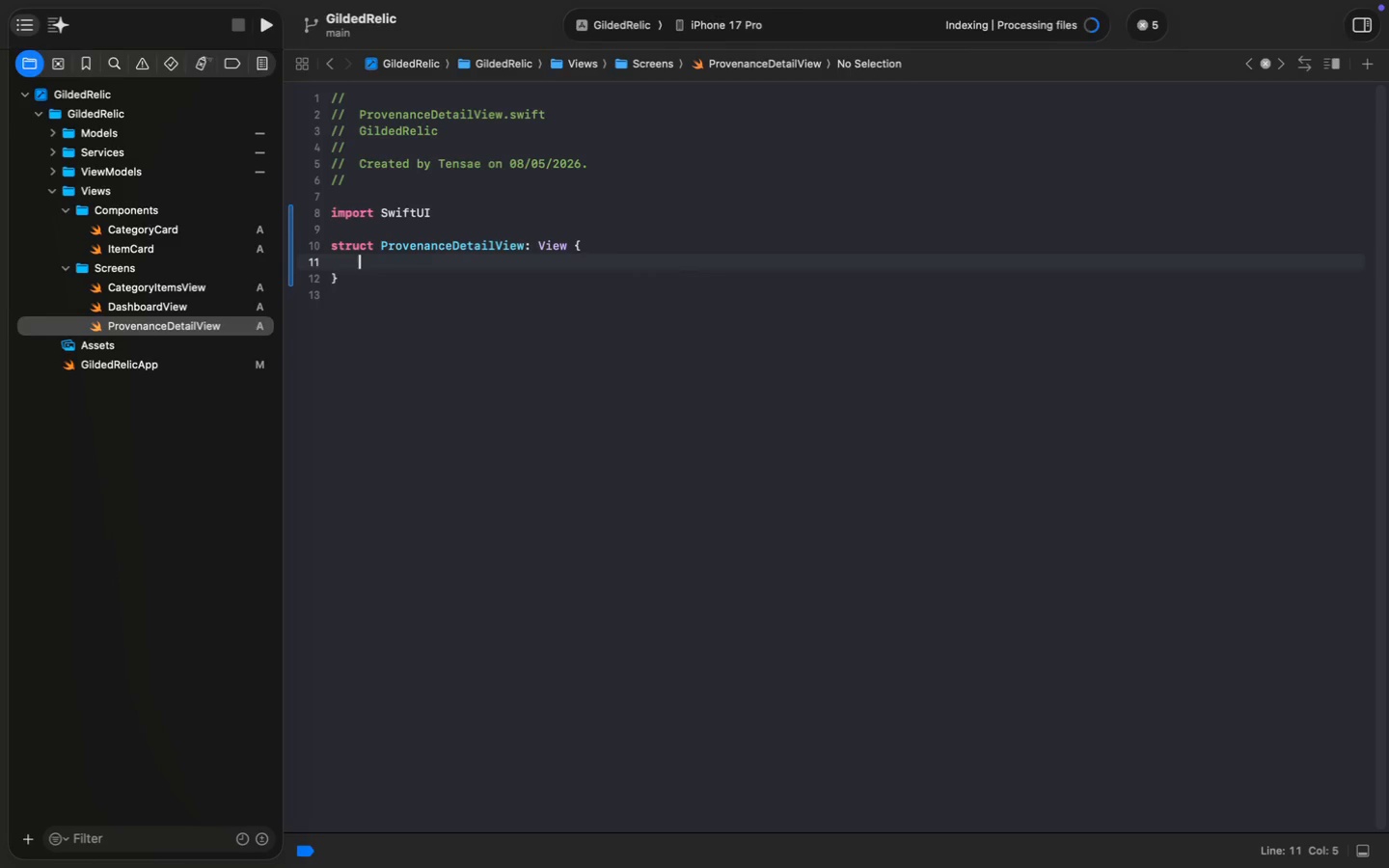 
type(let ir)
key(Backspace)
type(tem: Antiq)
 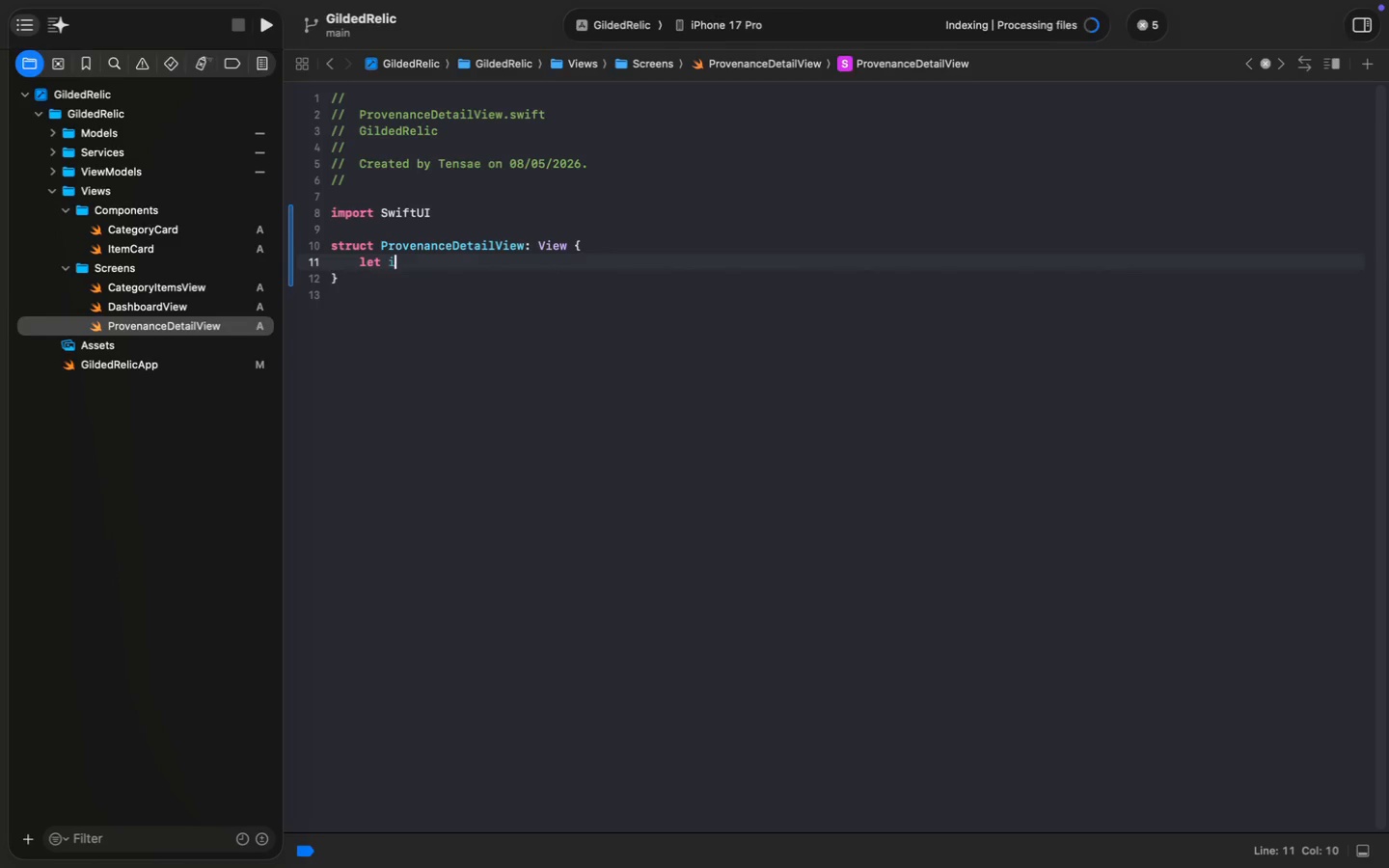 
key(Enter)
 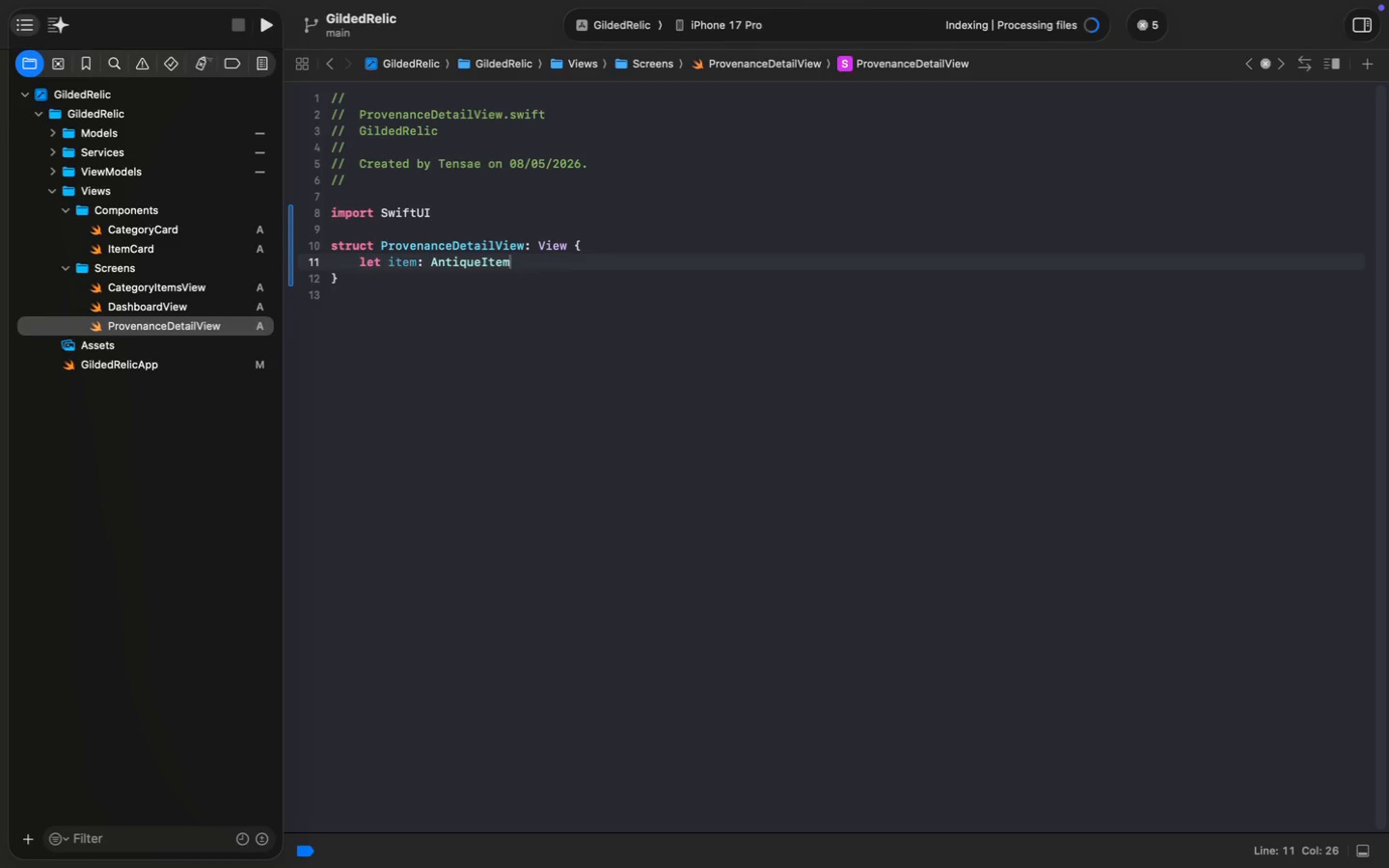 
key(Enter)
 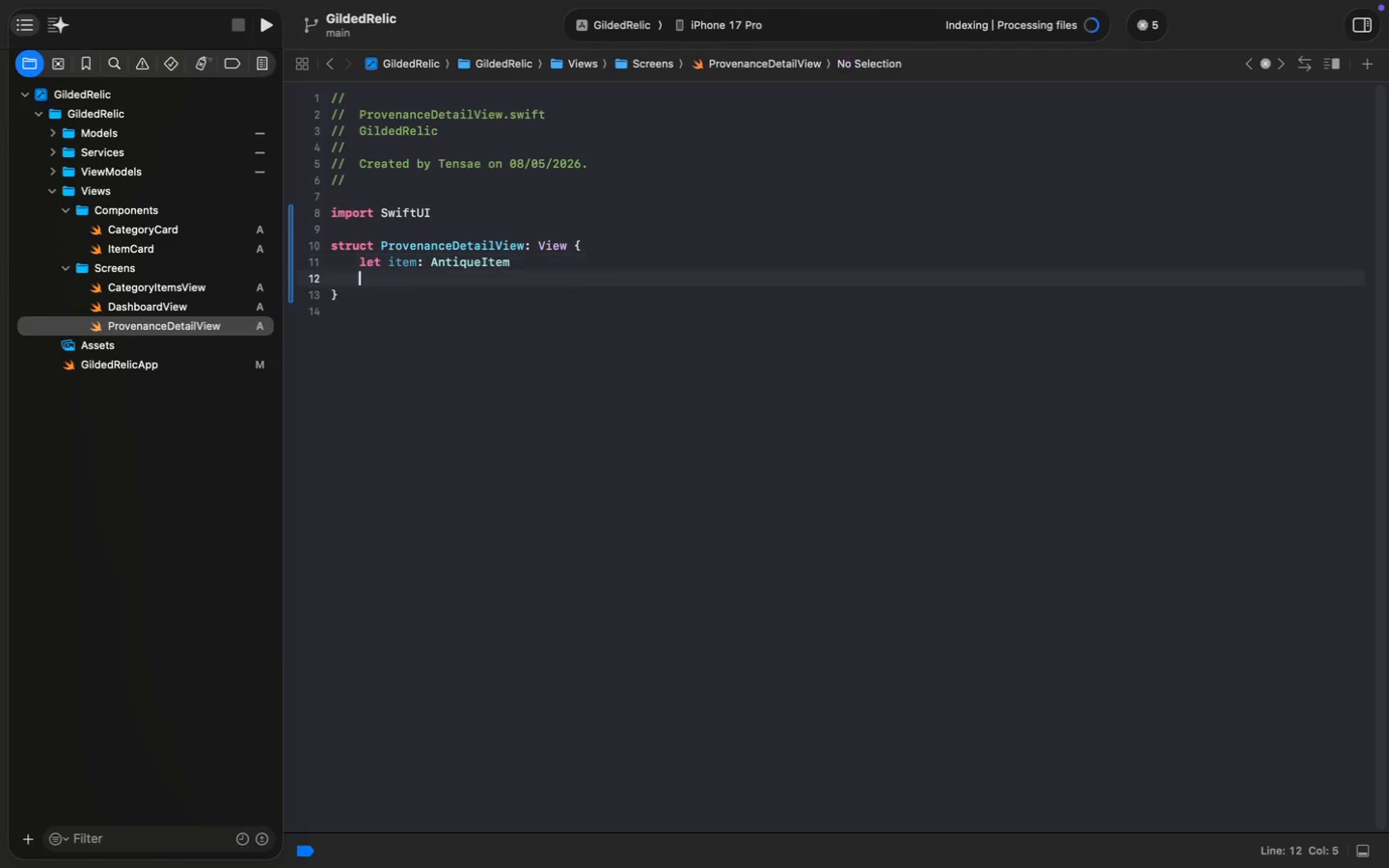 
key(Enter)
 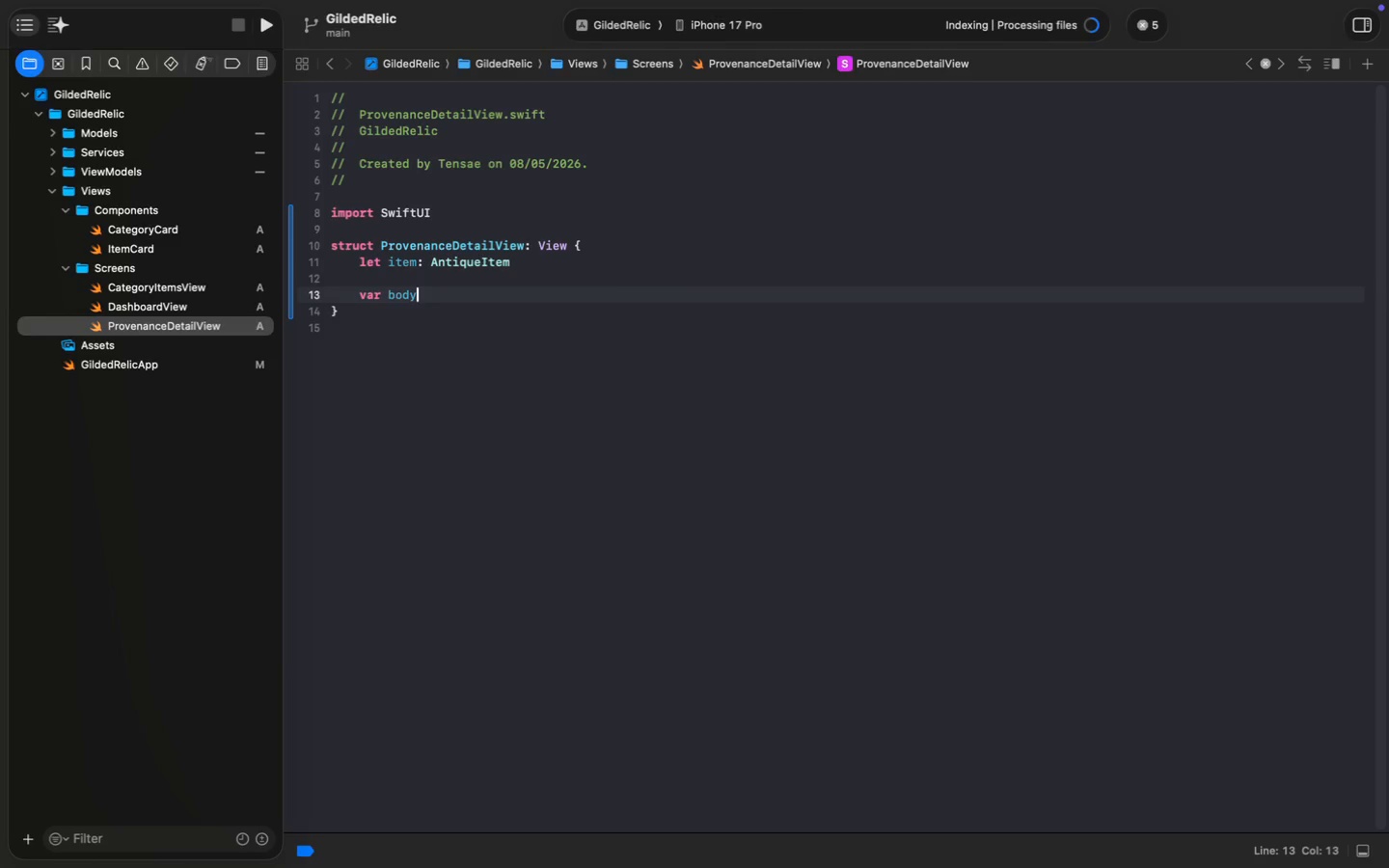 
type(var body: some View {)
 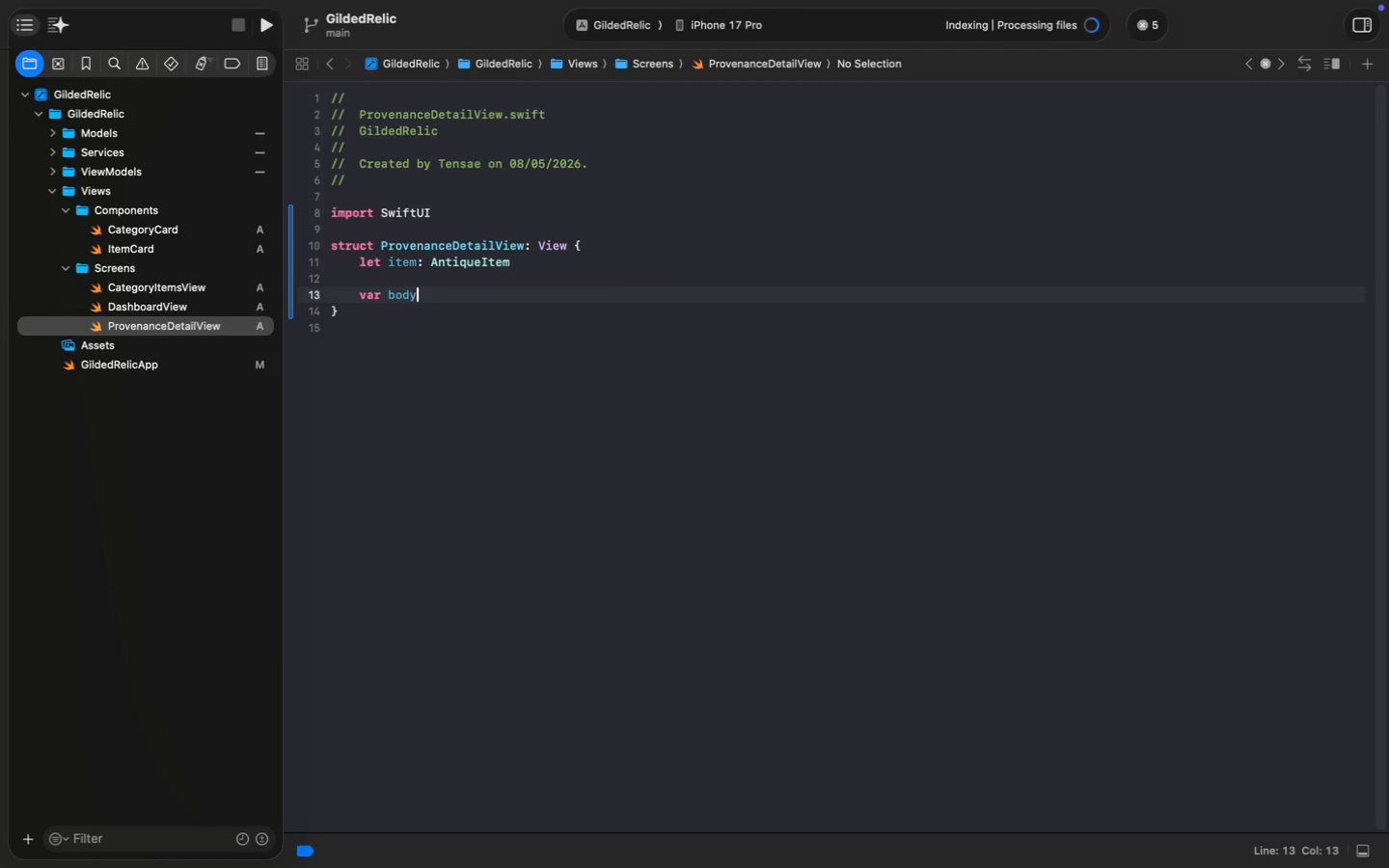 
key(Enter)
 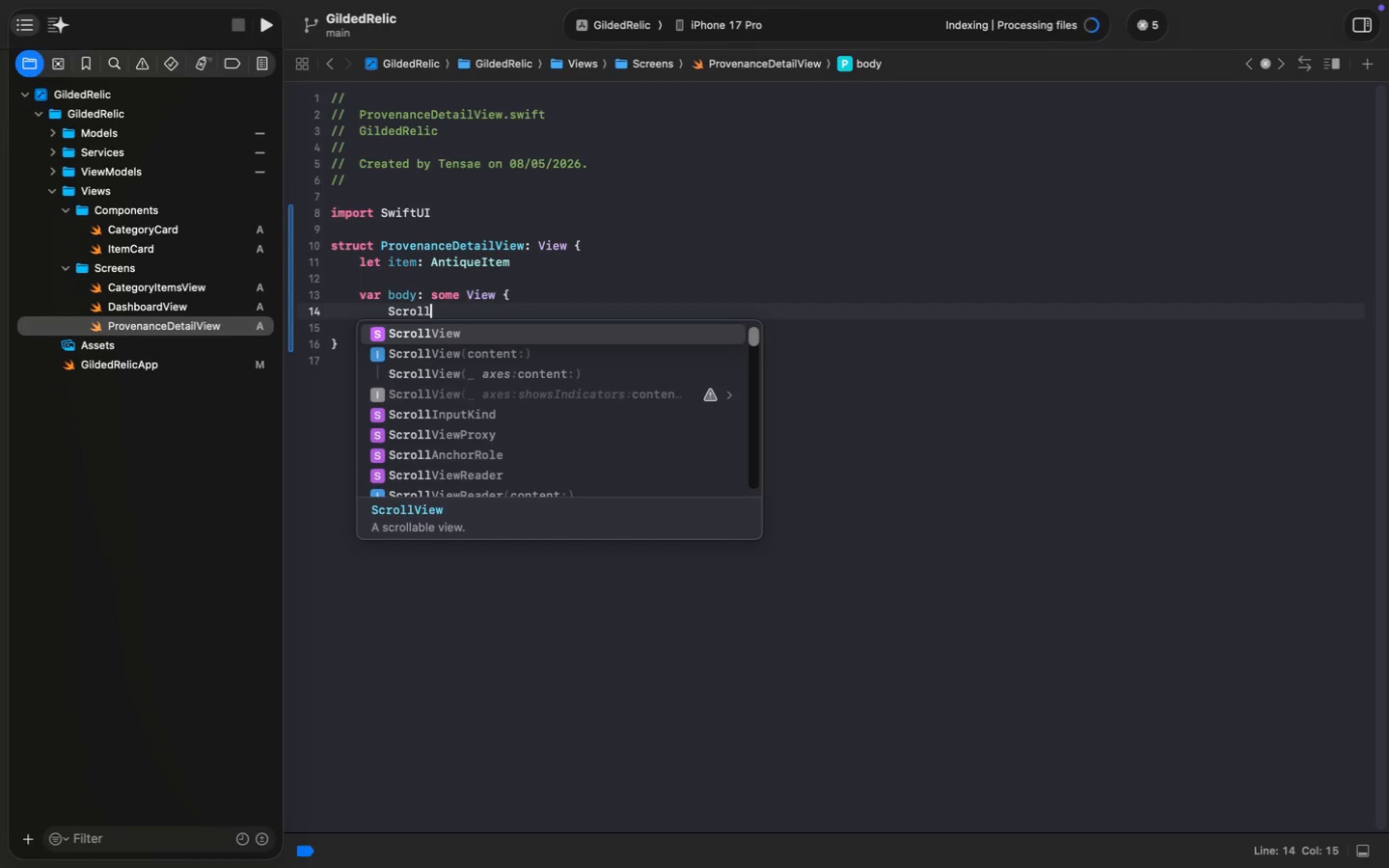 
type(Scroll)
 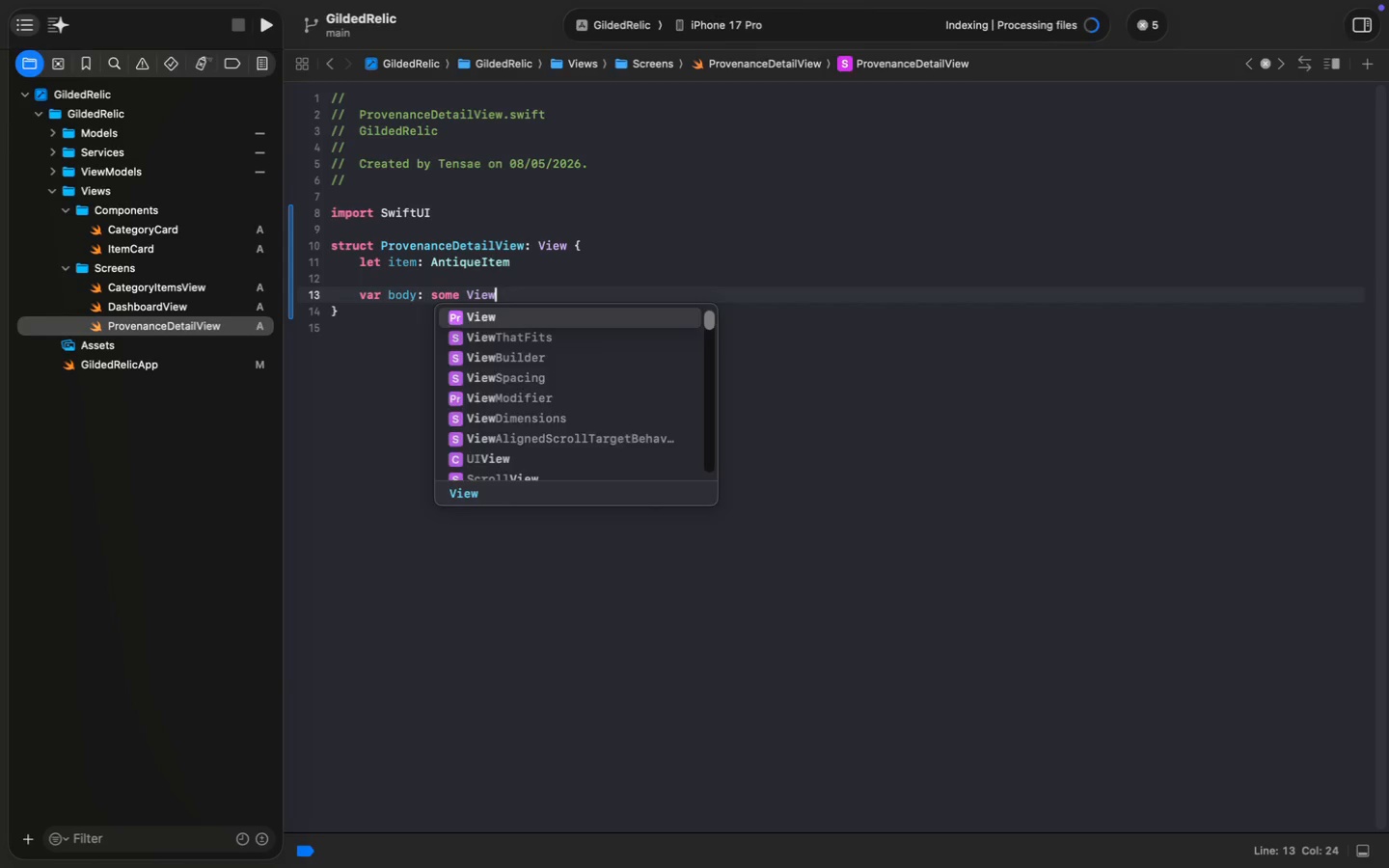 
key(Enter)
 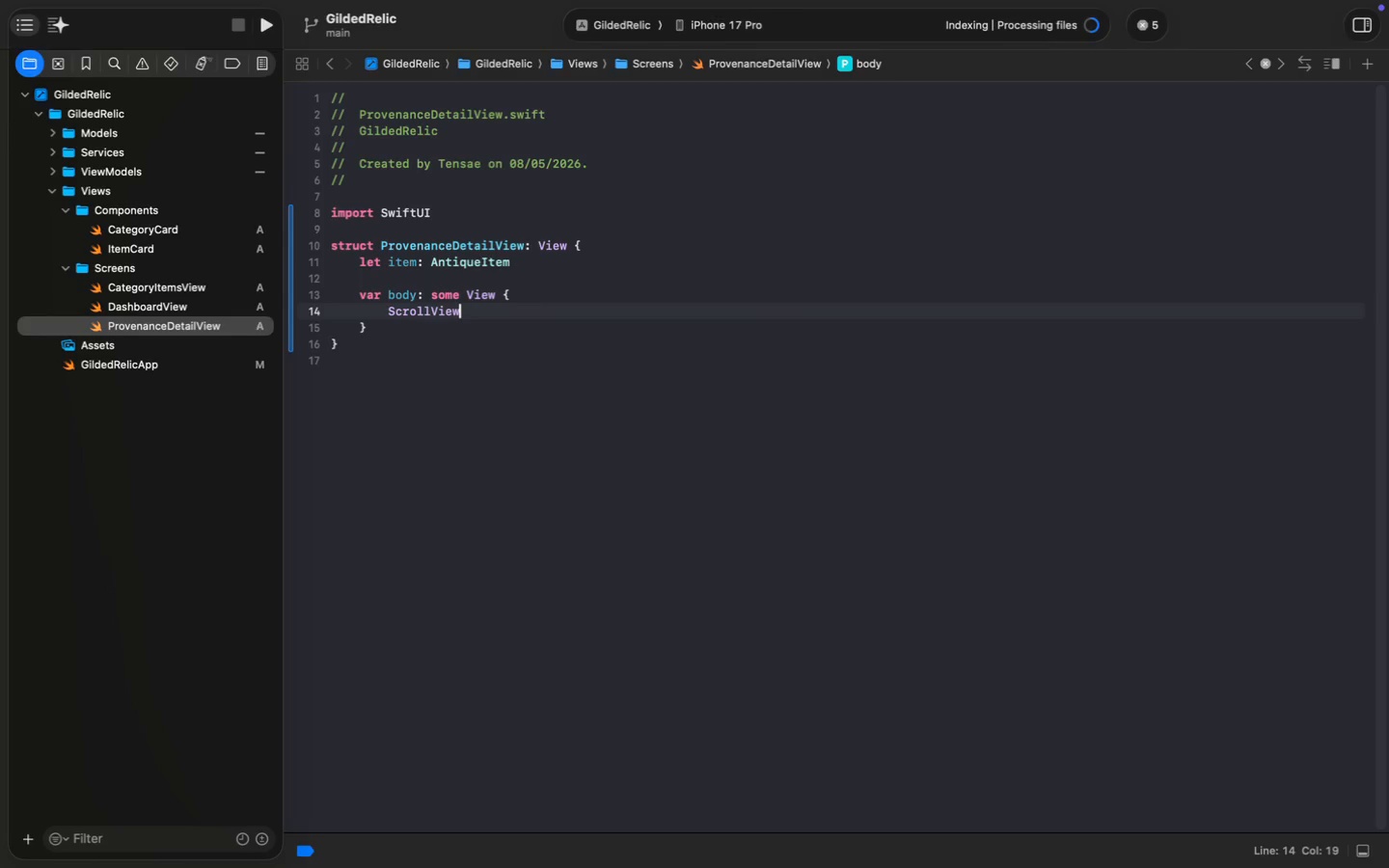 
key(Space)
 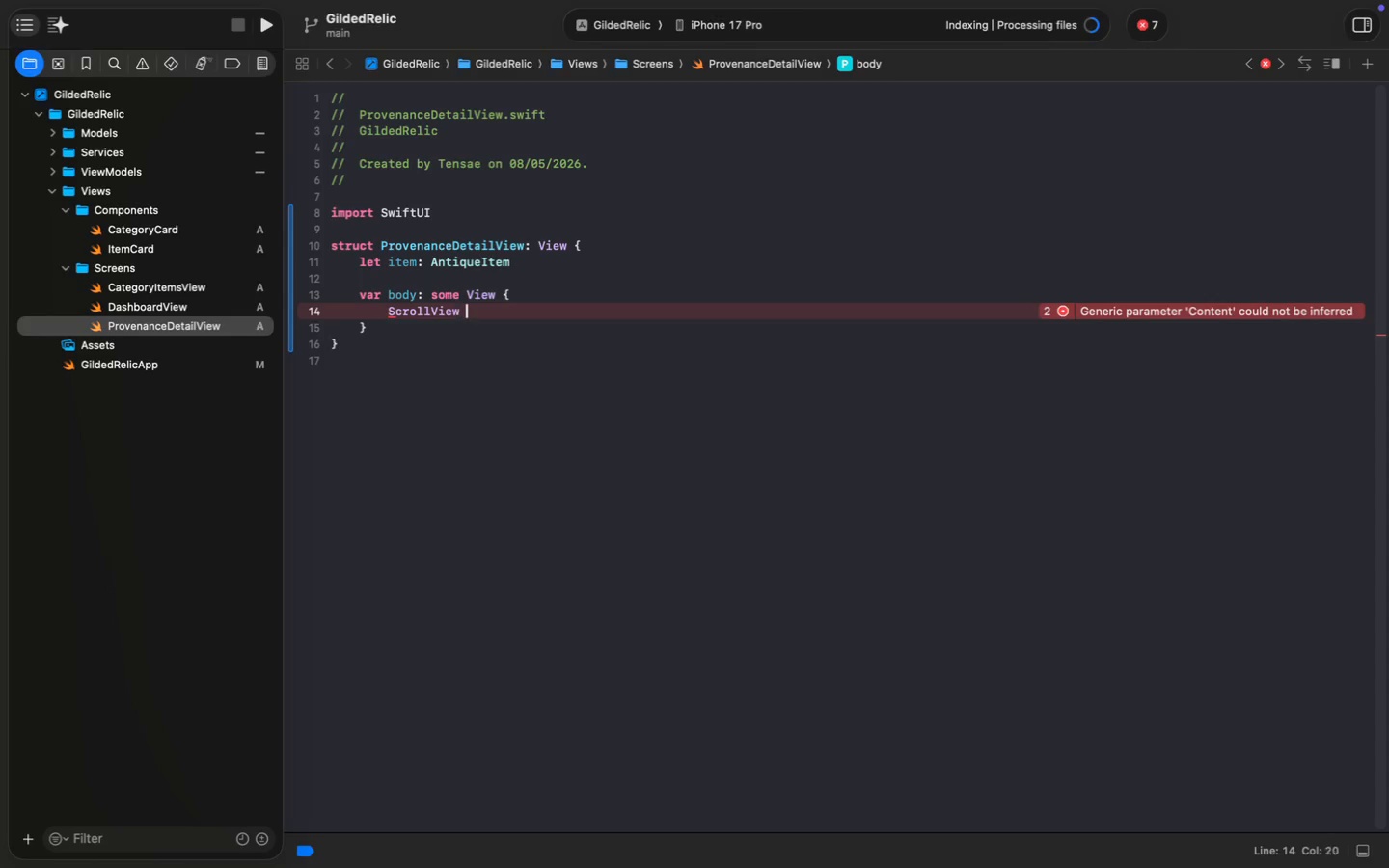 
key(Shift+ShiftLeft)
 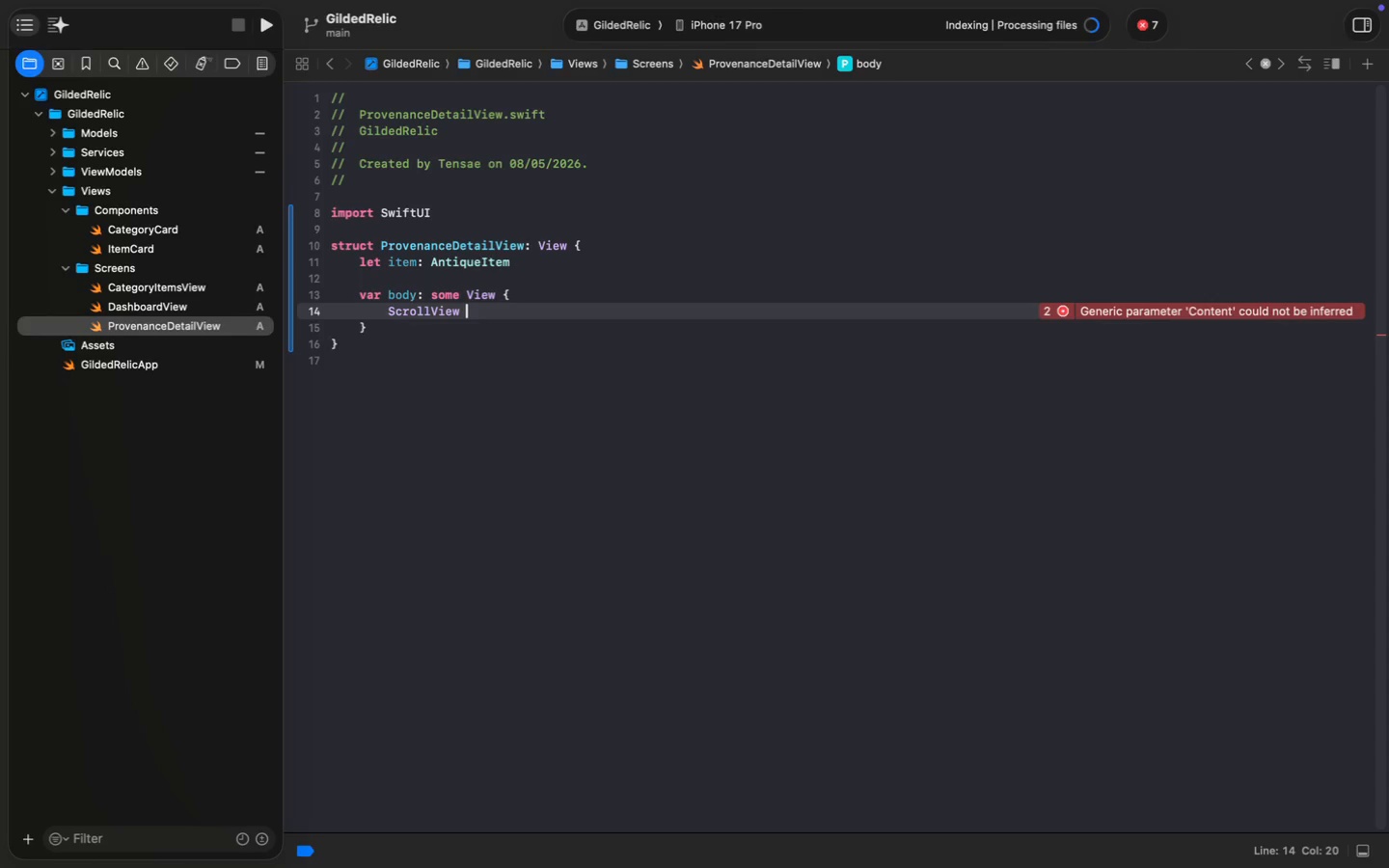 
key(Shift+BracketLeft)
 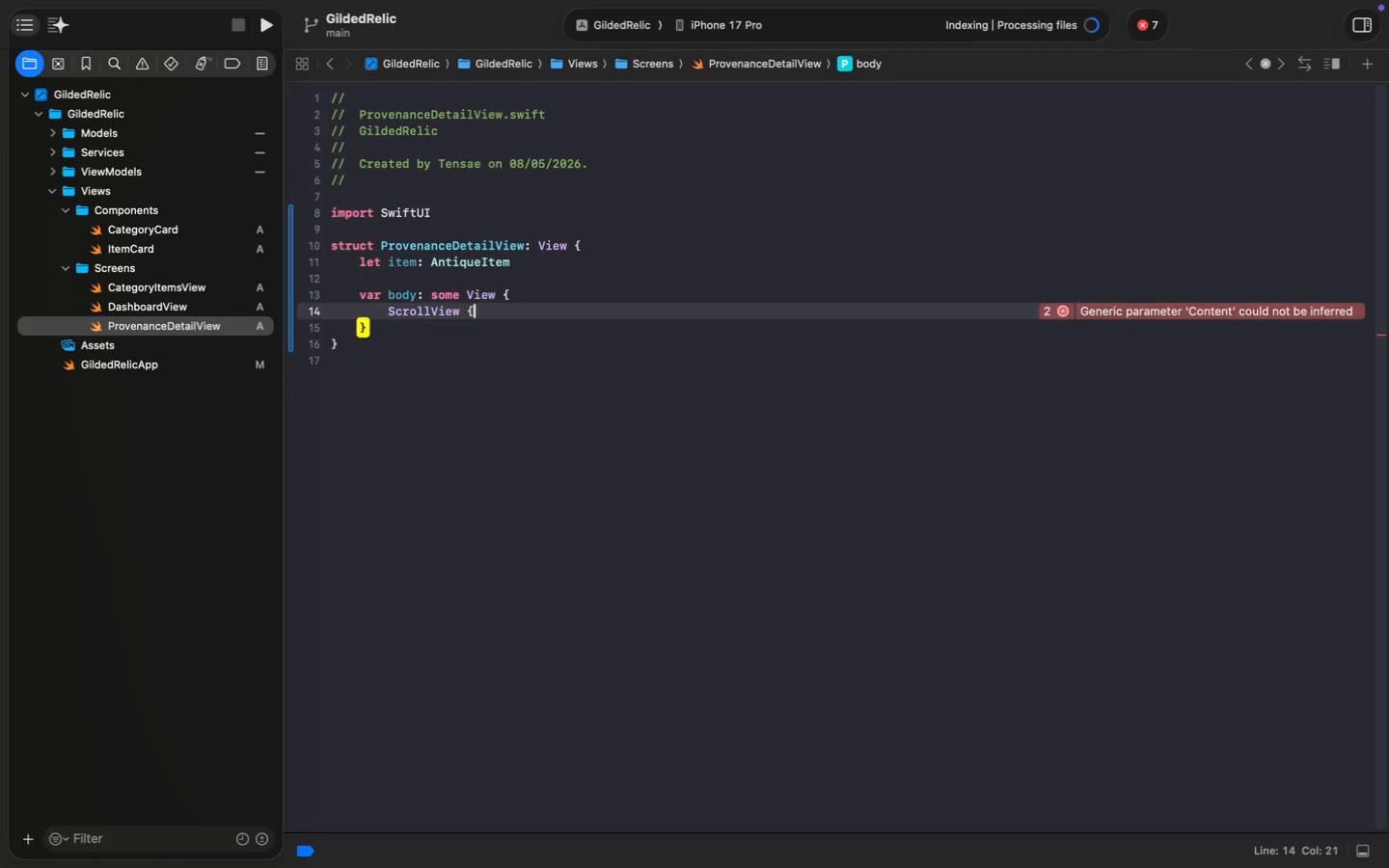 
key(Enter)
 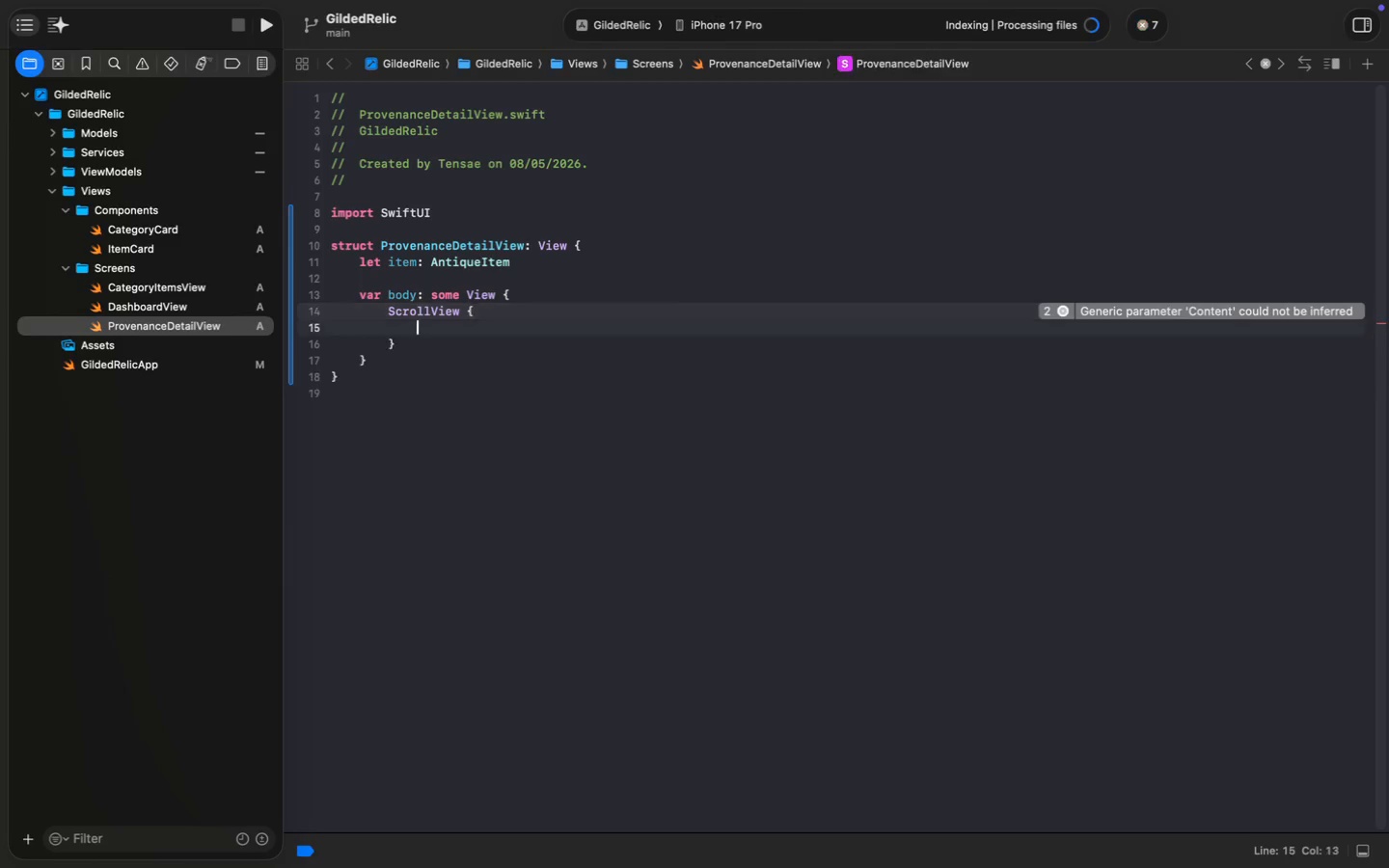 
type(VStack)
 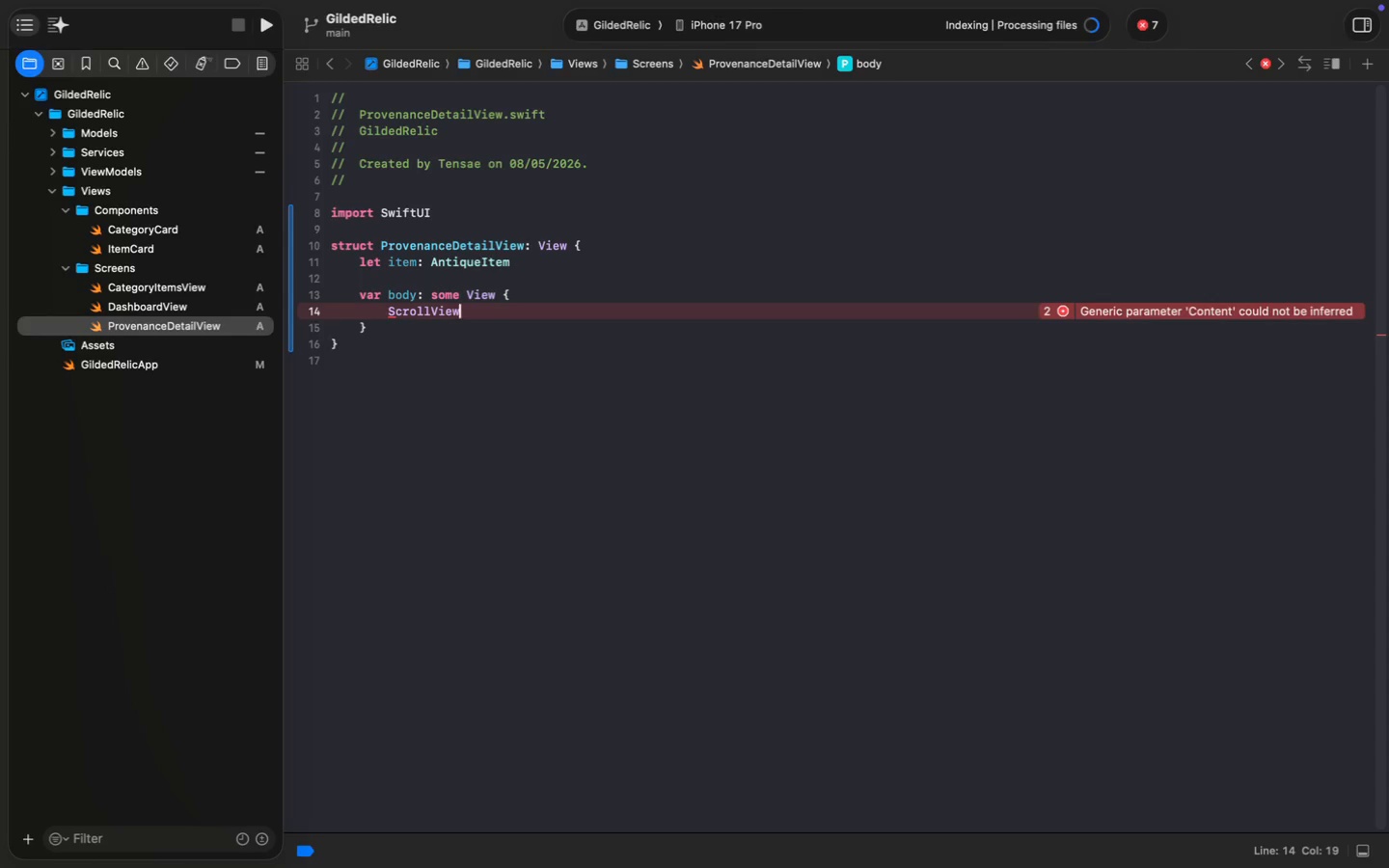 
key(Enter)
 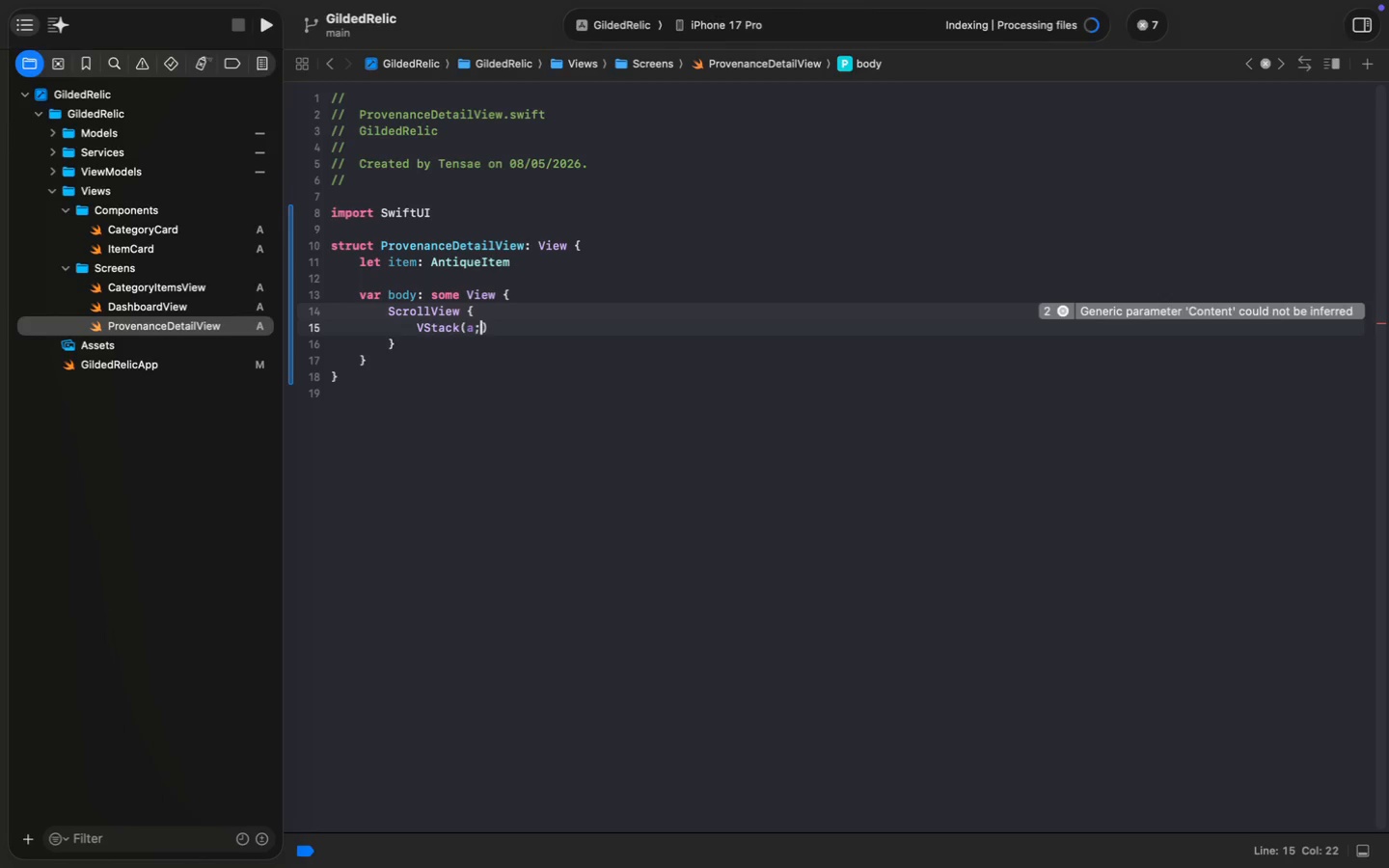 
type((a;)
key(Backspace)
type(li)
 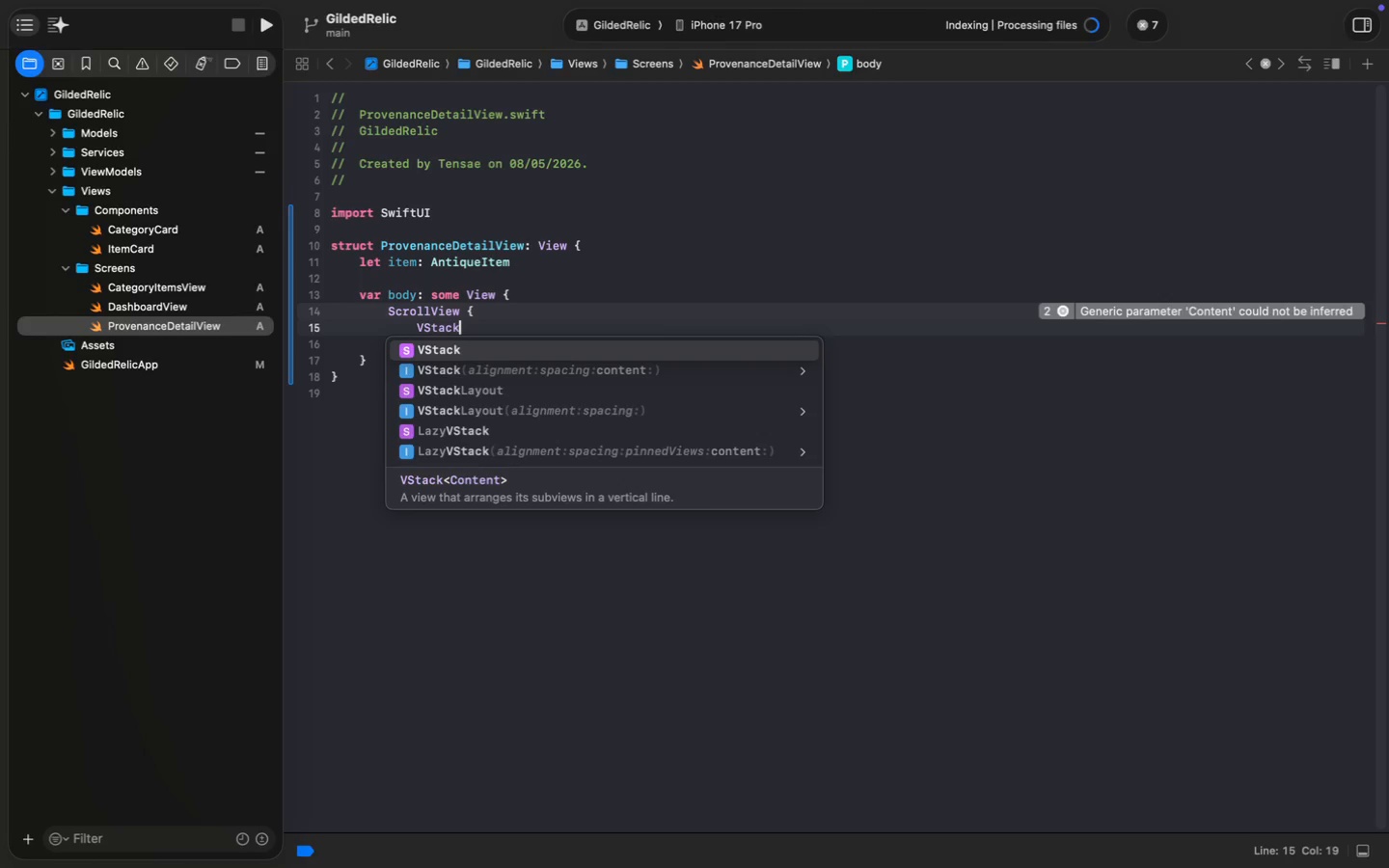 
key(Enter)
 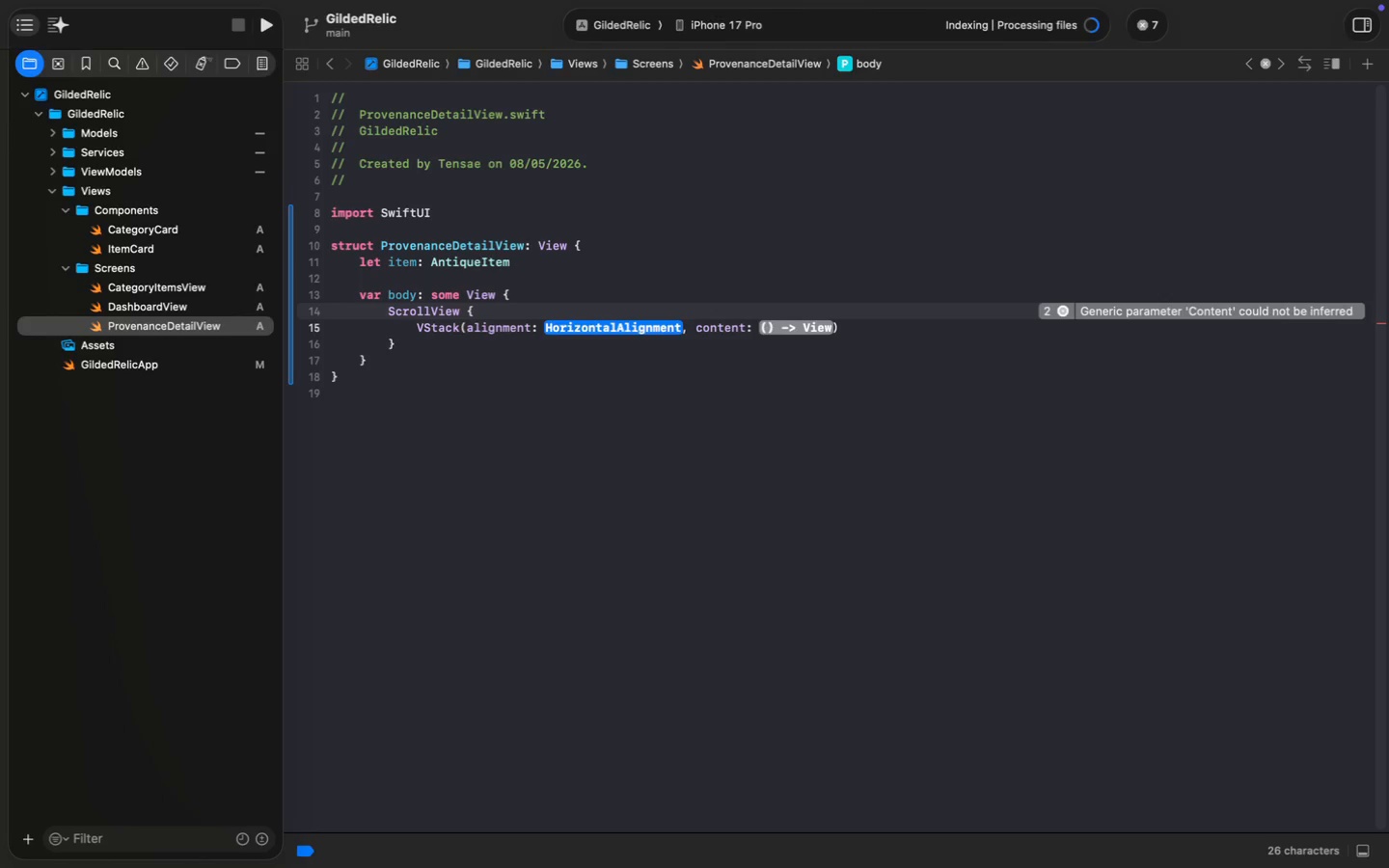 
key(Period)
 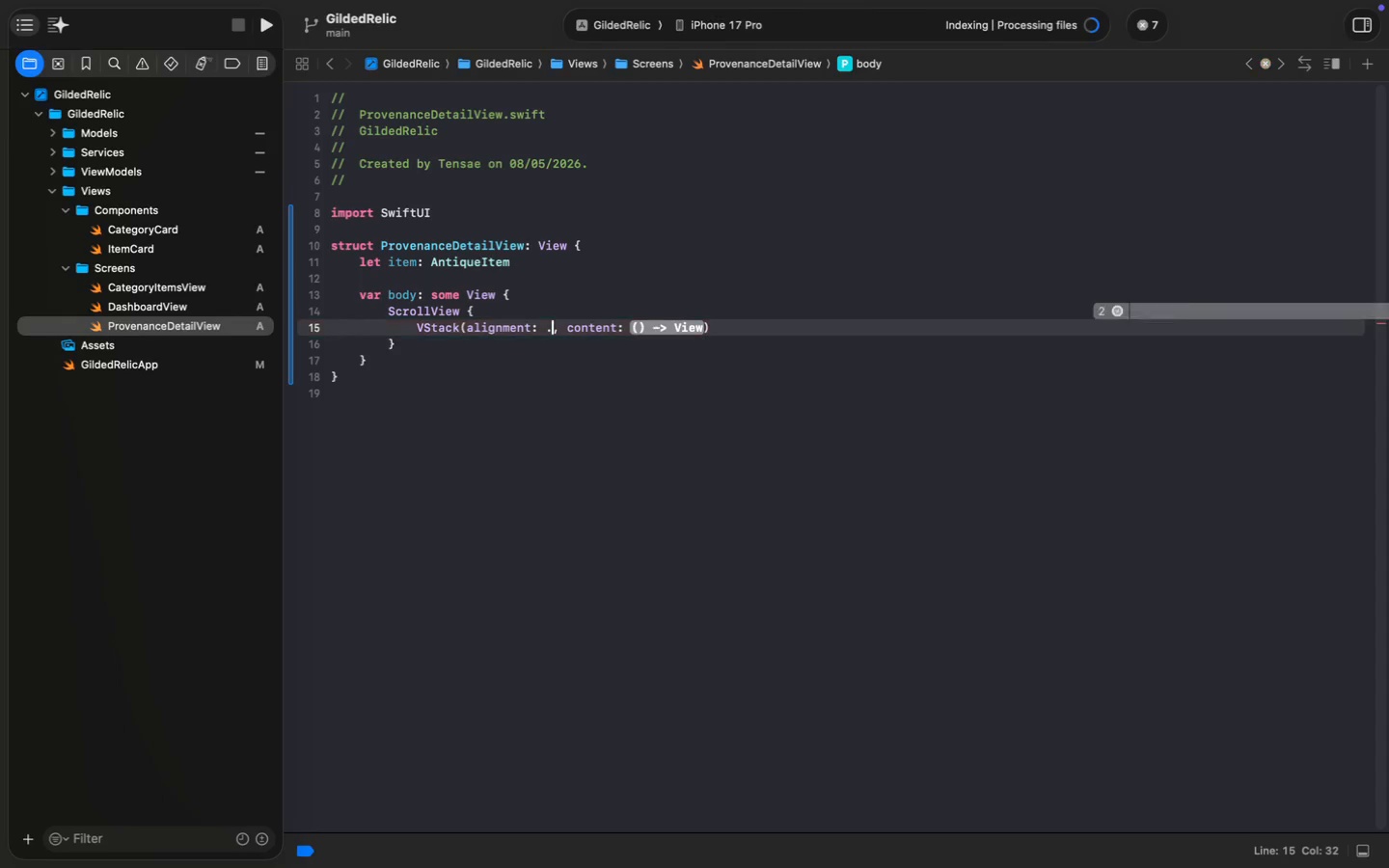 
key(L)
 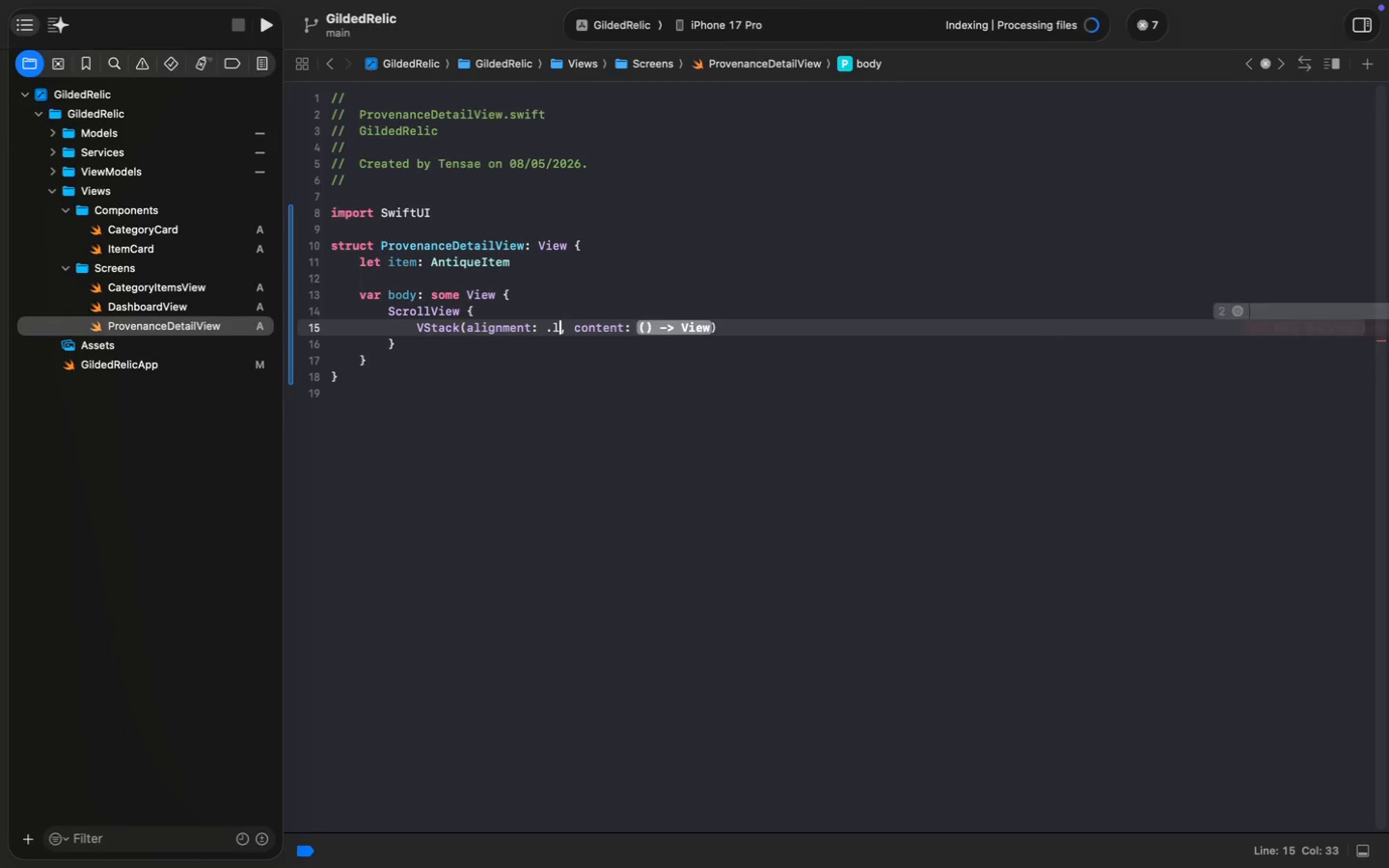 
key(Enter)
 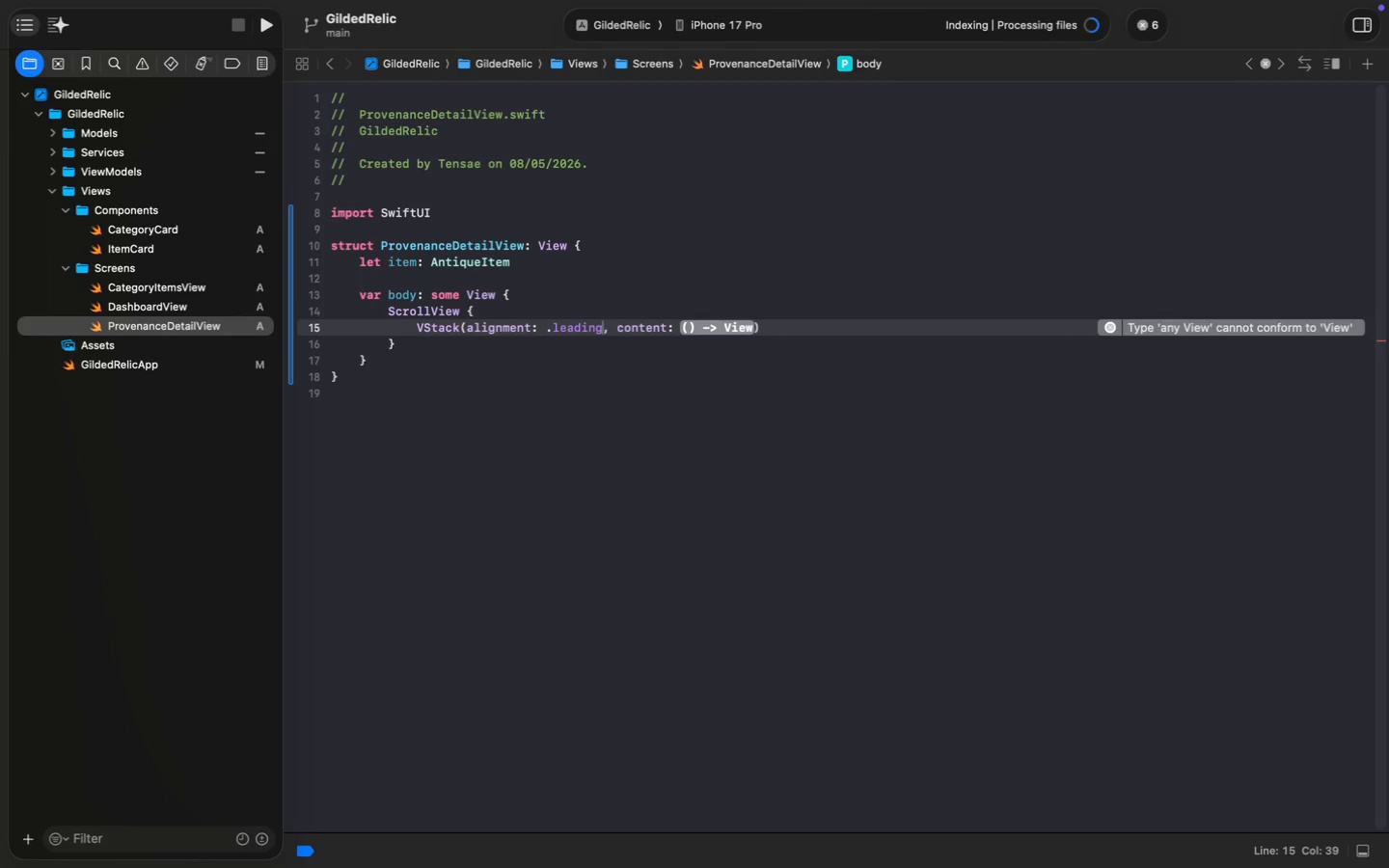 
key(Meta+Shift+MetaRight)
 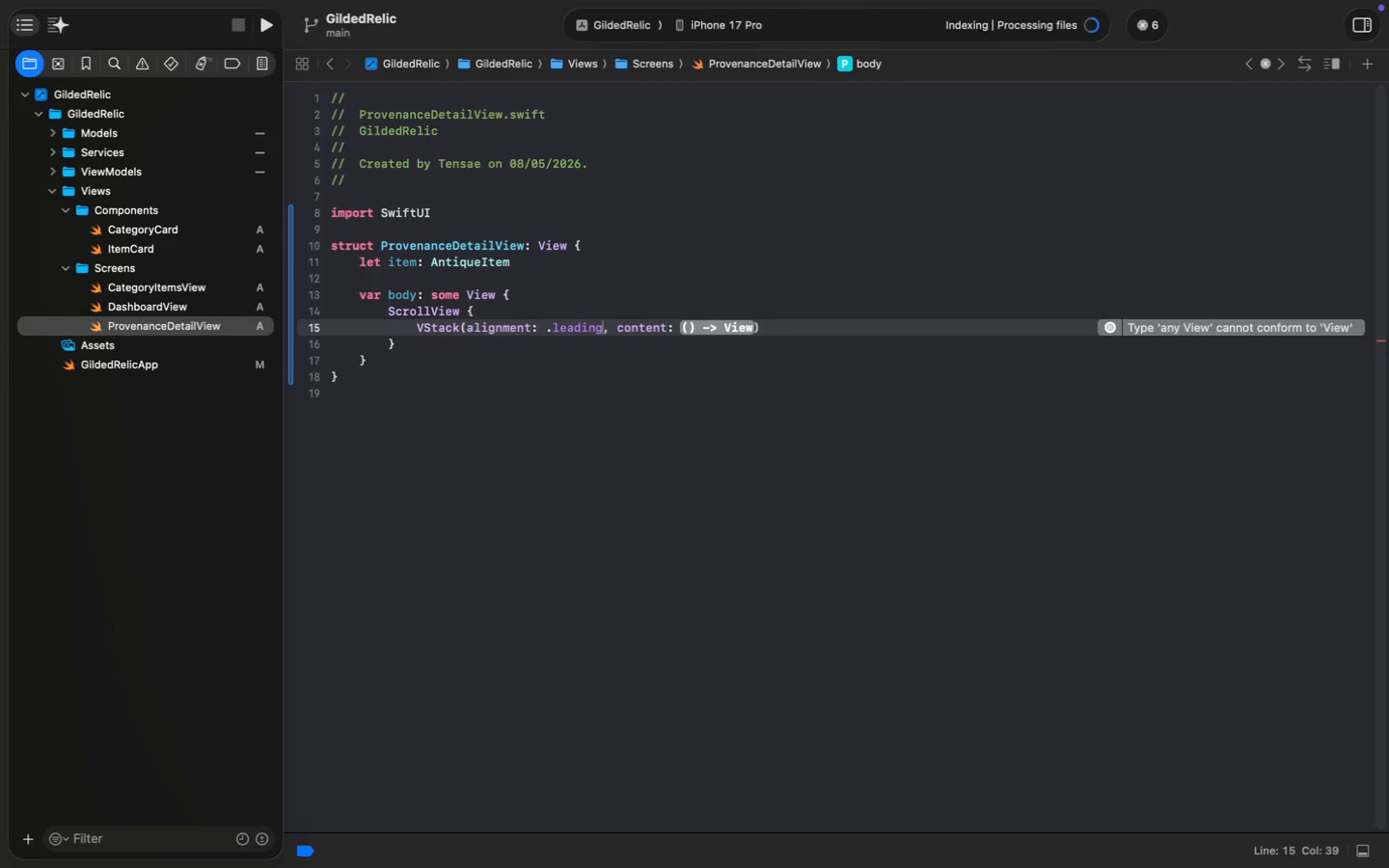 
key(Alt+Shift+ArrowRight)
 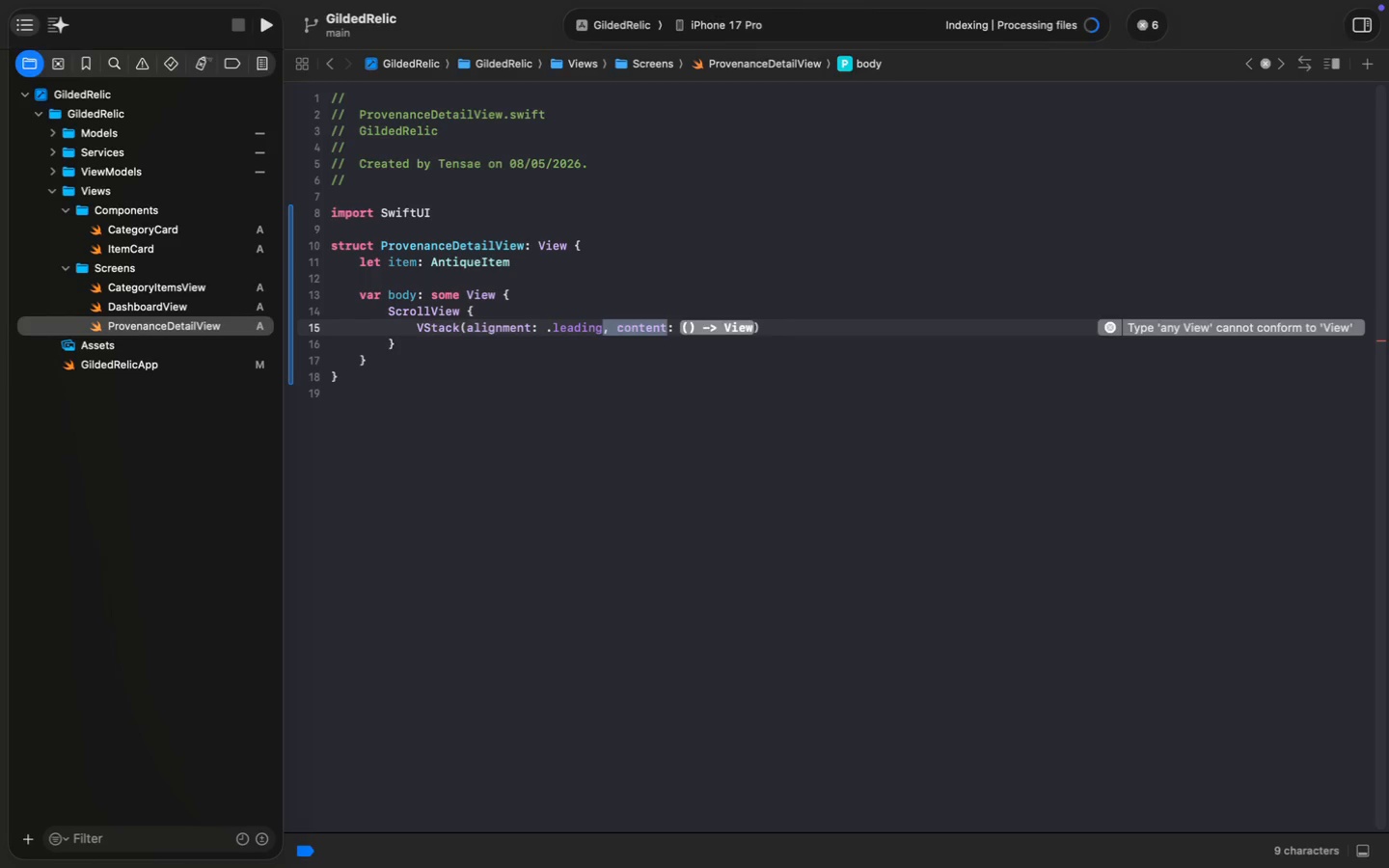 
key(Alt+Shift+ArrowRight)
 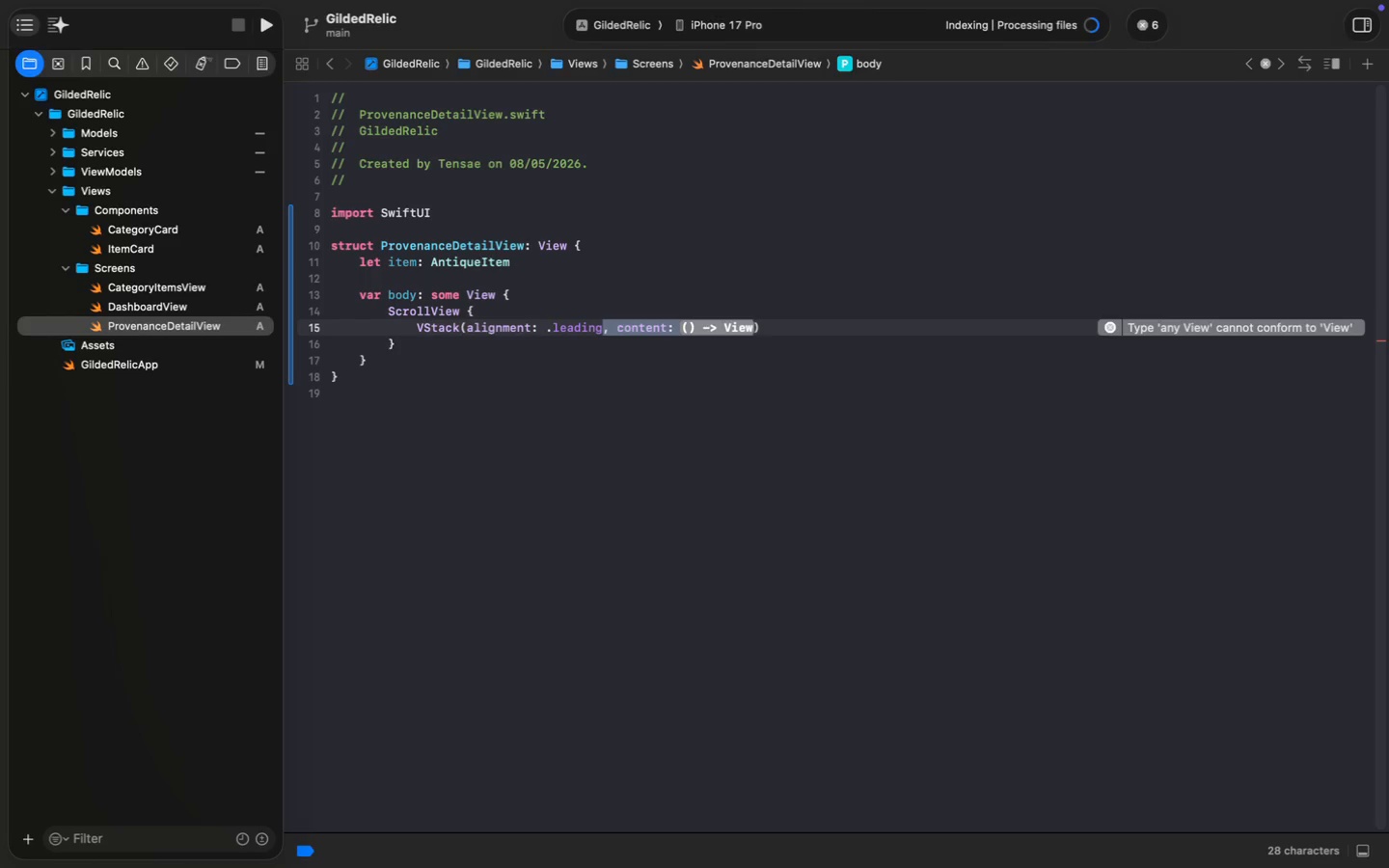 
type(, spa)
 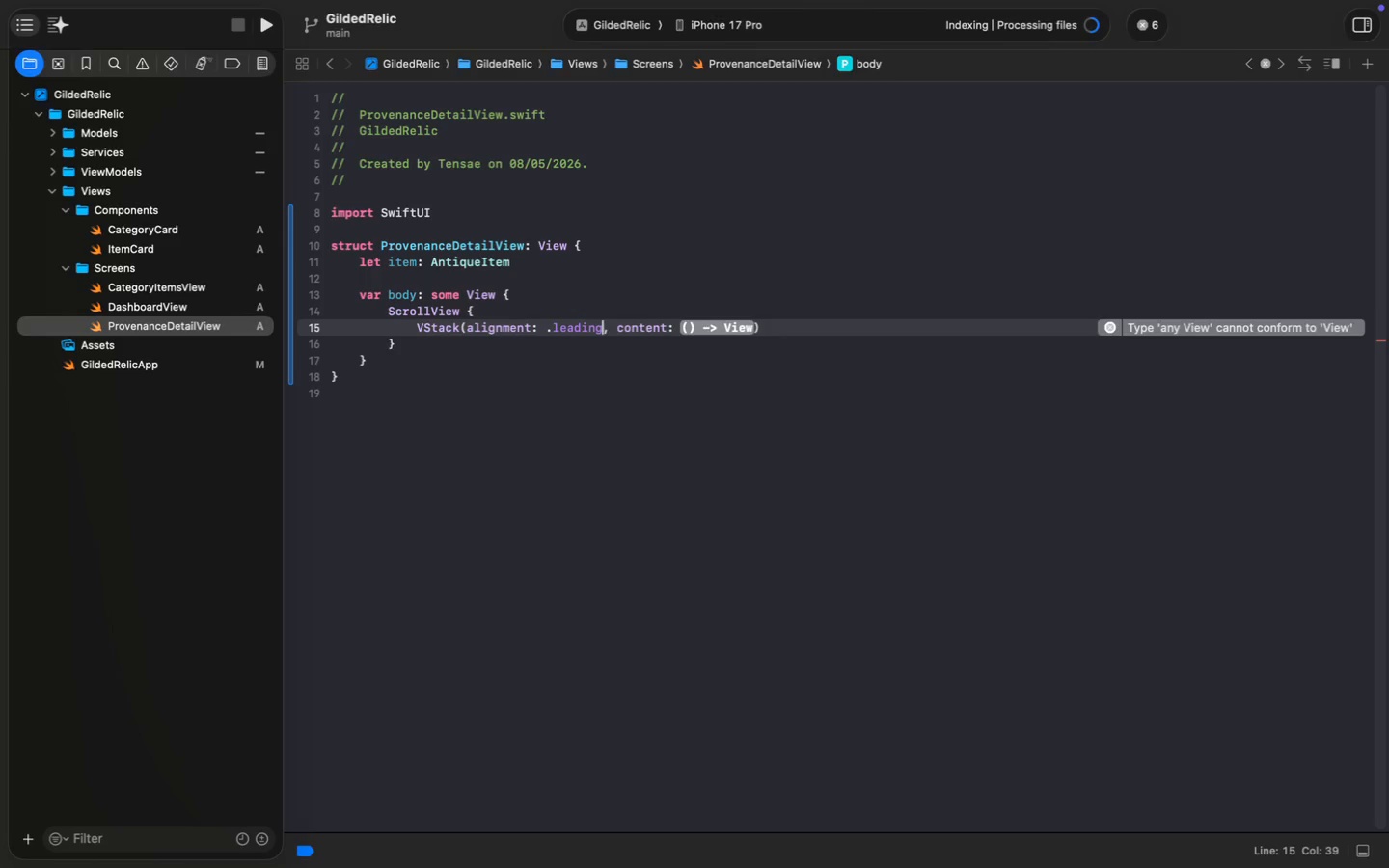 
key(Enter)
 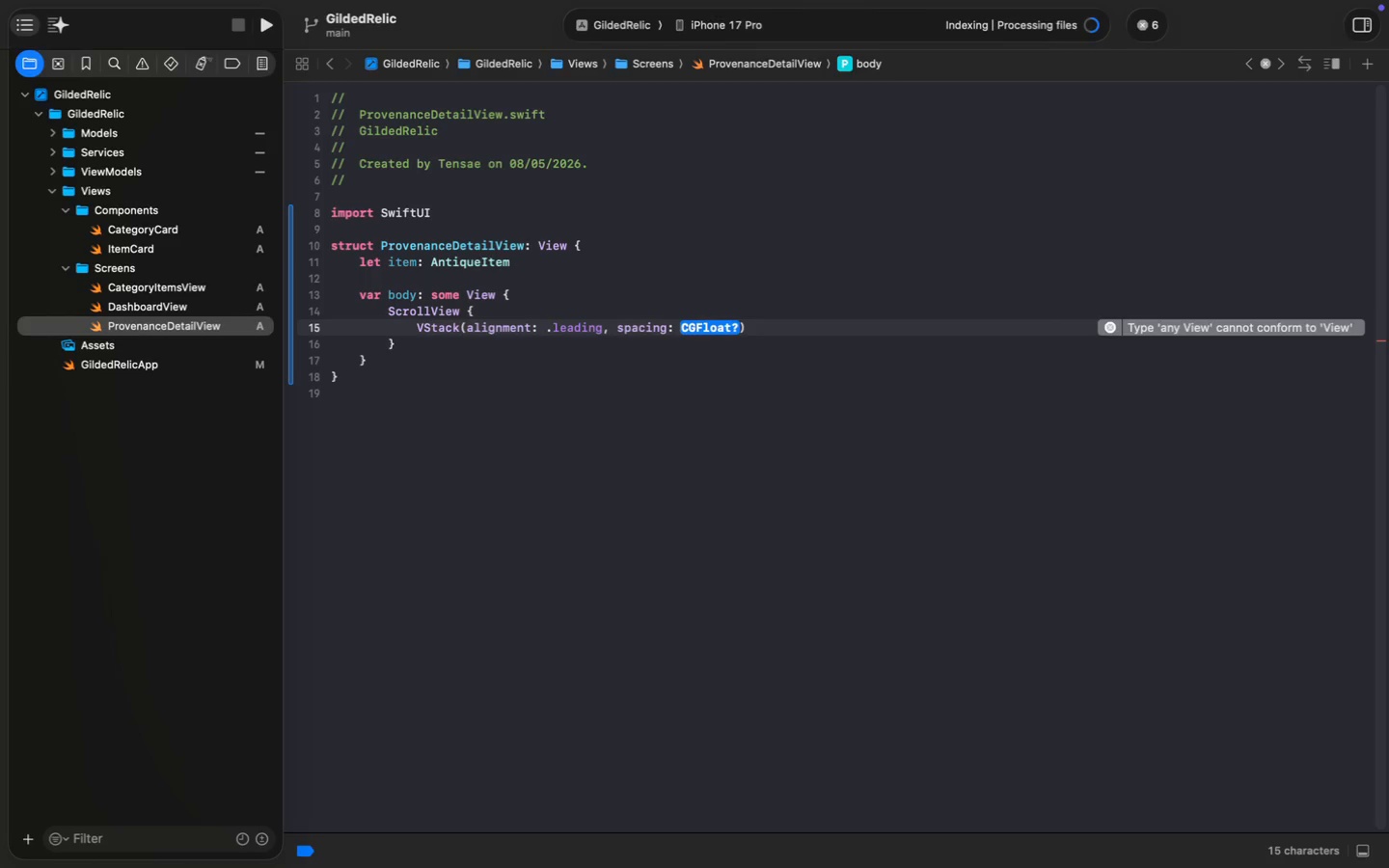 
type(24)
 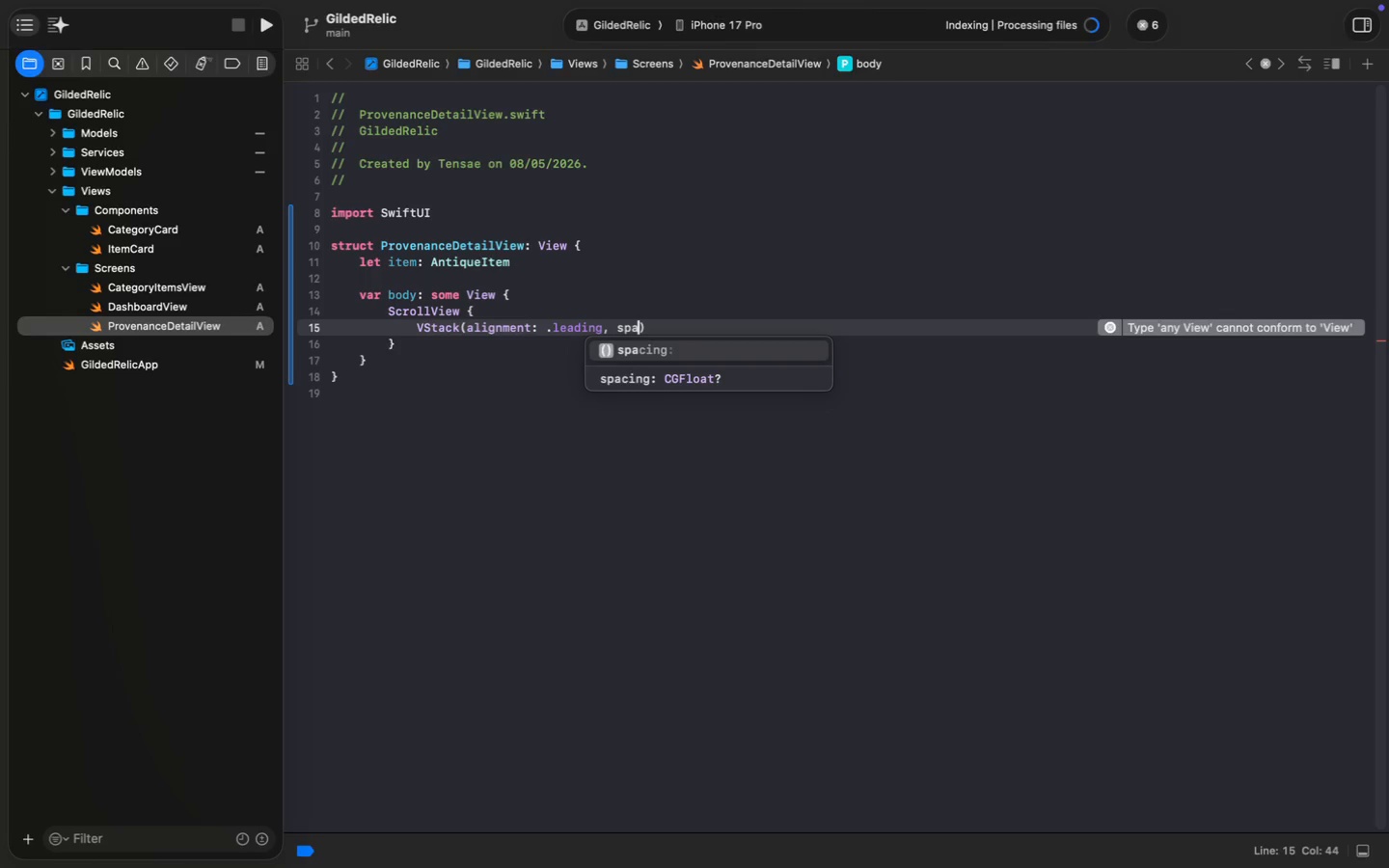 
key(Meta+MetaRight)
 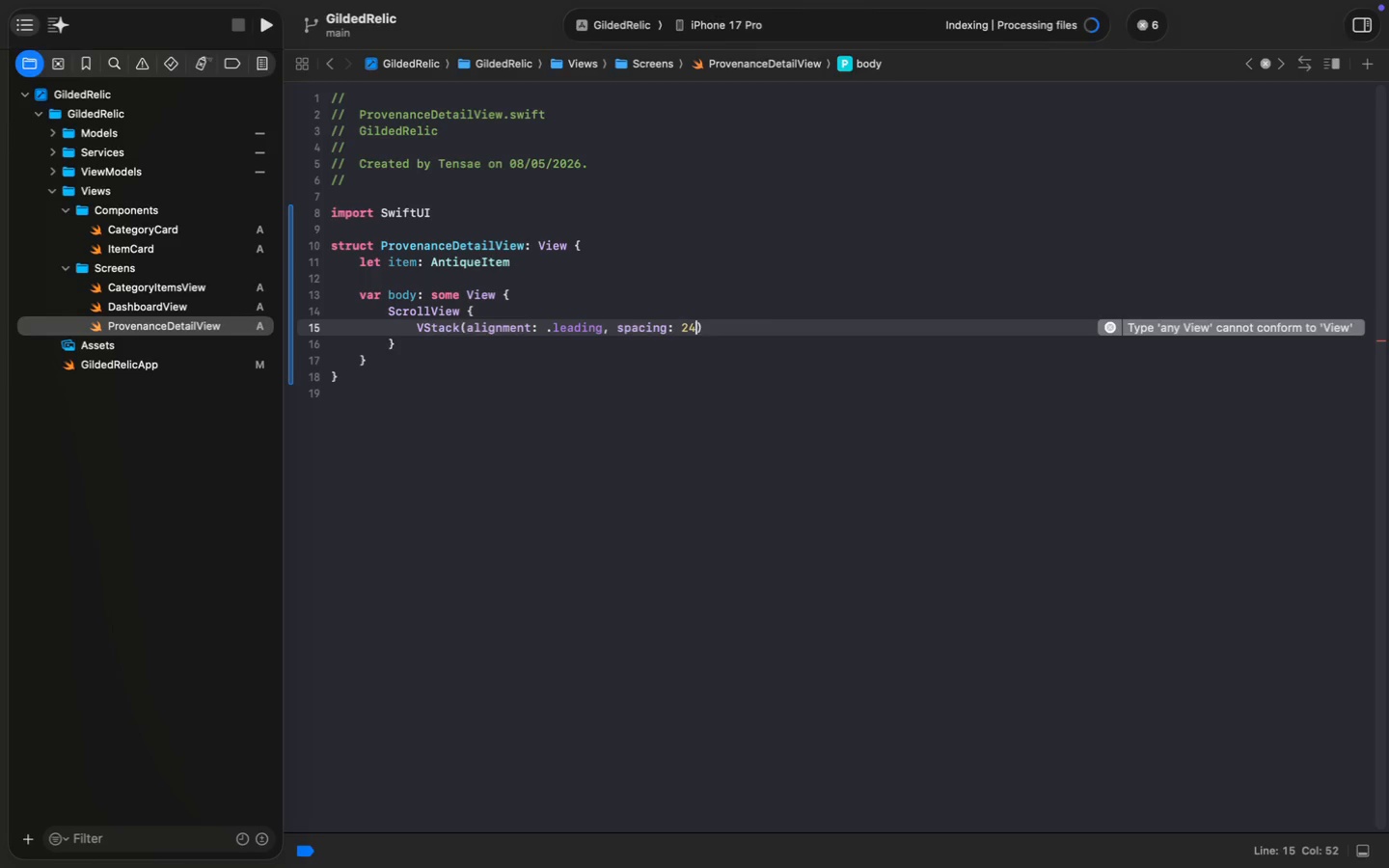 
key(Meta+ArrowRight)
 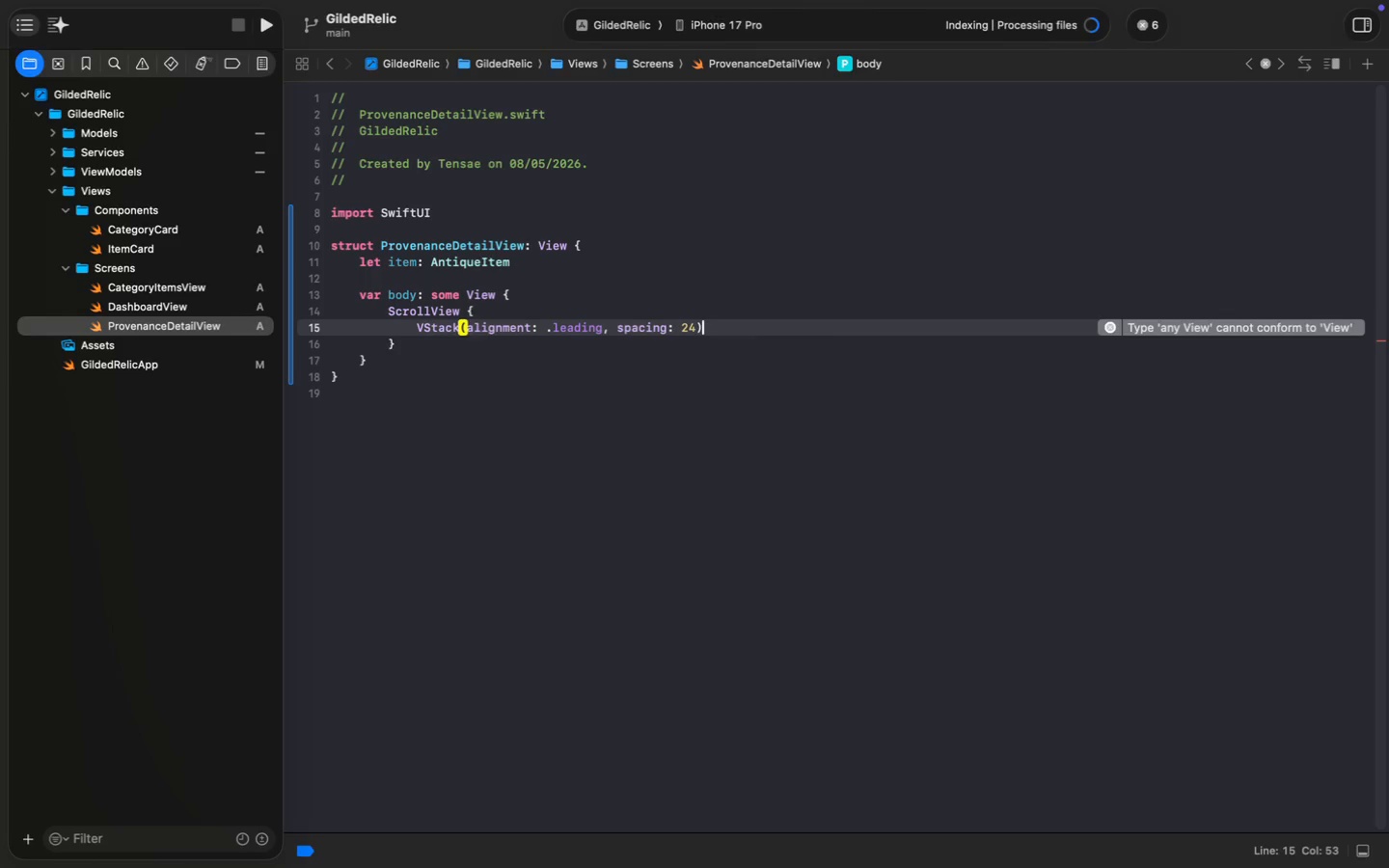 
key(Space)
 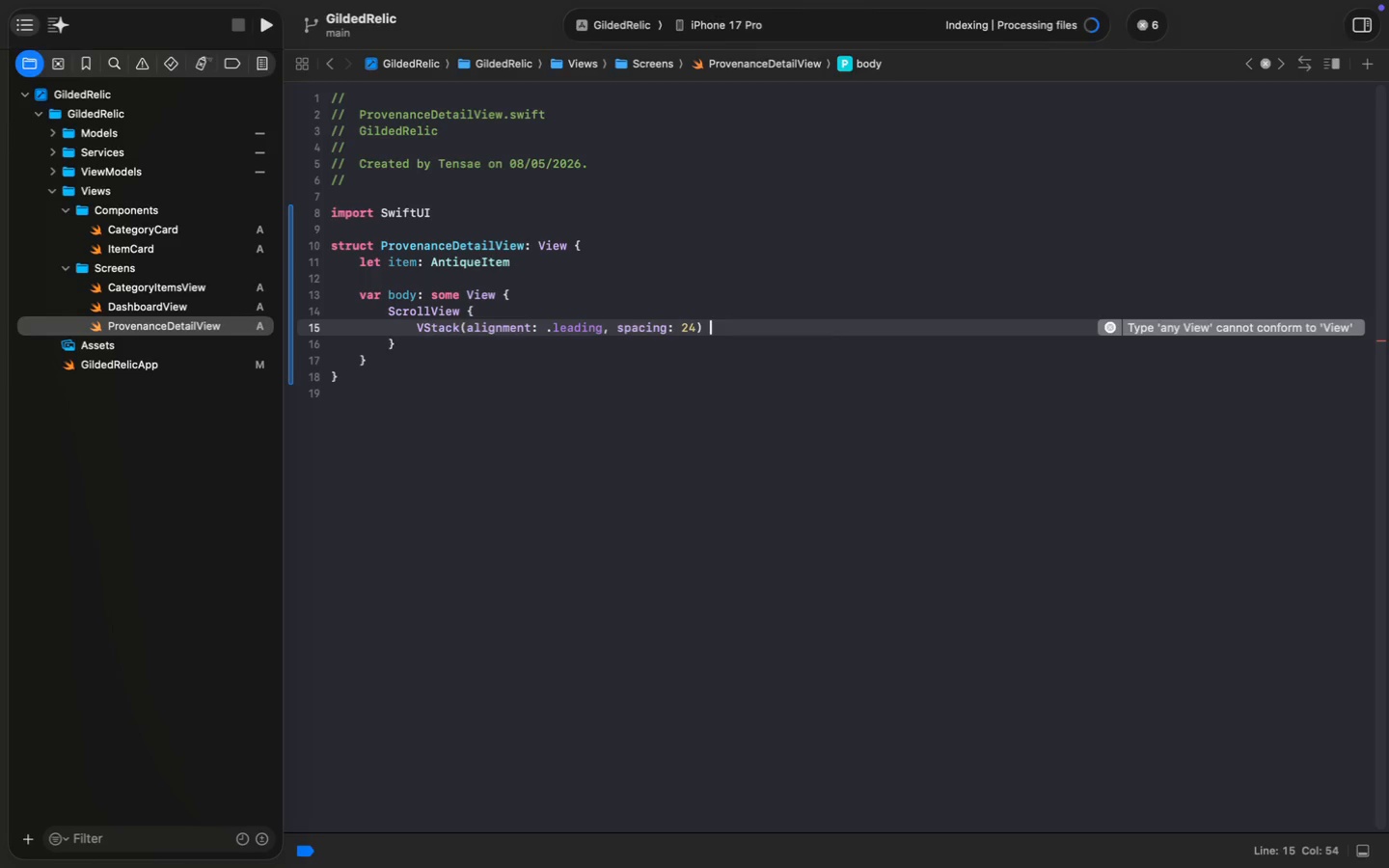 
key(Shift+ShiftLeft)
 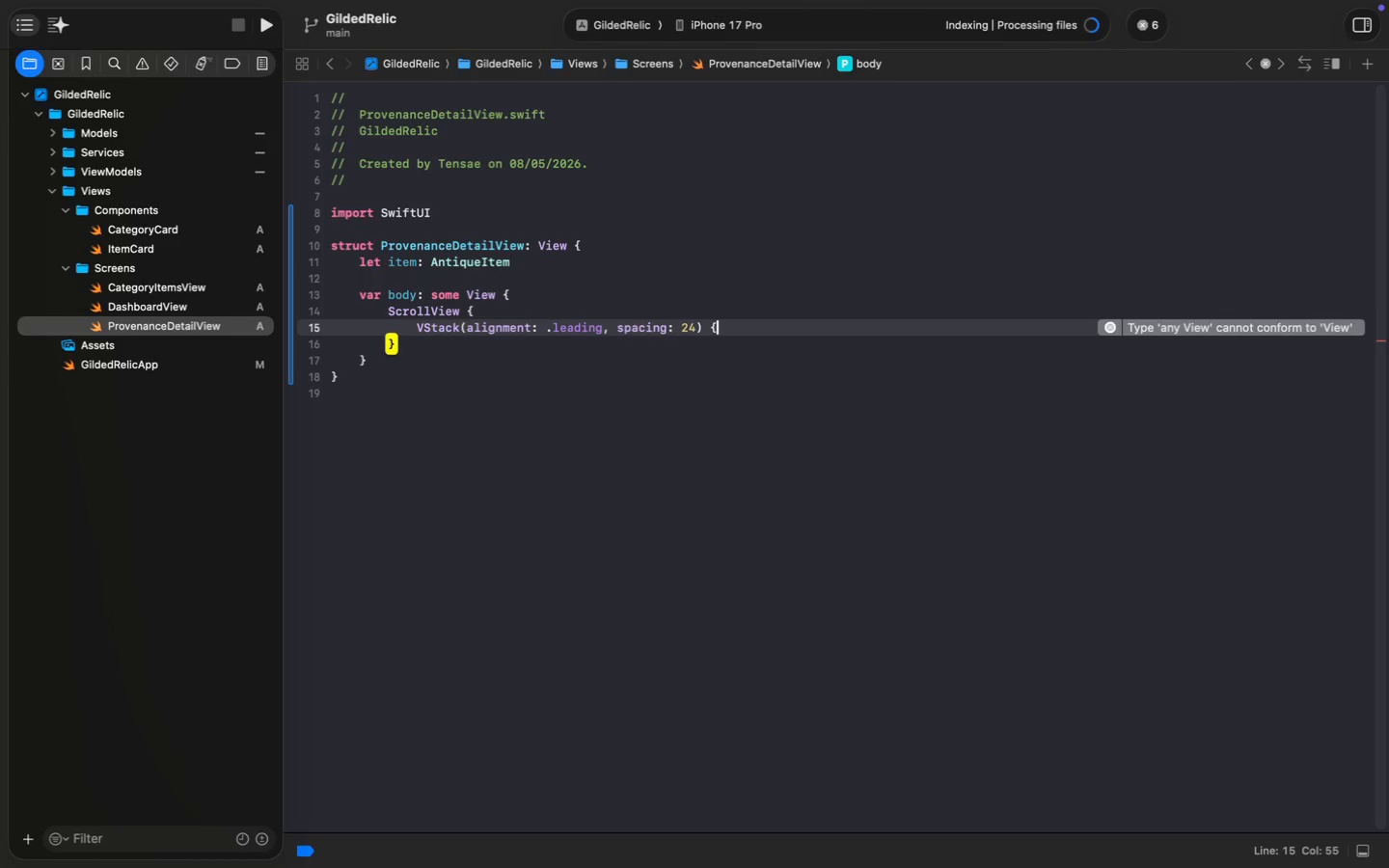 
key(Shift+BracketLeft)
 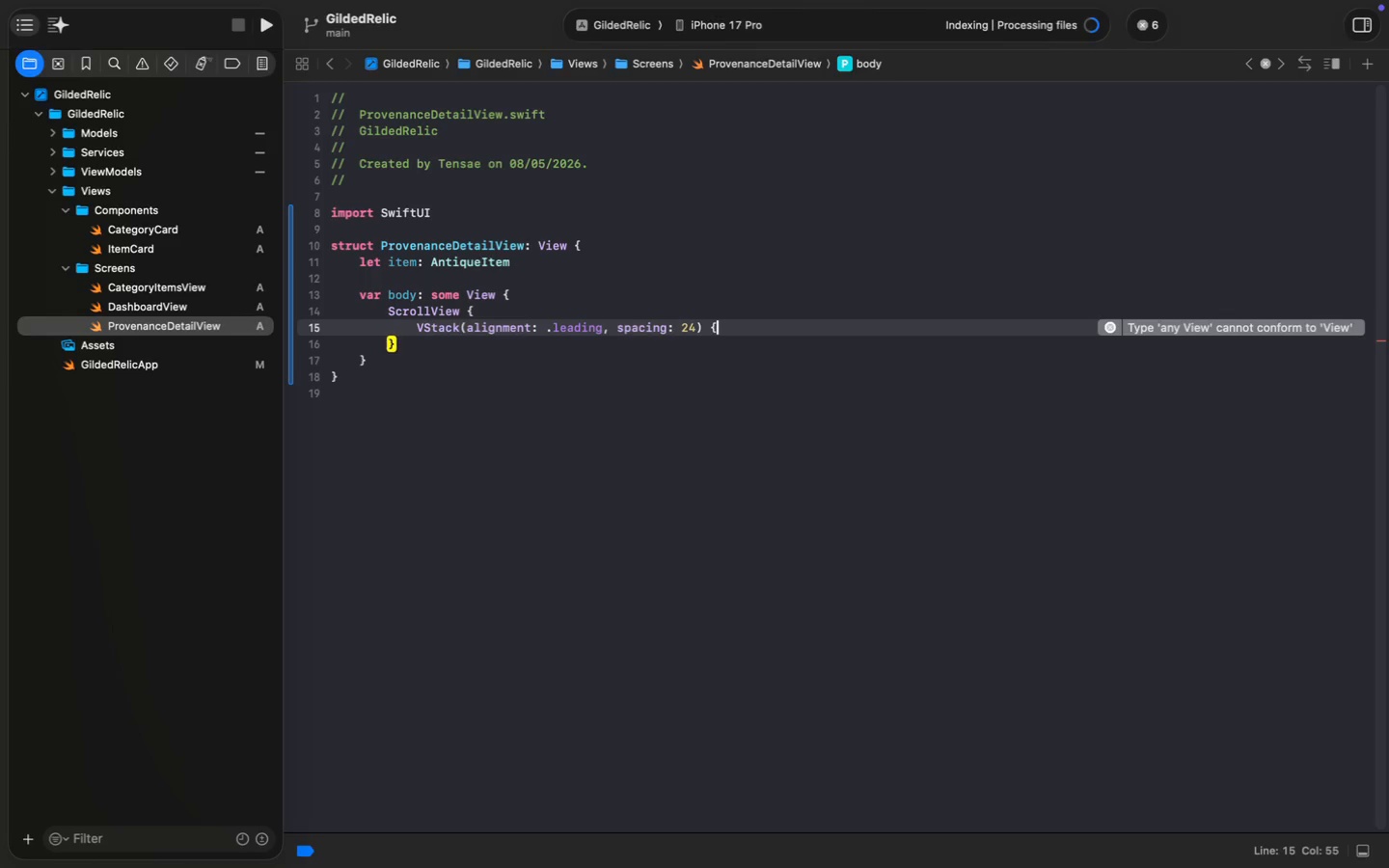 
key(Enter)
 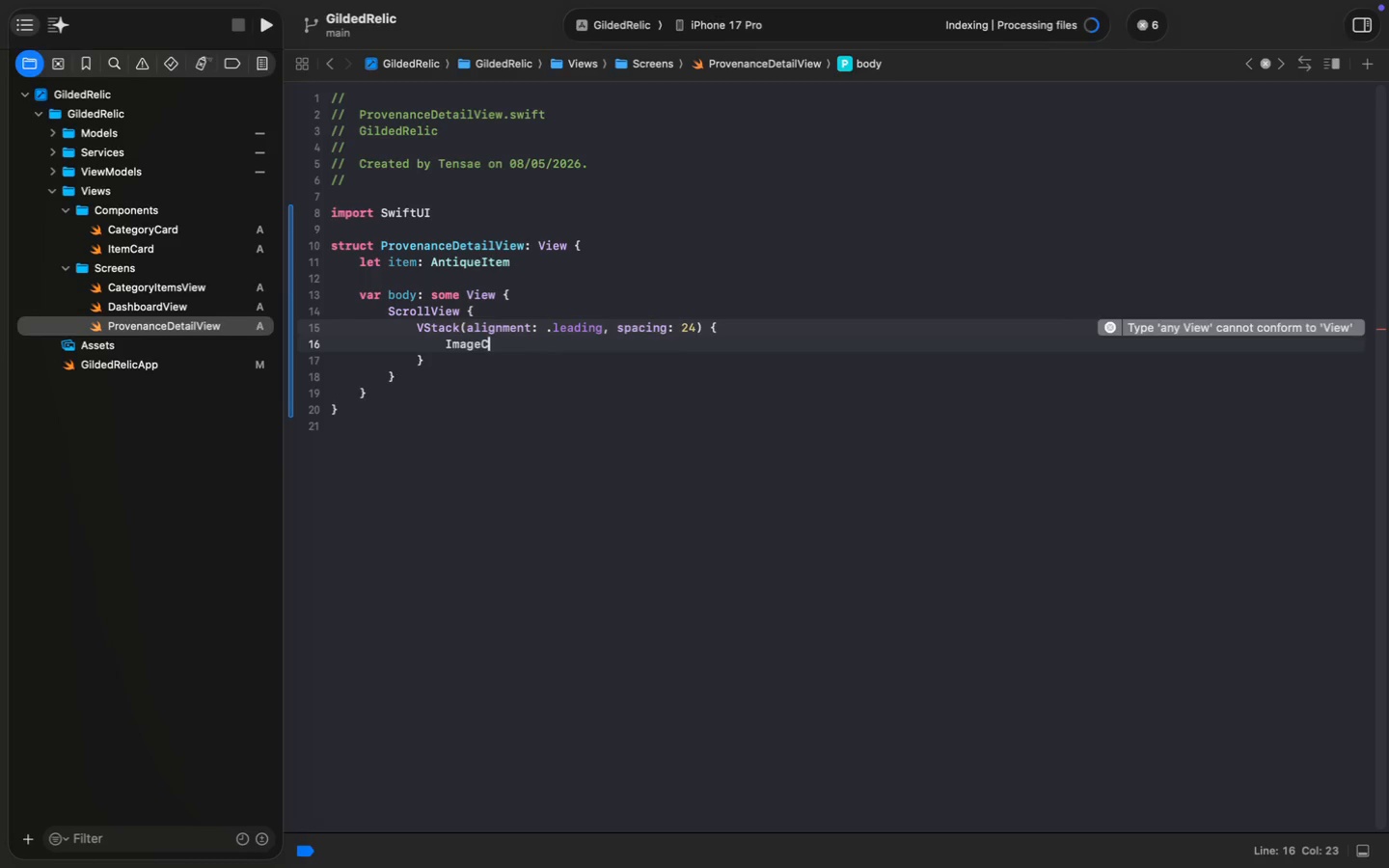 
type(ImageCarousel(image: item.images)
 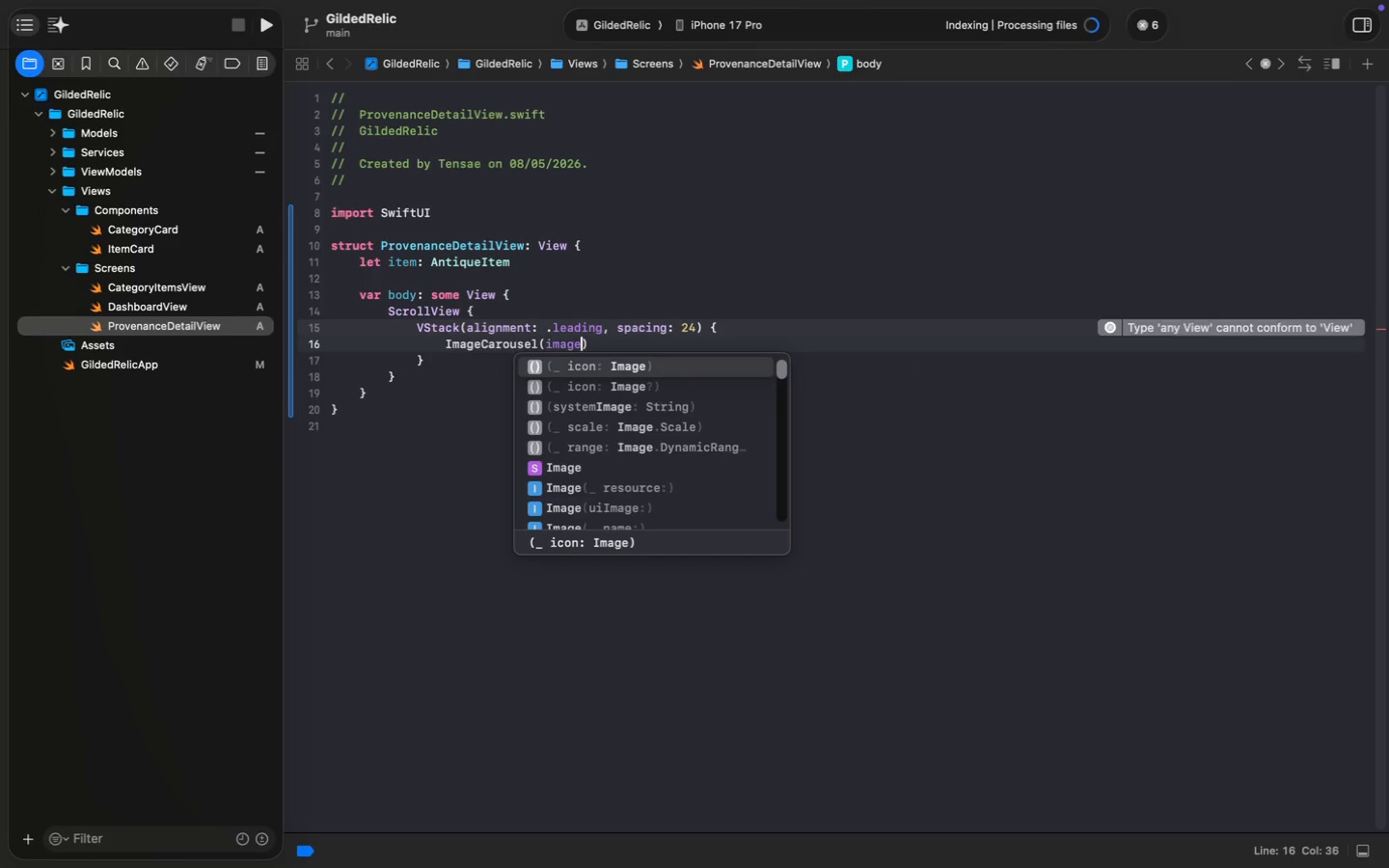 
 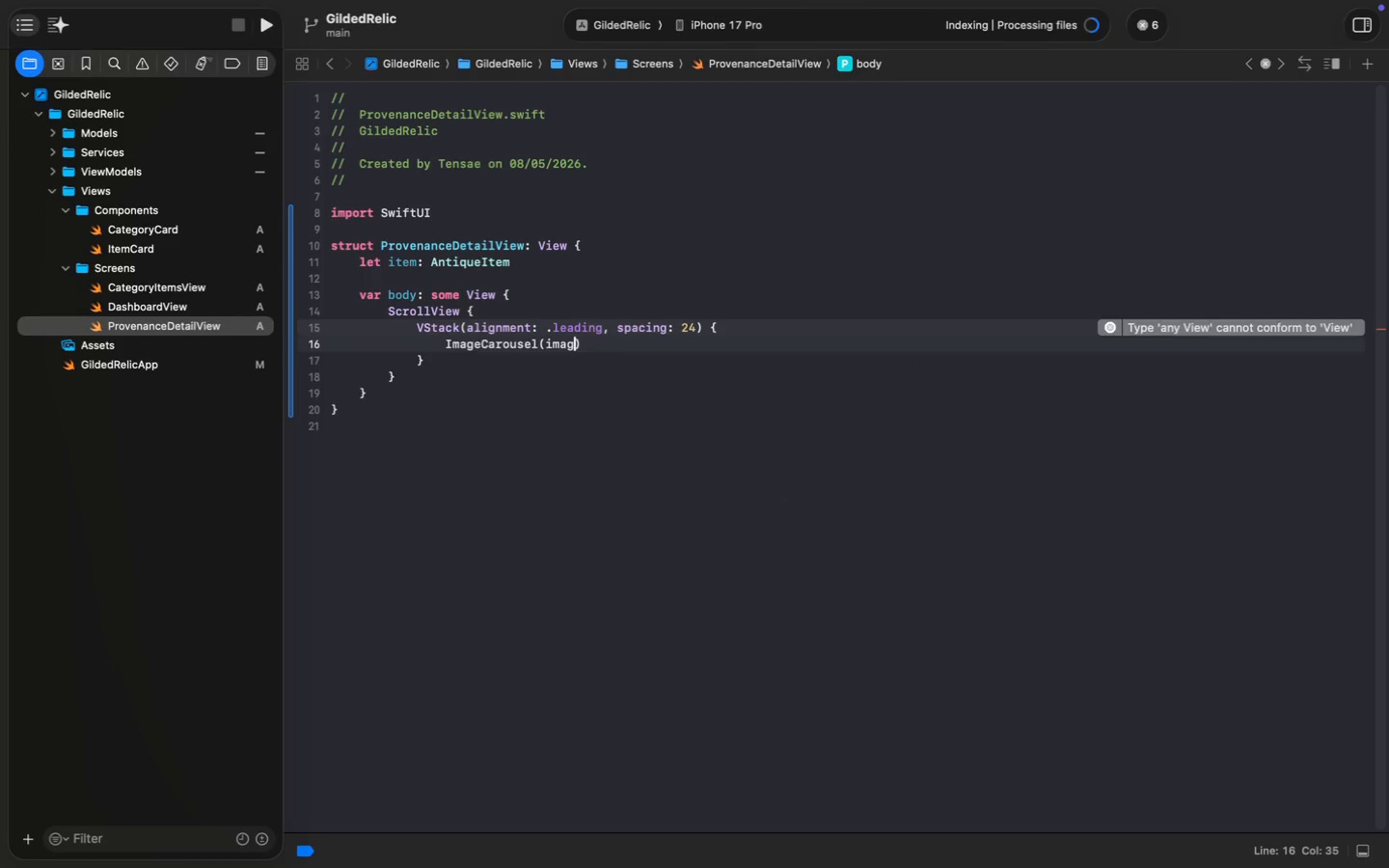 
key(Enter)
 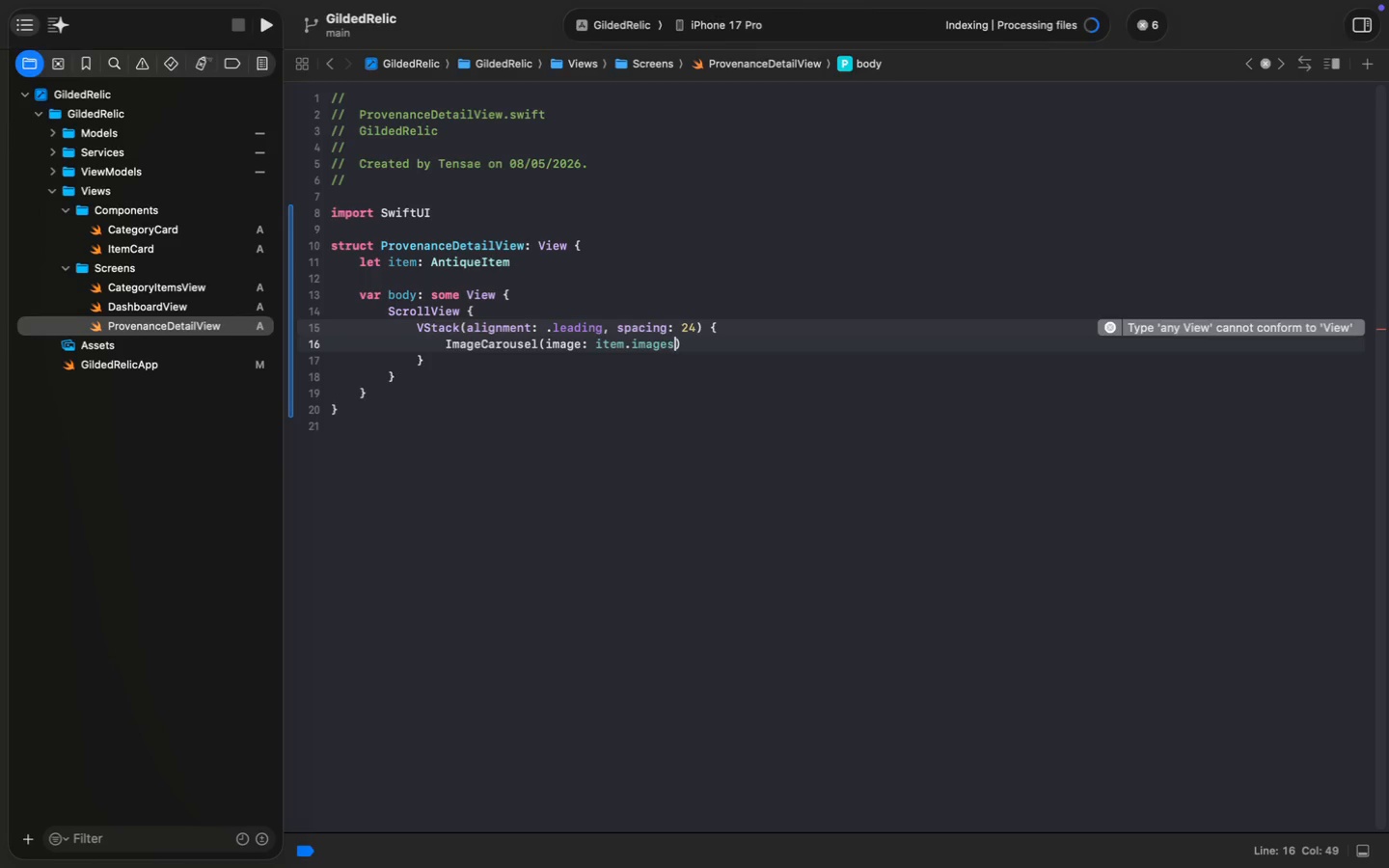 
key(ArrowRight)
 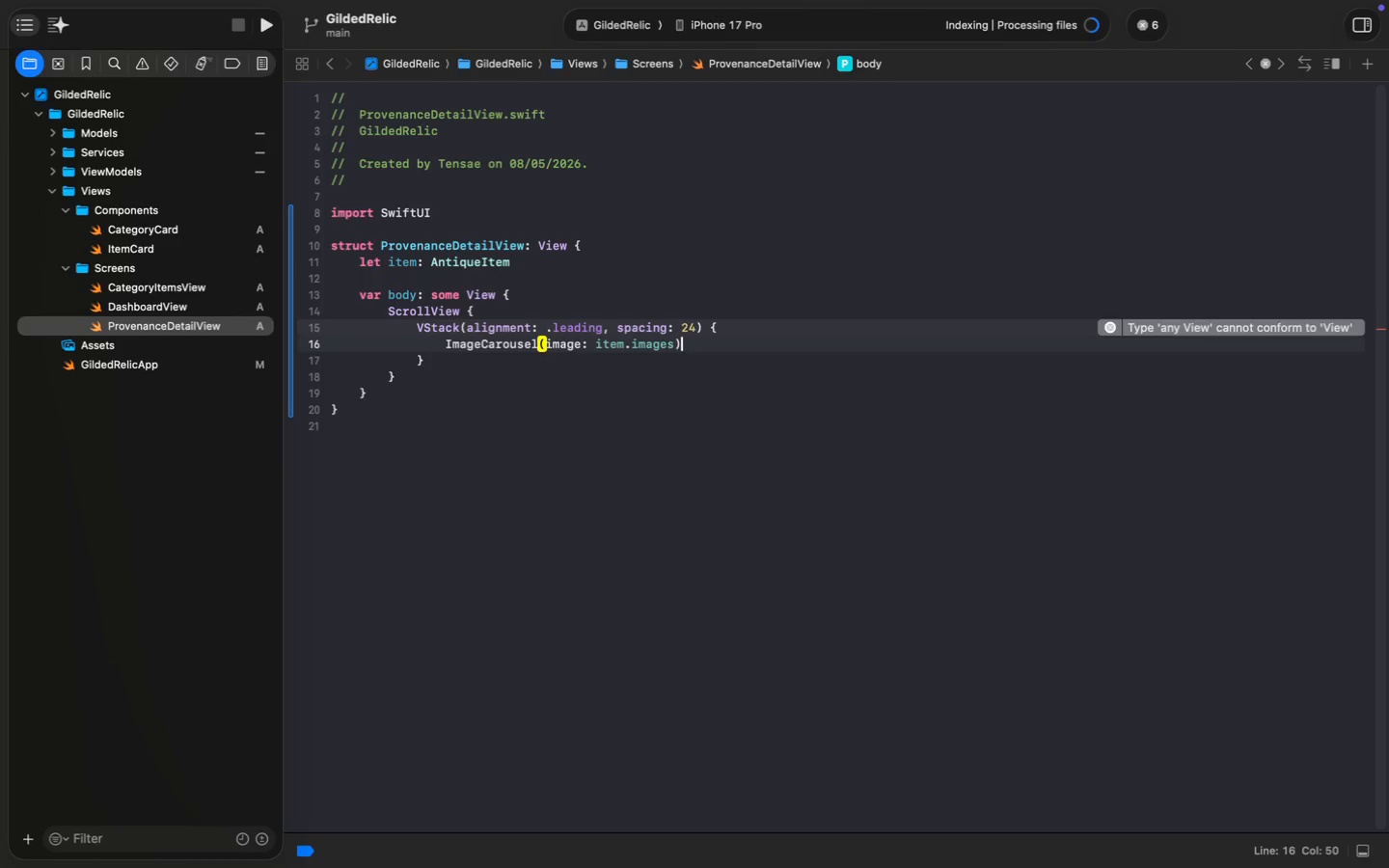 
key(Enter)
 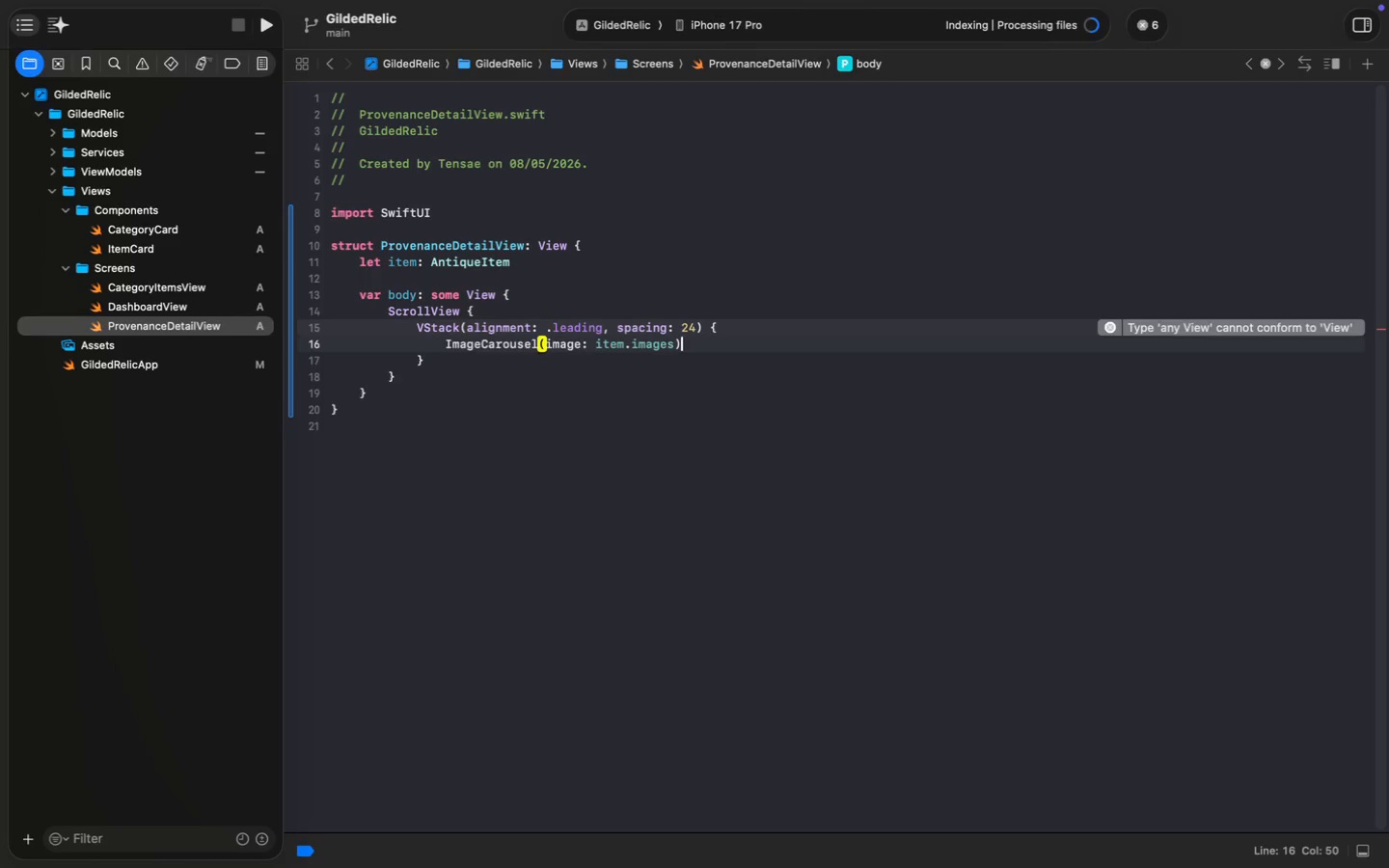 
key(Enter)
 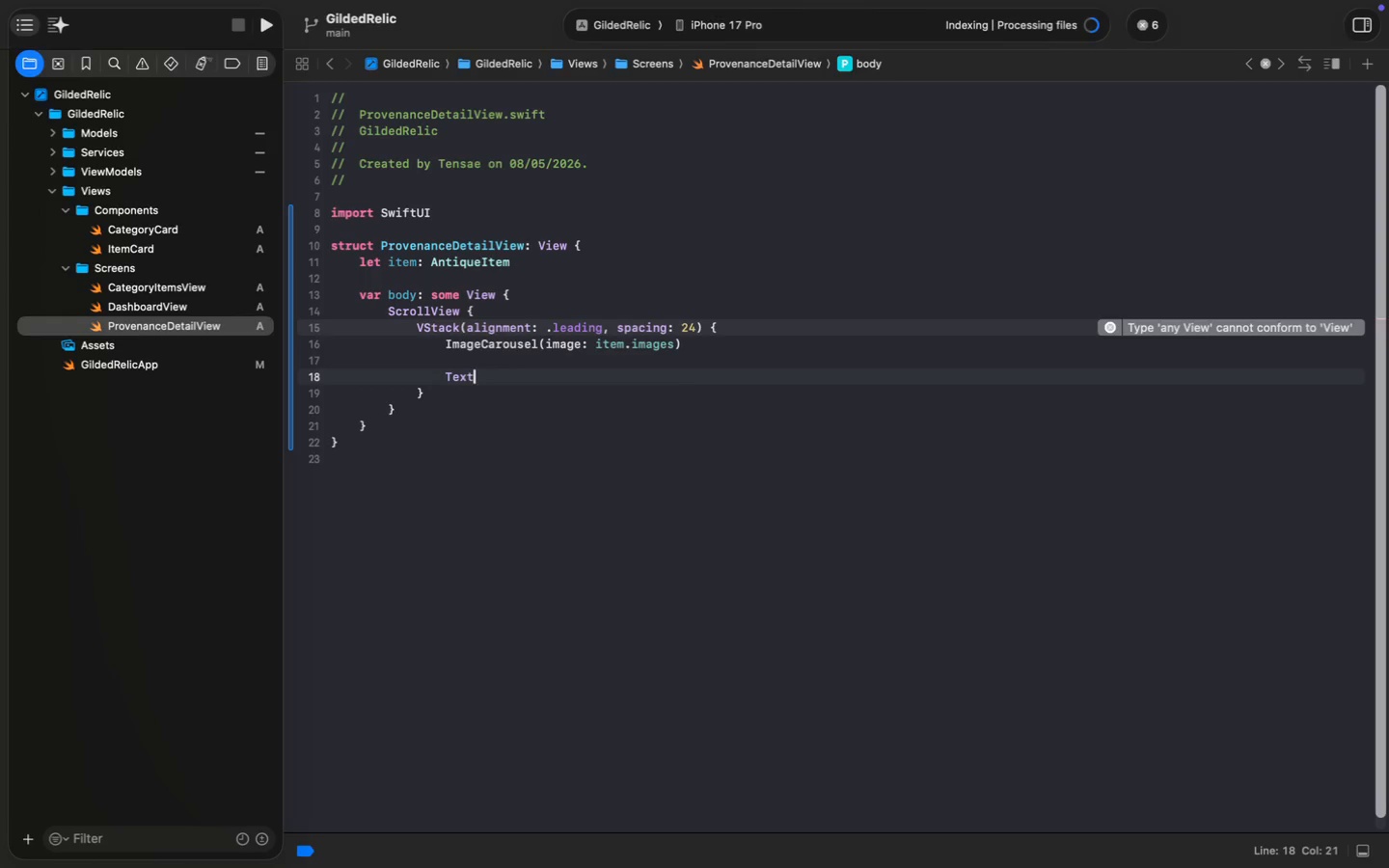 
type(Text(item.name)
 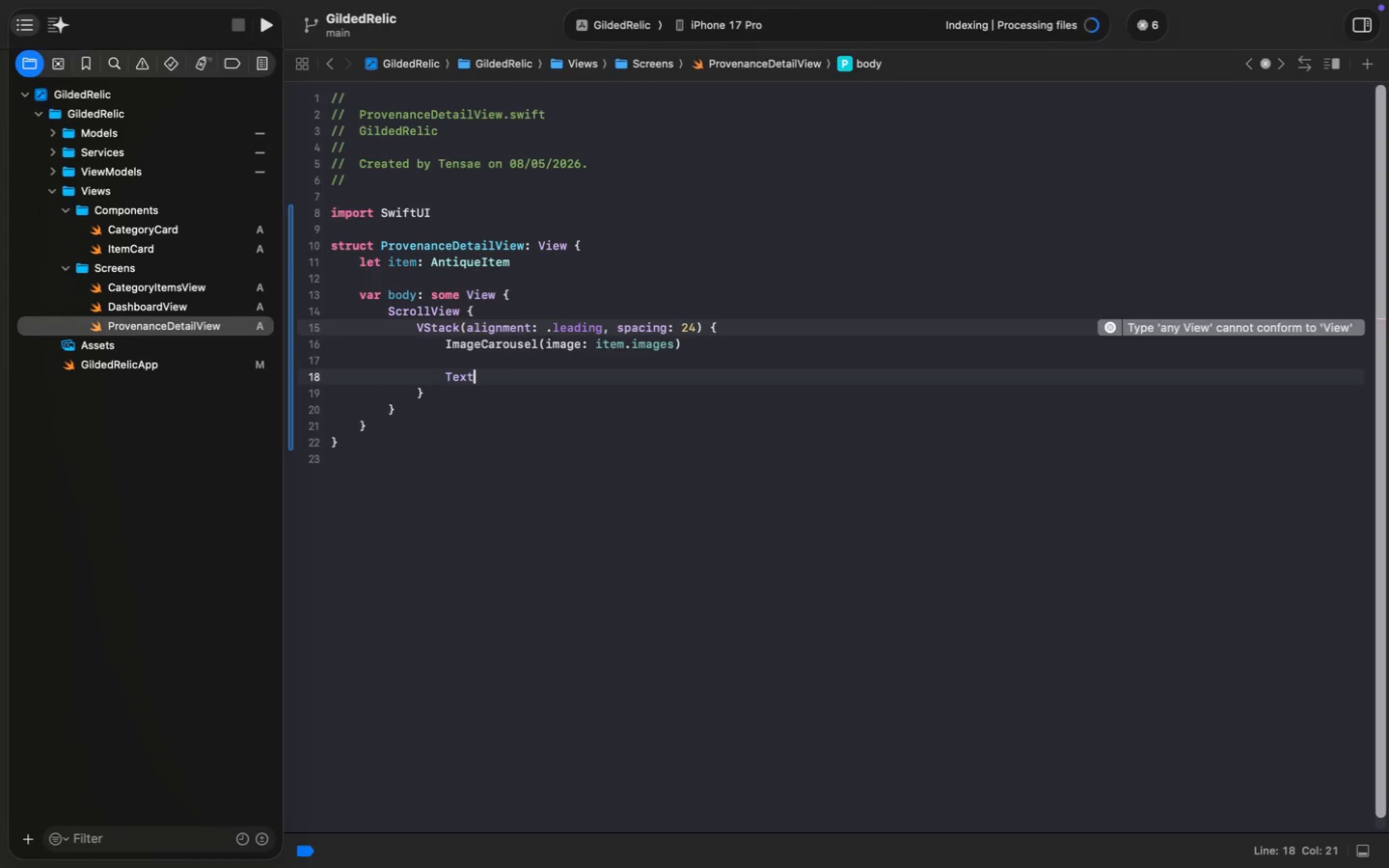 
key(Enter)
 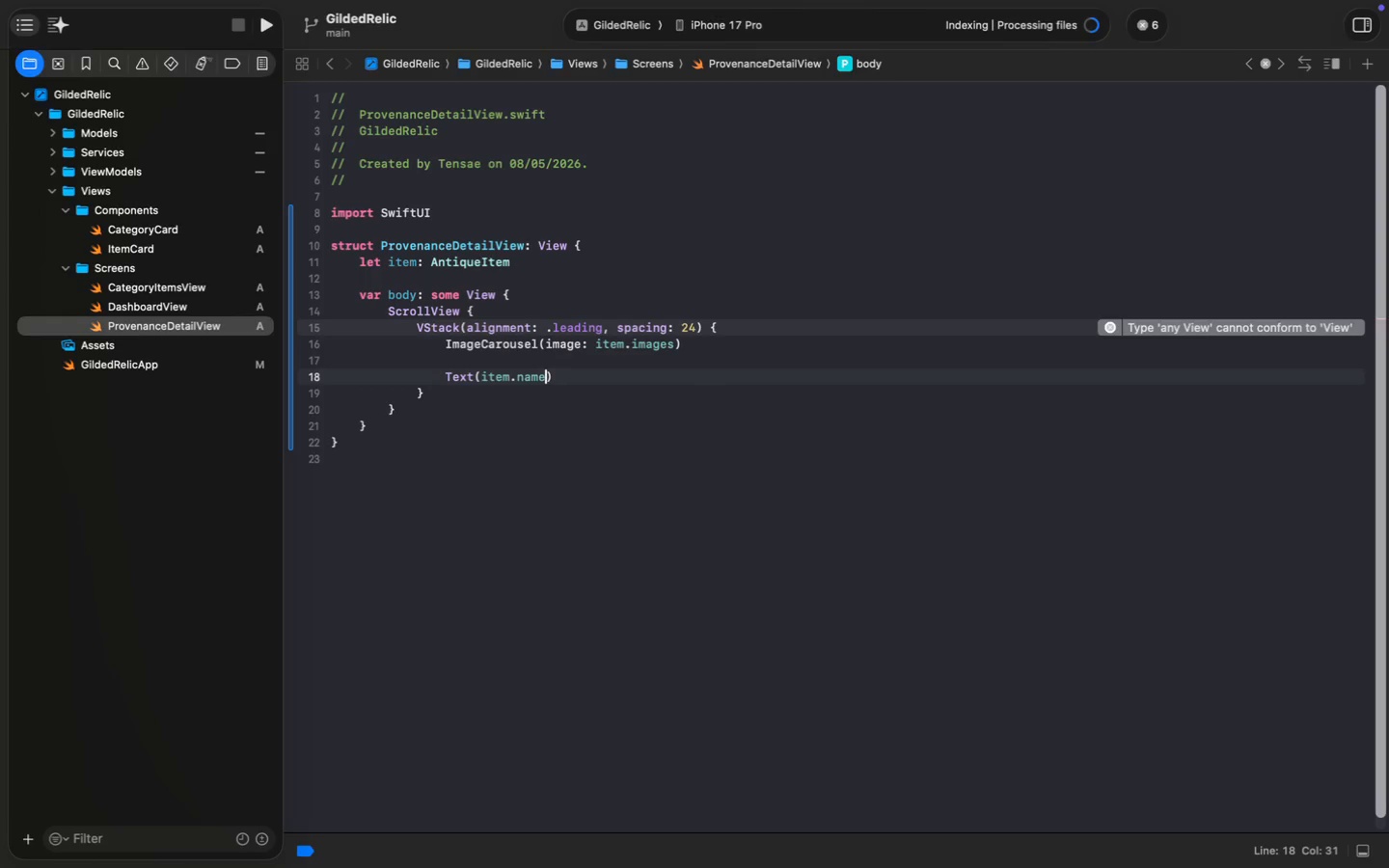 
key(Meta+ArrowRight)
 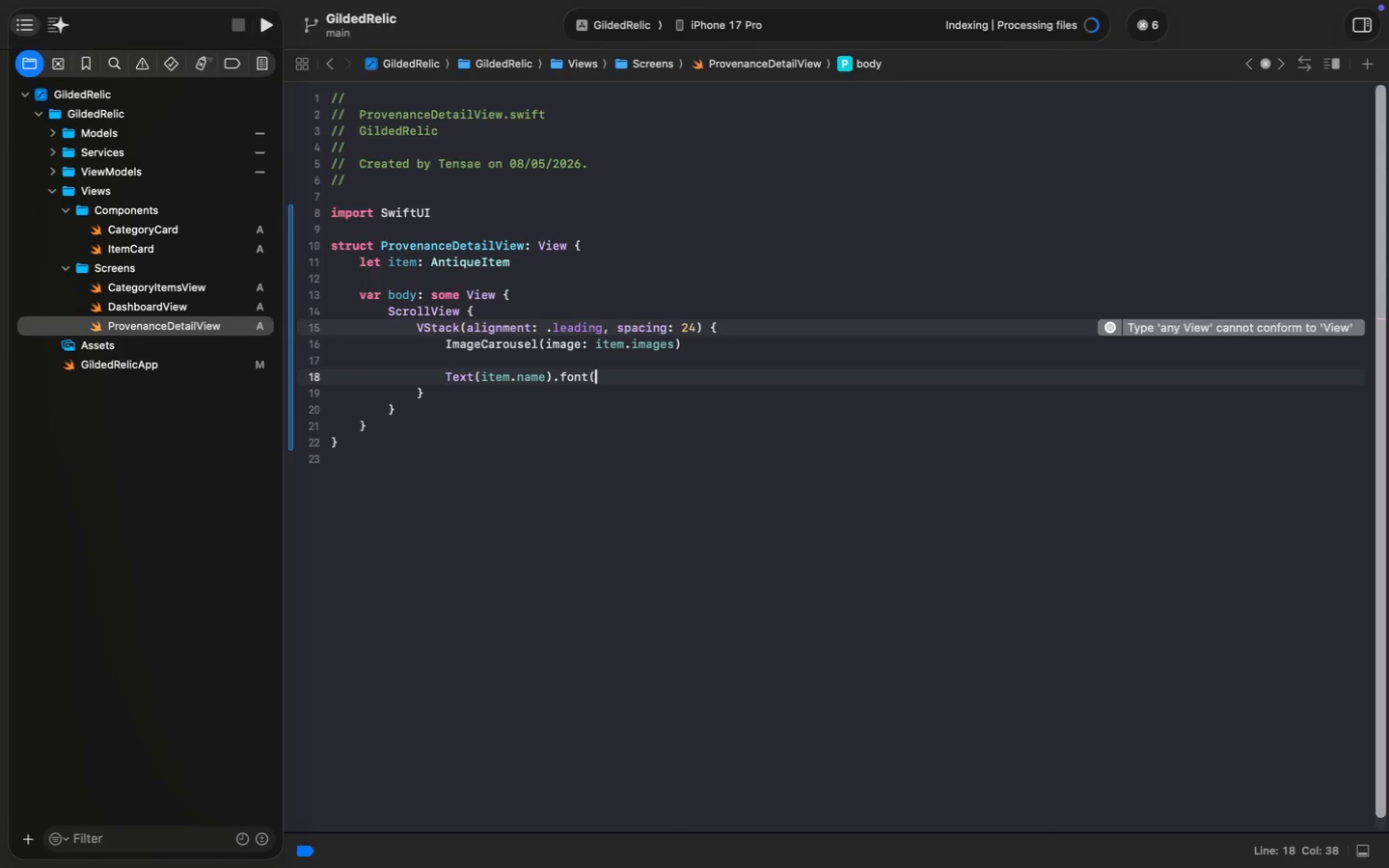 
type(.font(.large.)
key(Backspace)
key(Backspace)
type(e)
 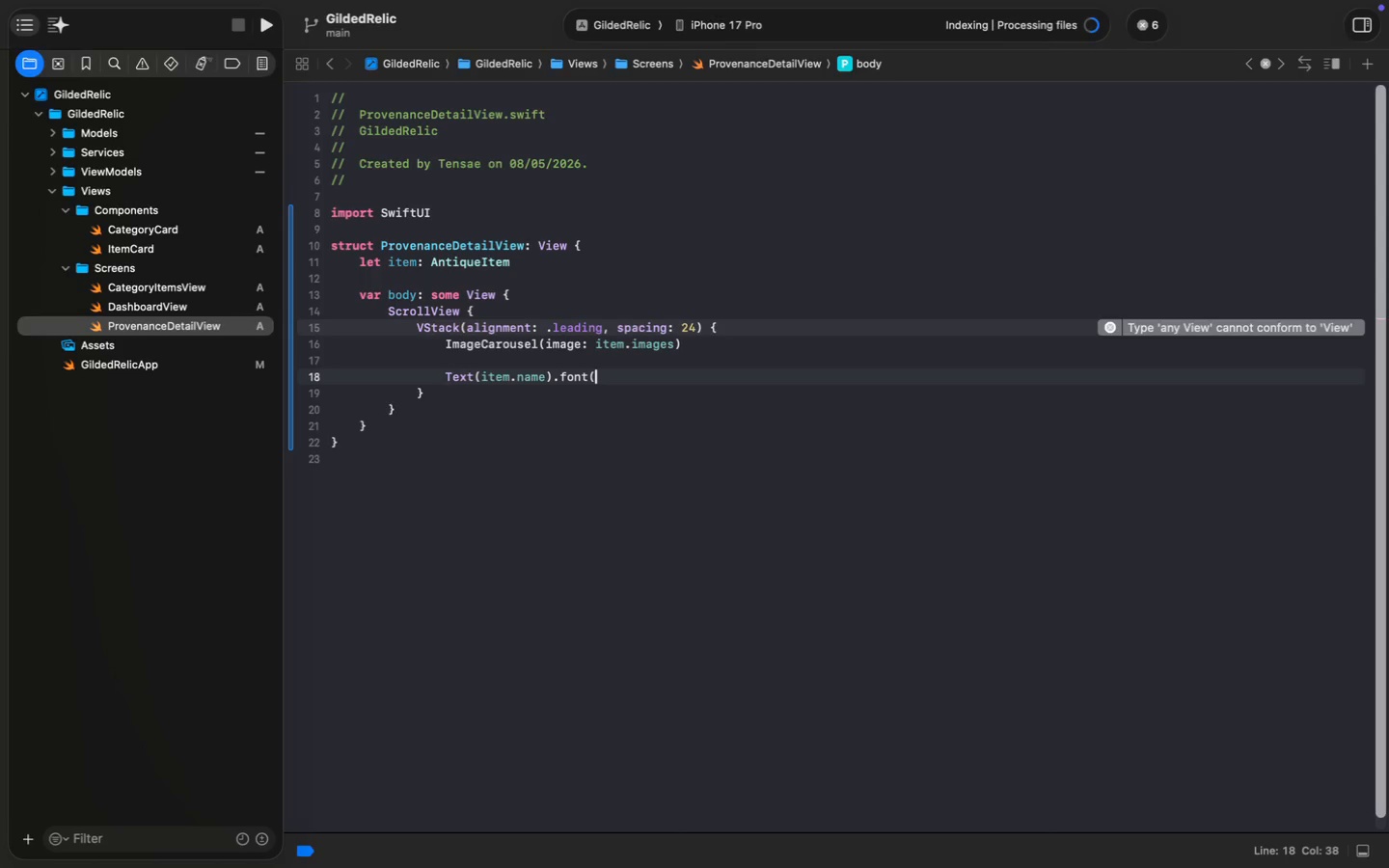 
key(Enter)
 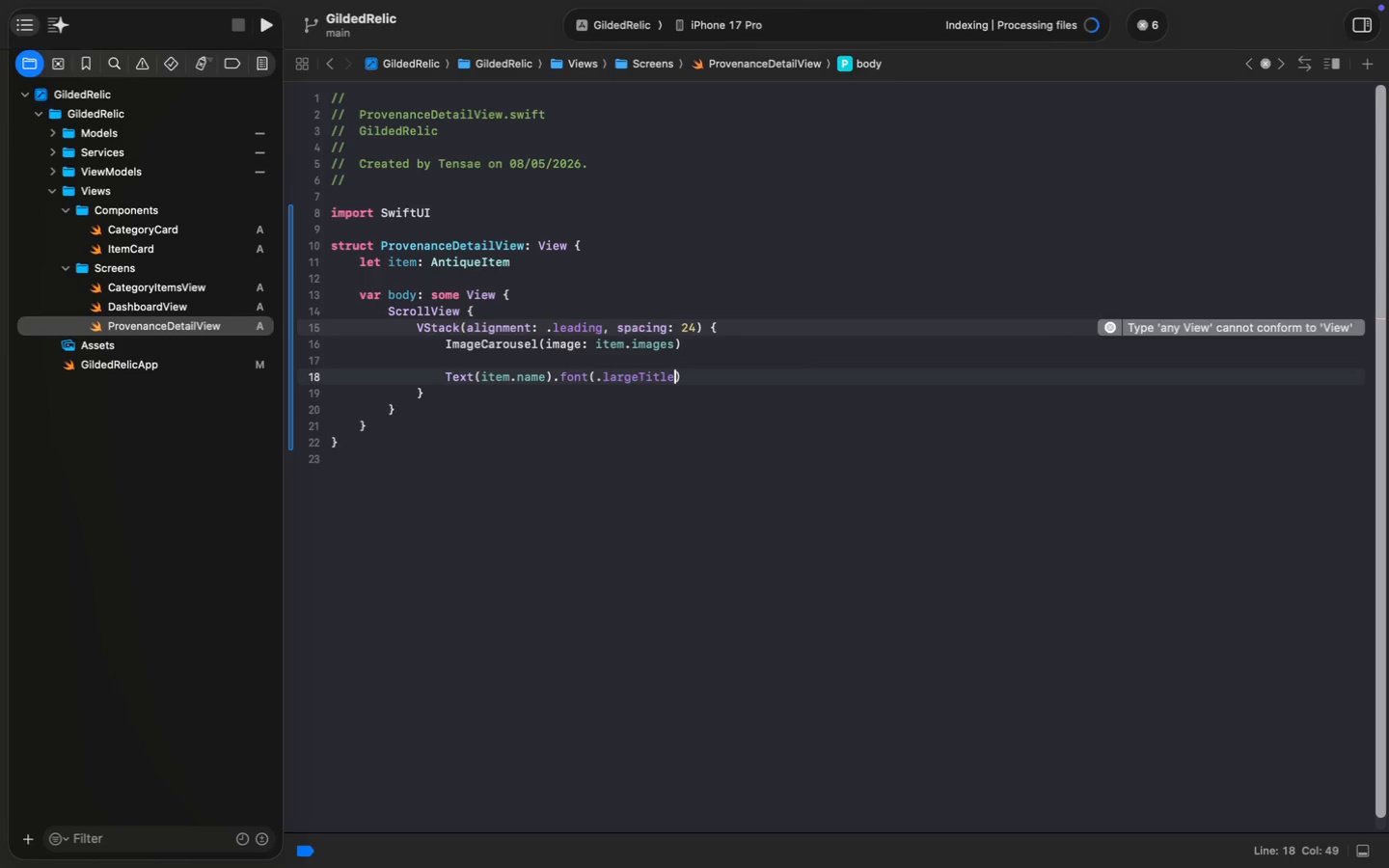 
key(Period)
 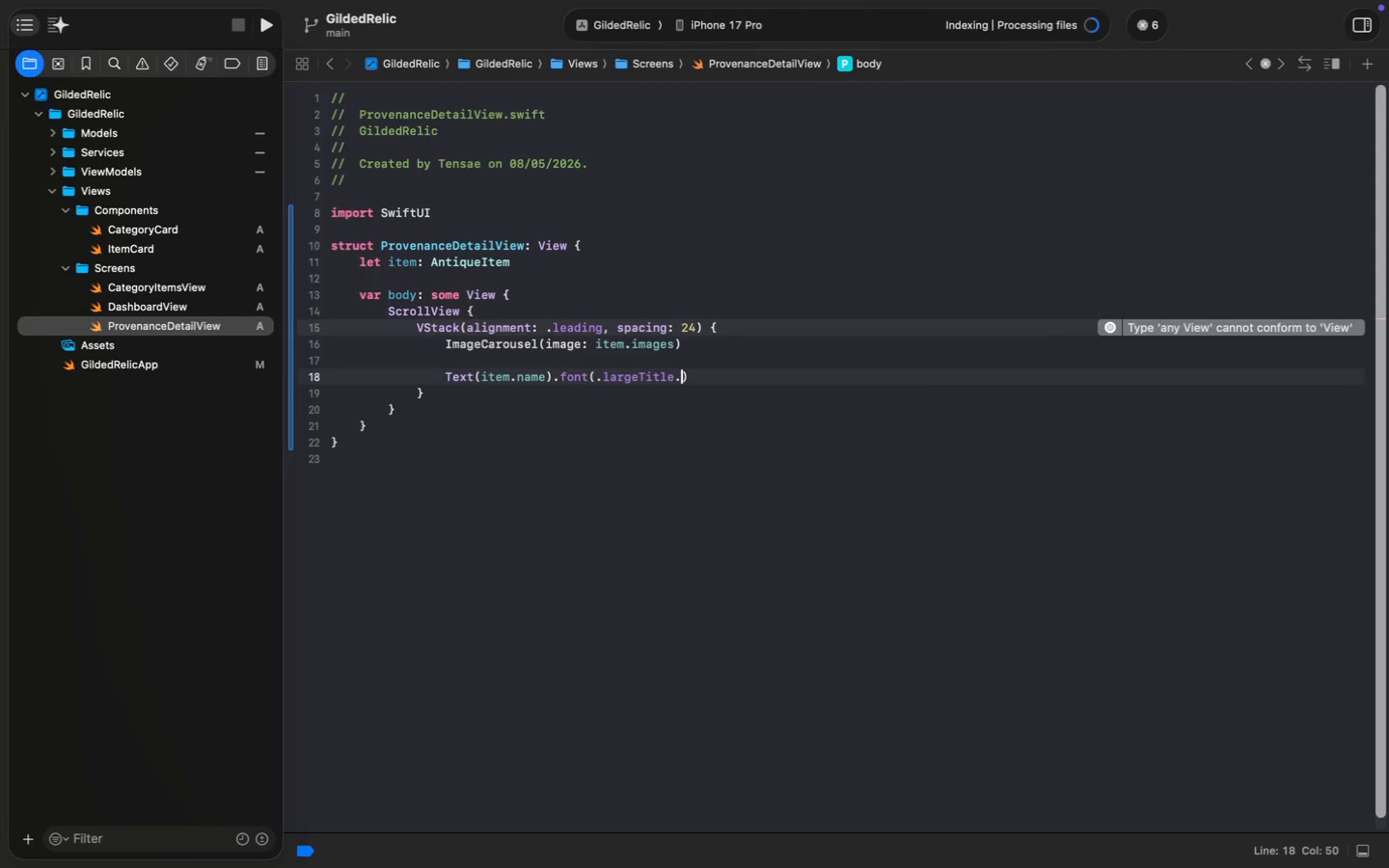 
key(Enter)
 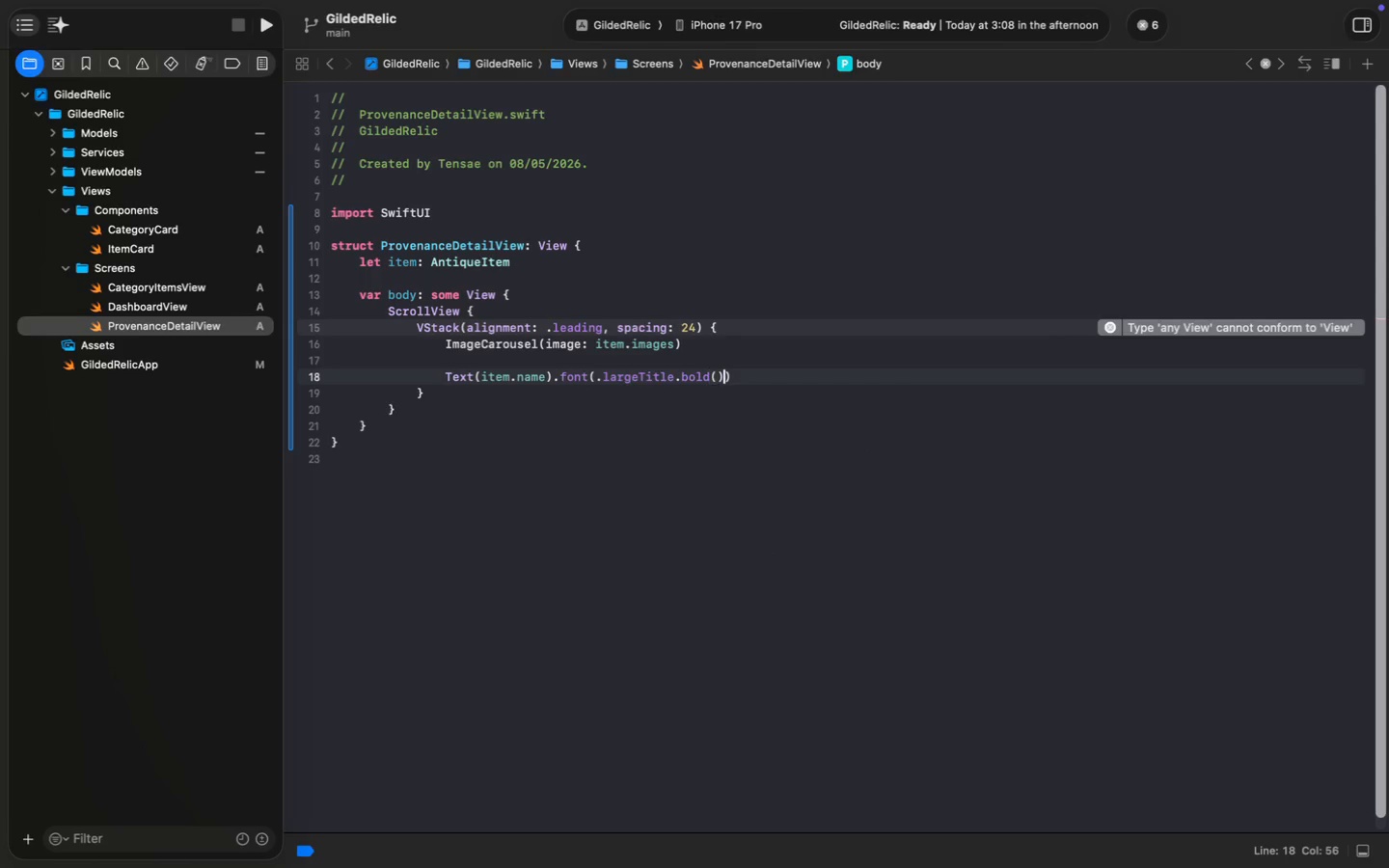 
key(ArrowRight)
 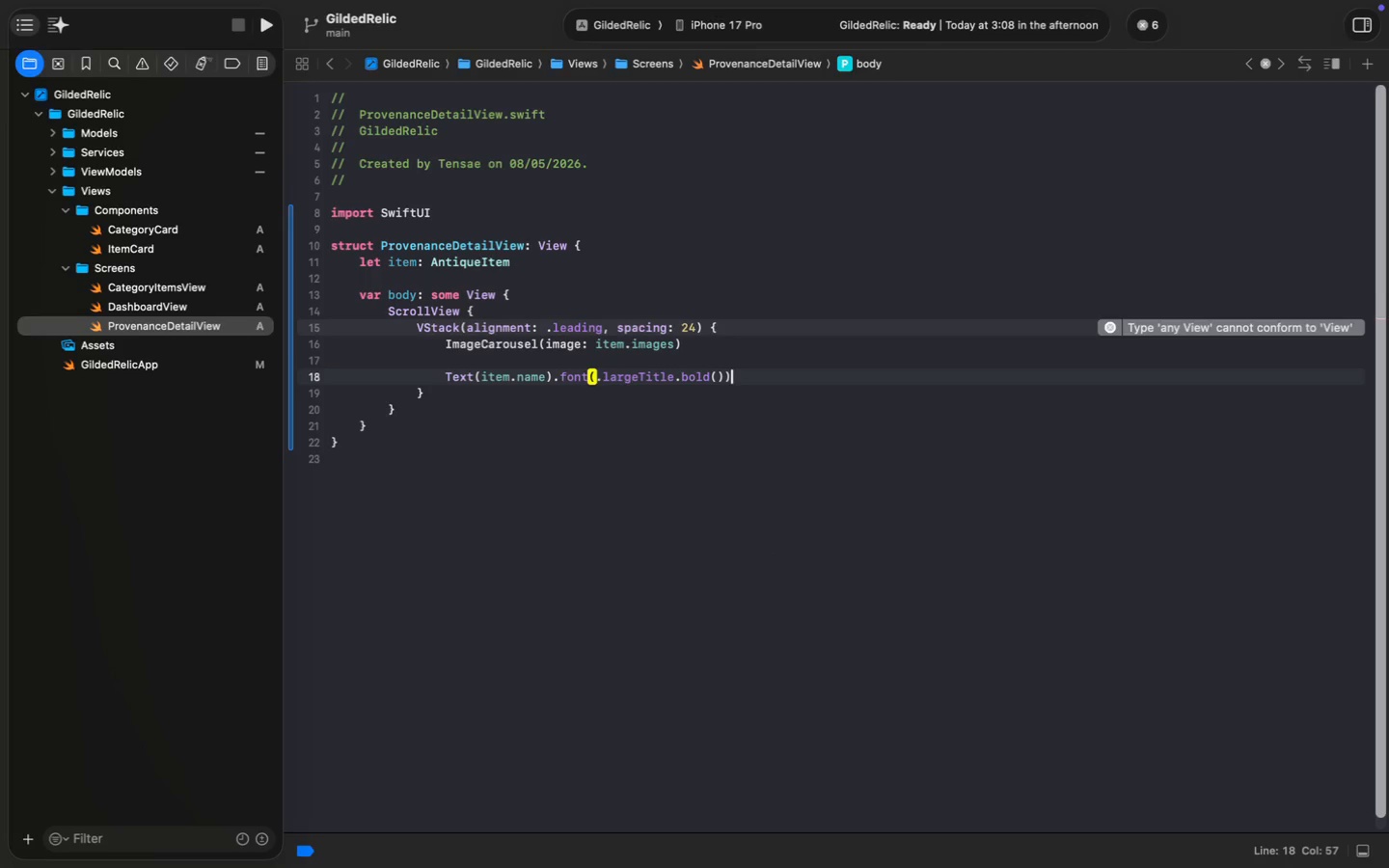 
key(Enter)
 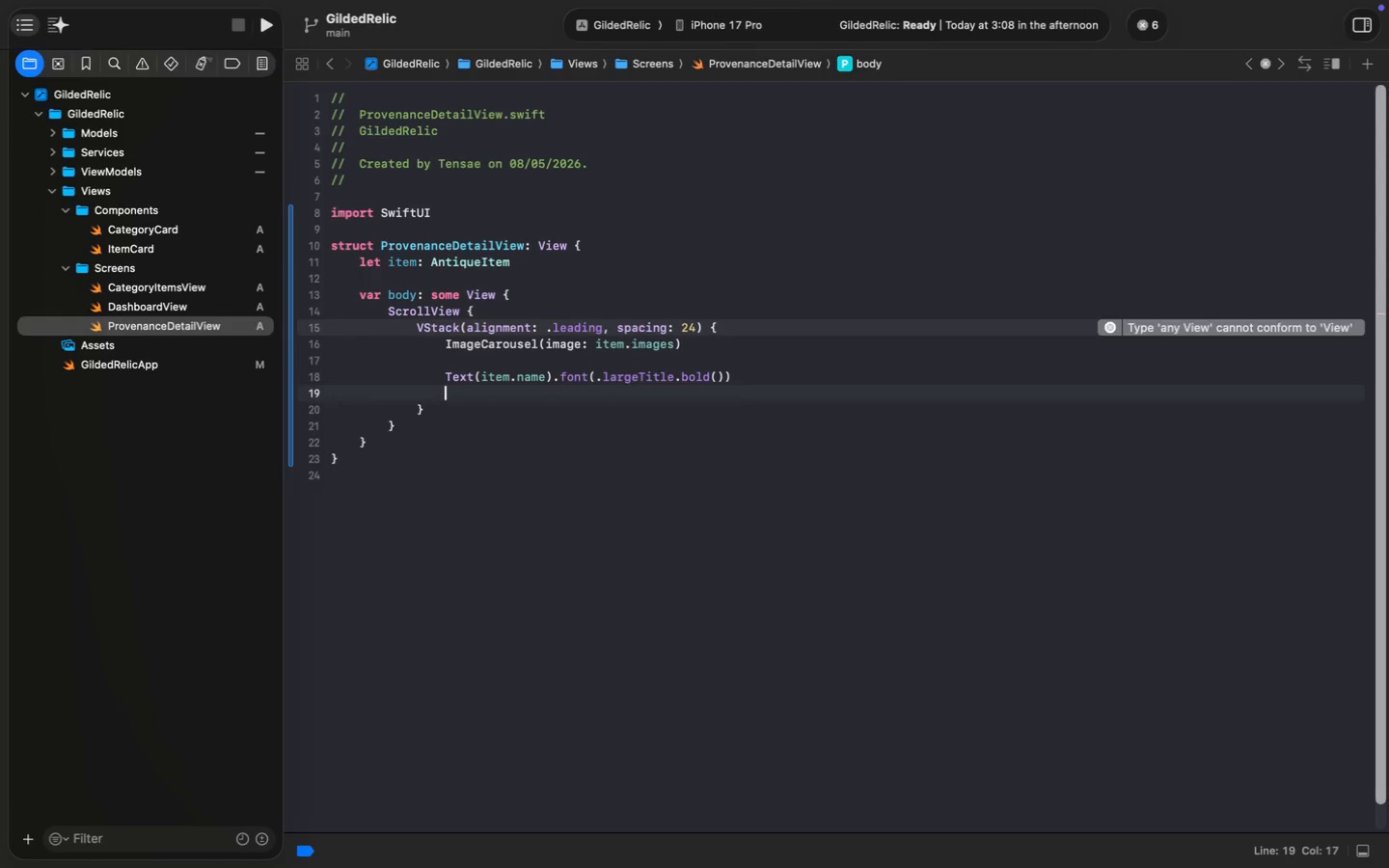 
key(Enter)
 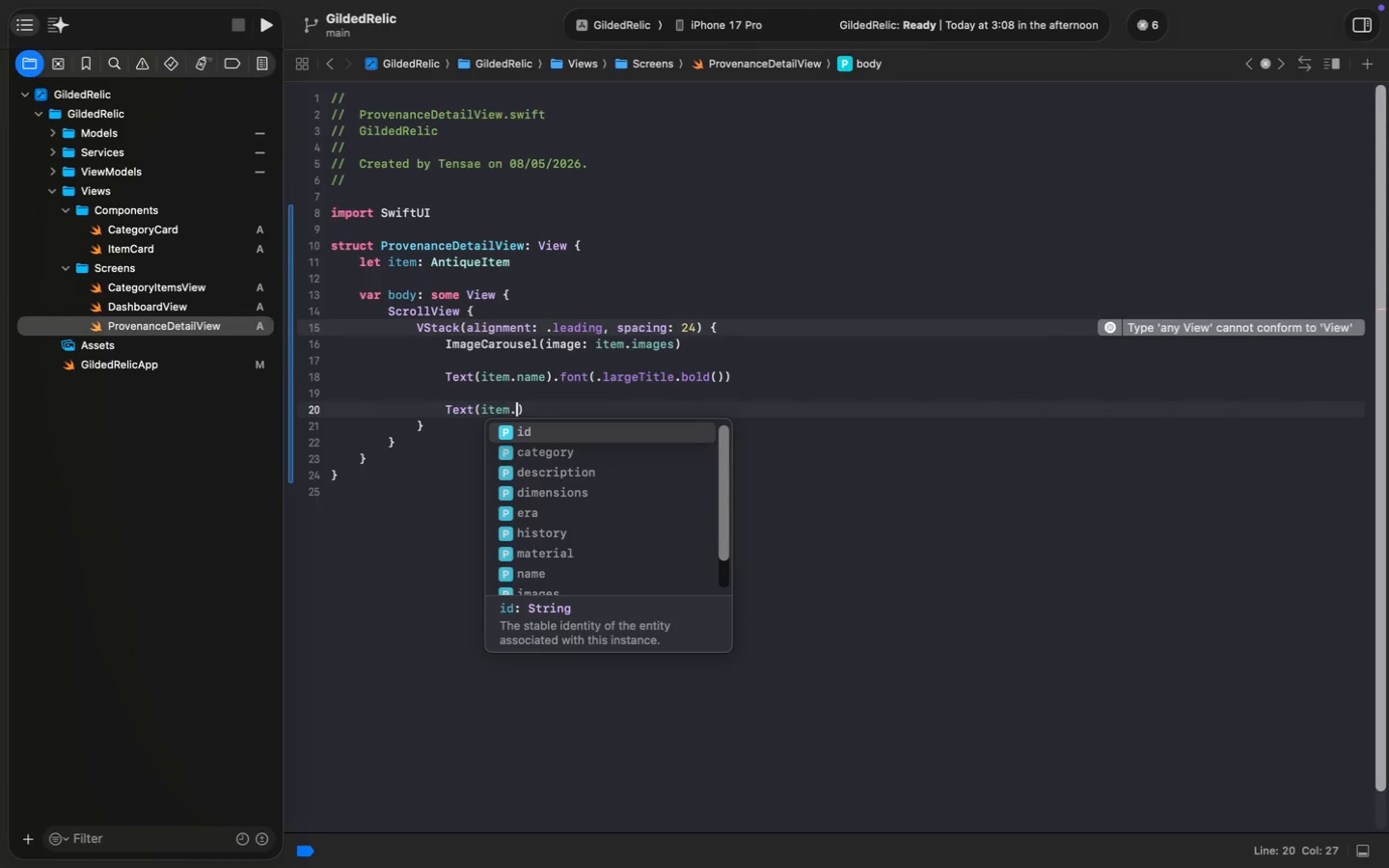 
type(Text(item.hi)
 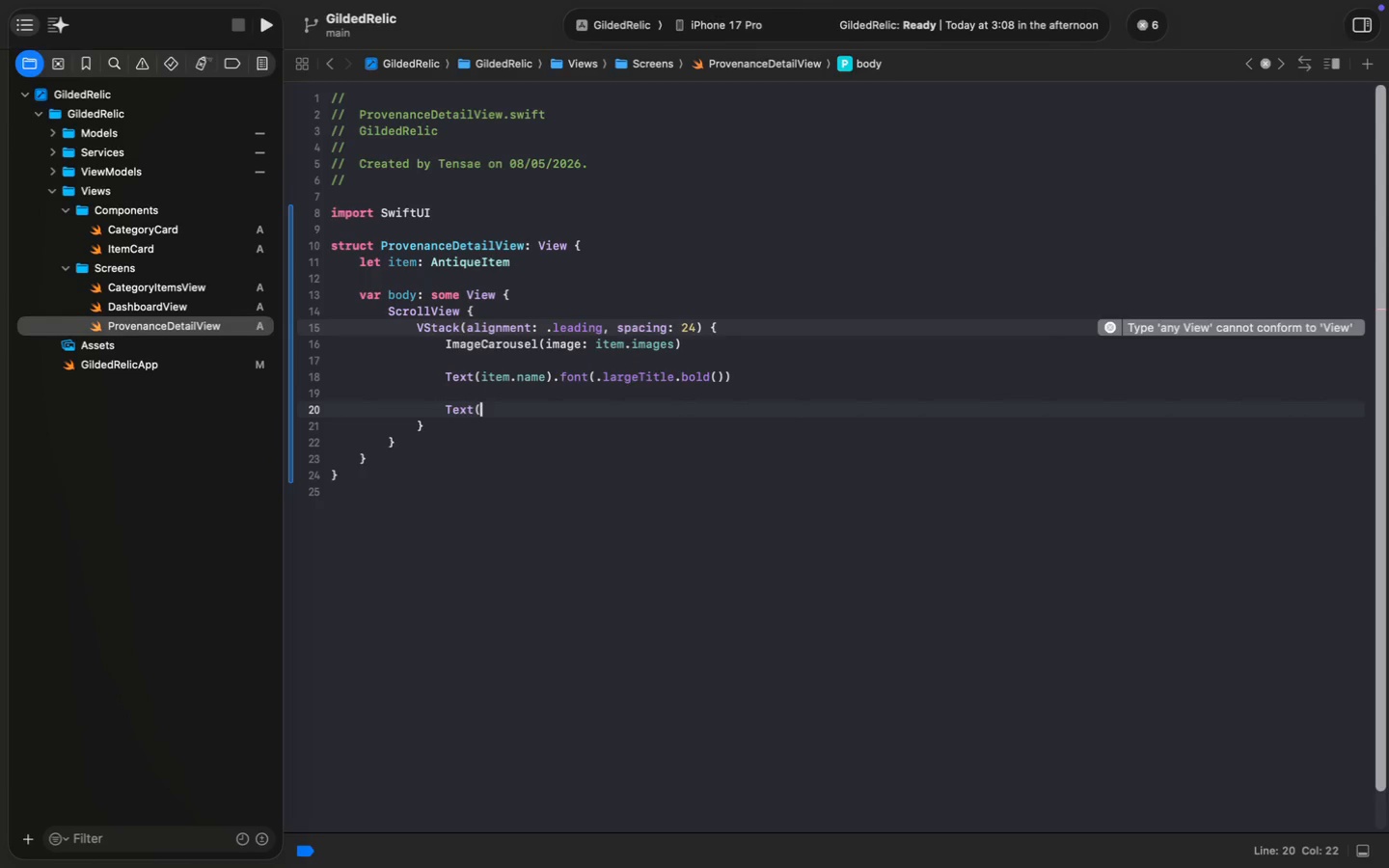 
 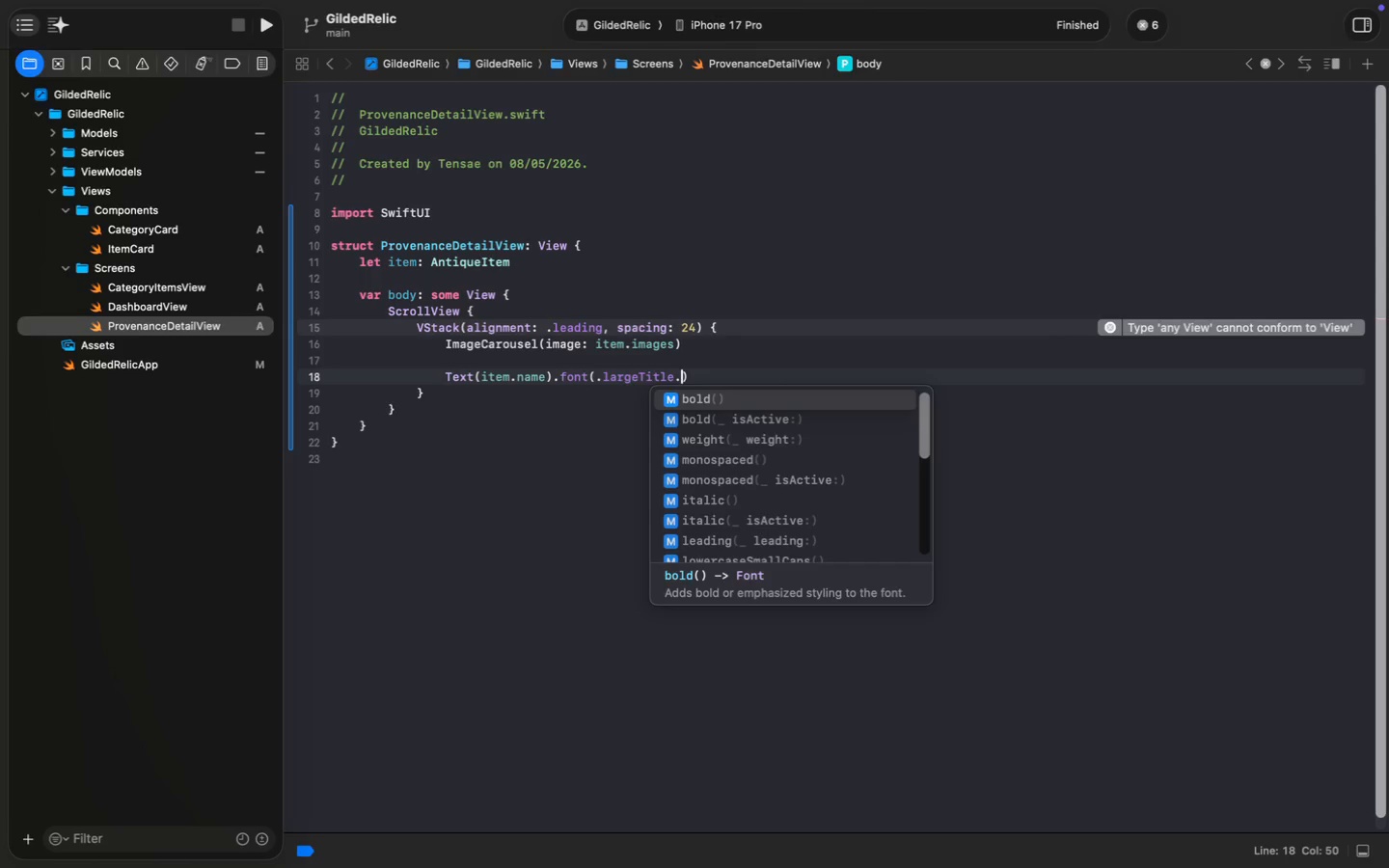 
key(Enter)
 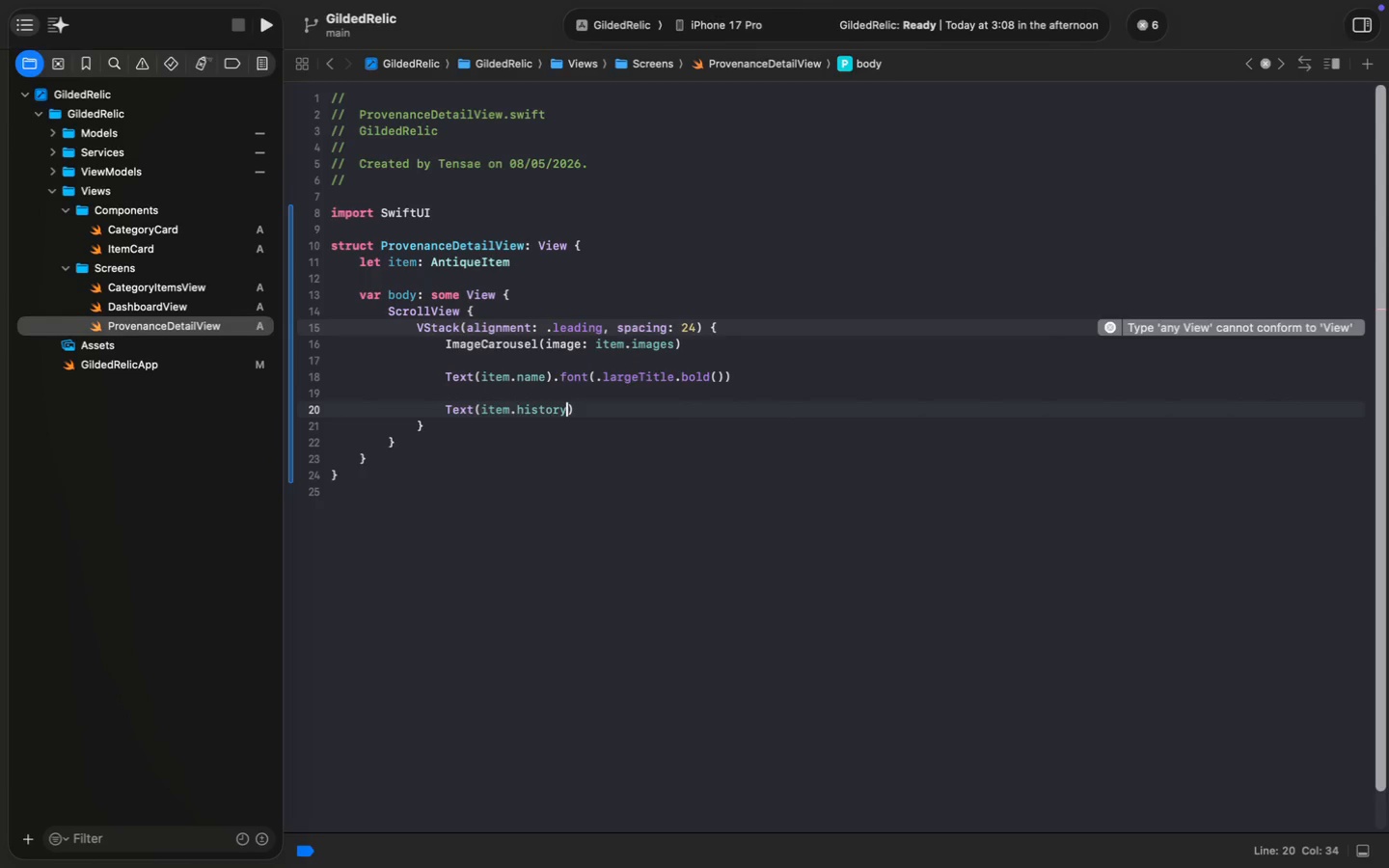 
key(ArrowRight)
 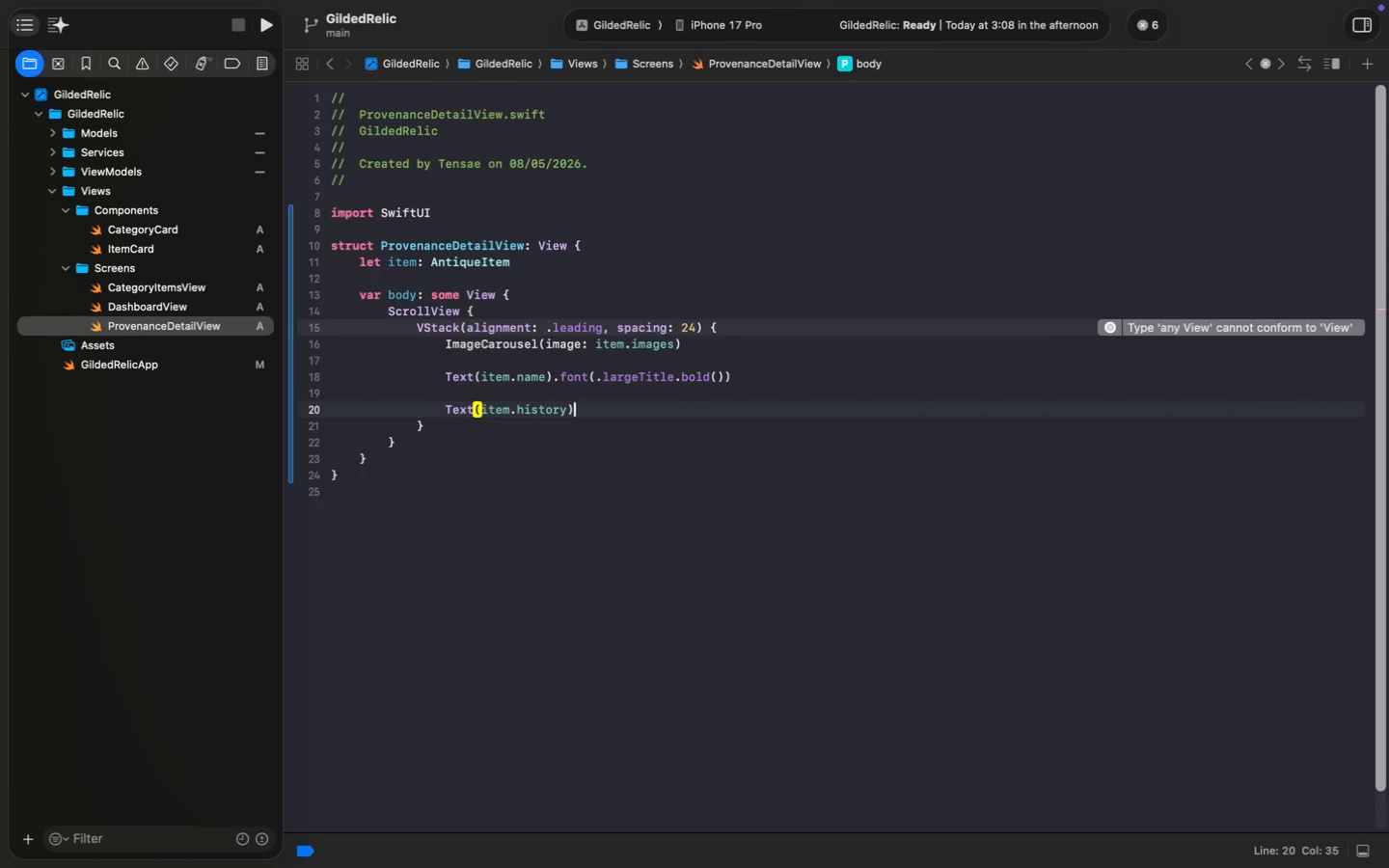 
key(Period)
 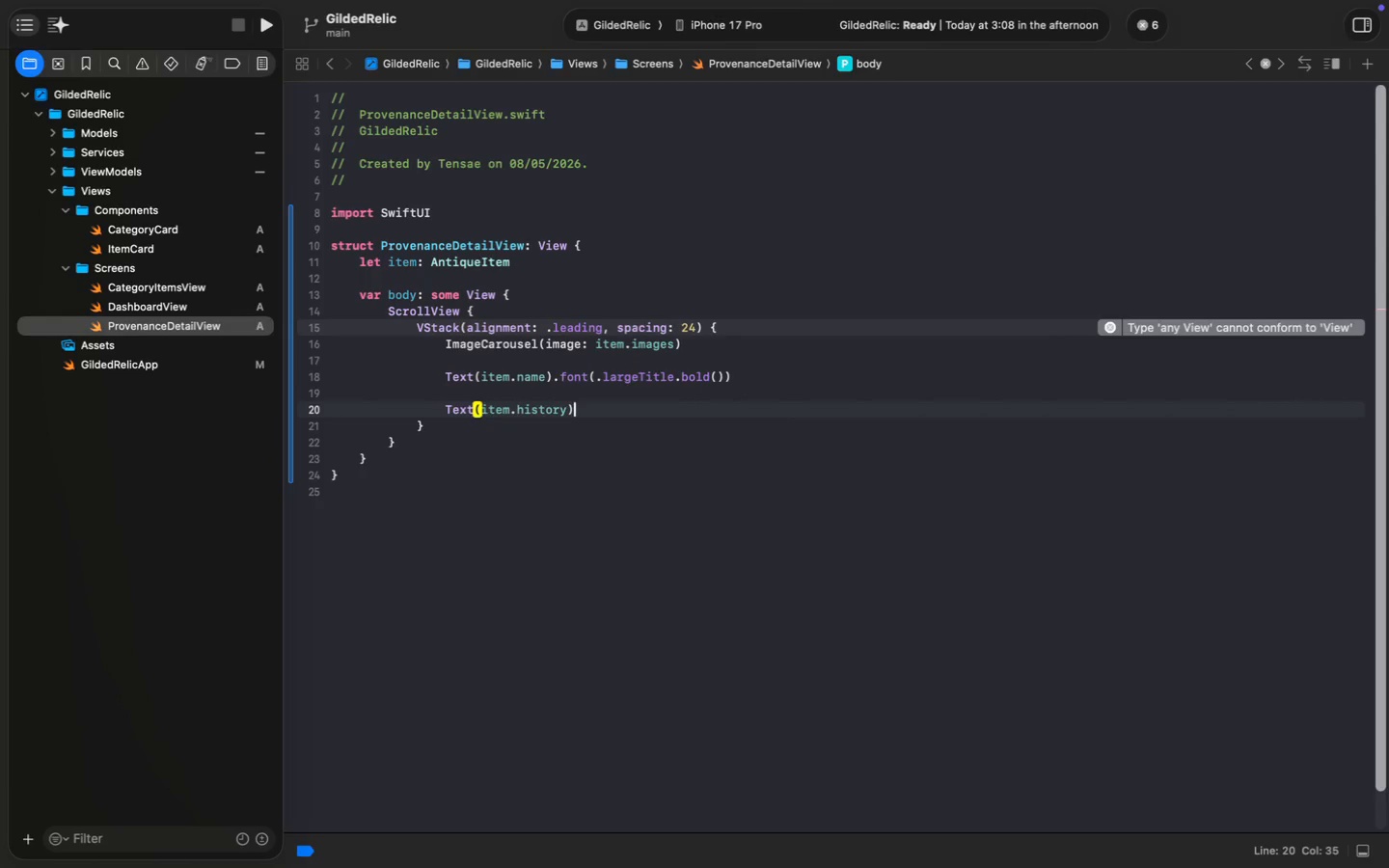 
key(G)
 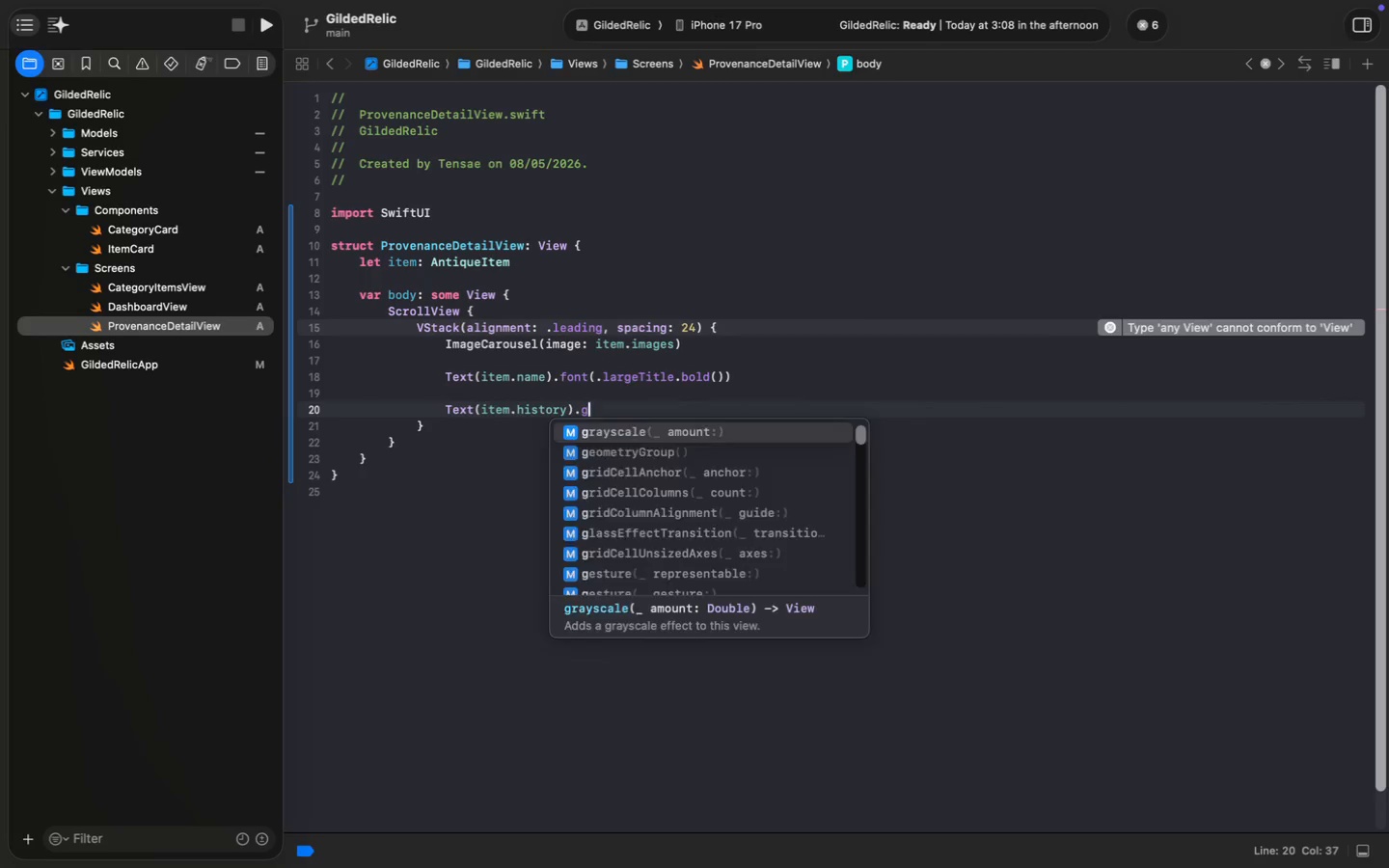 
key(Backspace)
 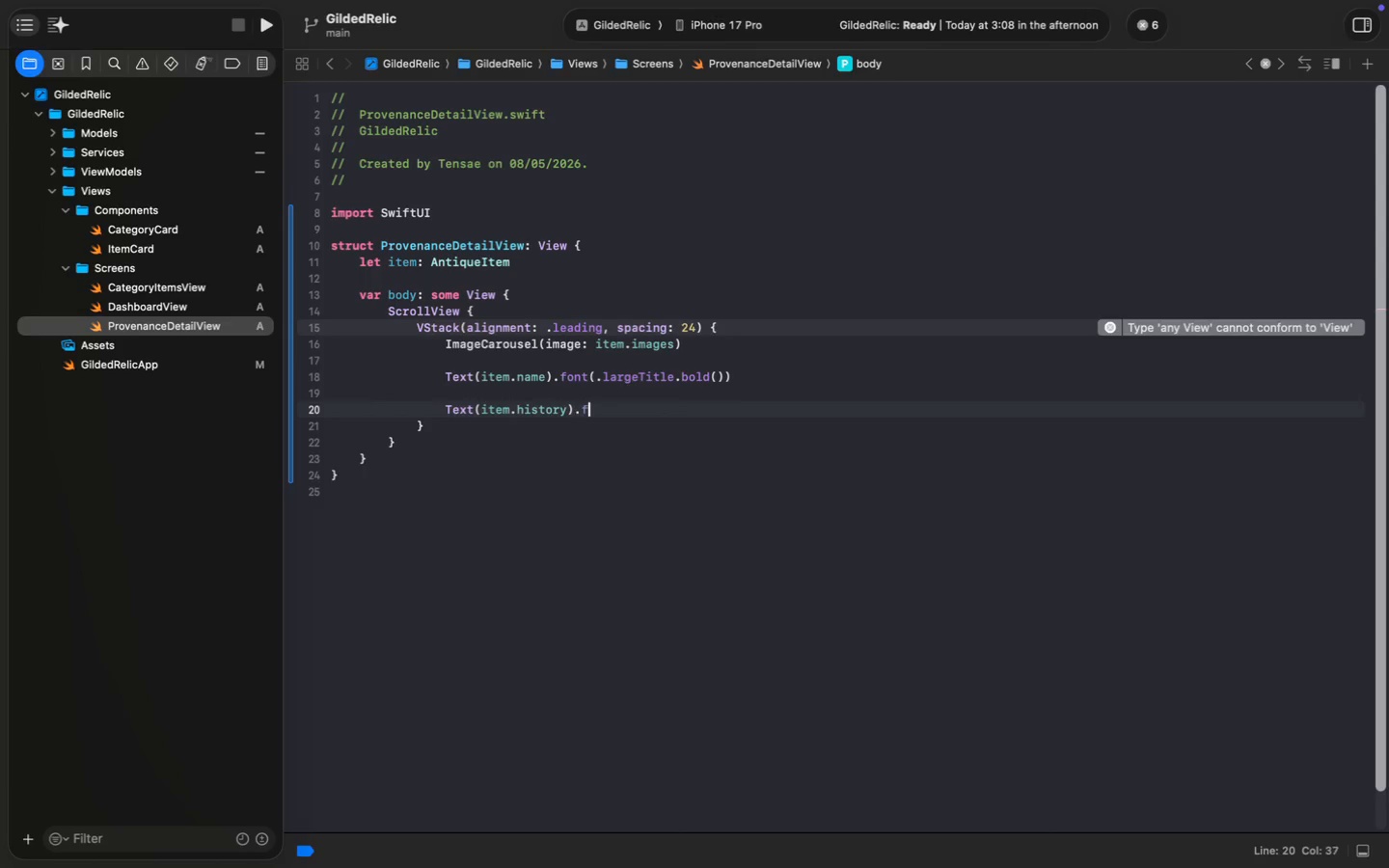 
key(F)
 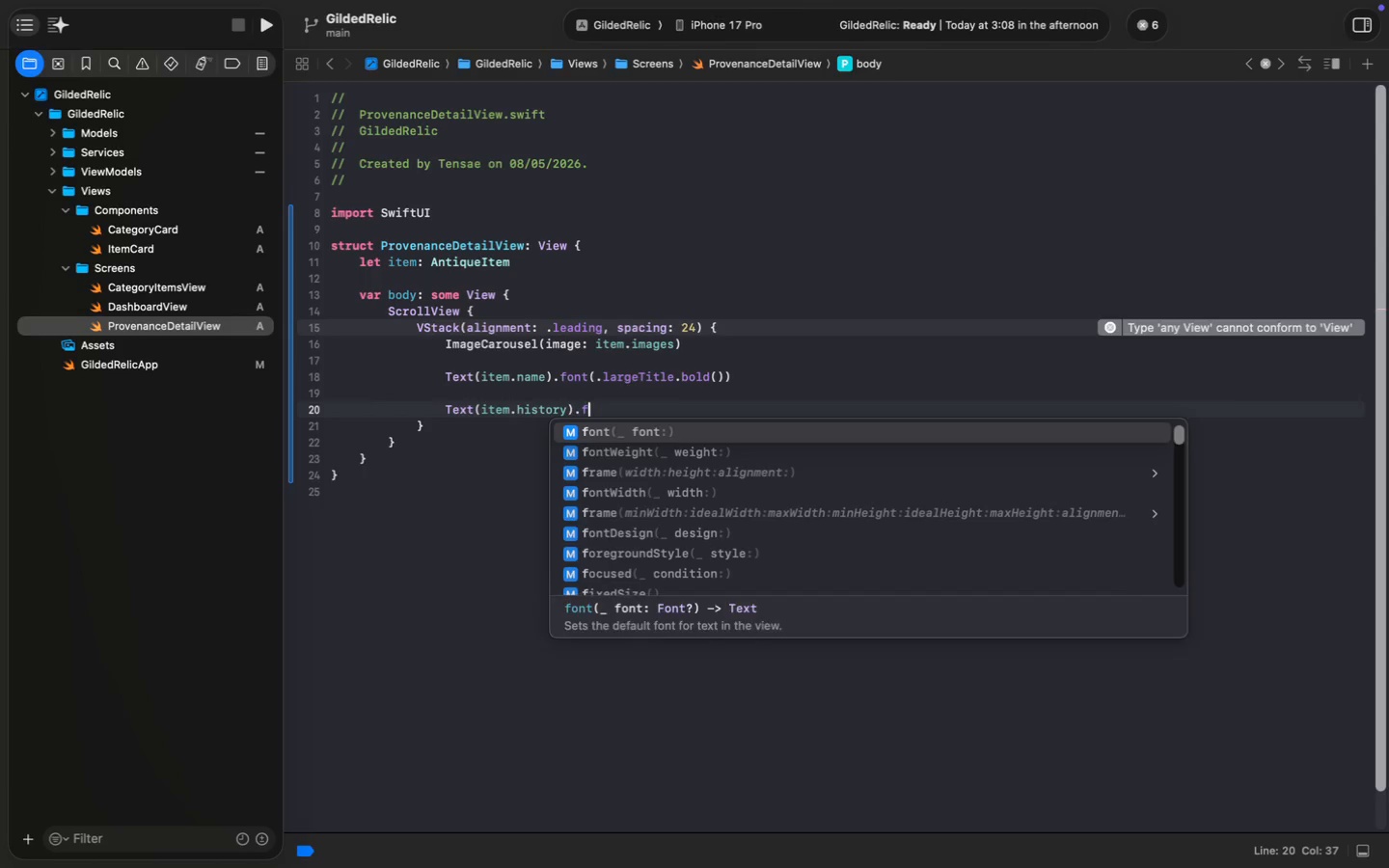 
key(Enter)
 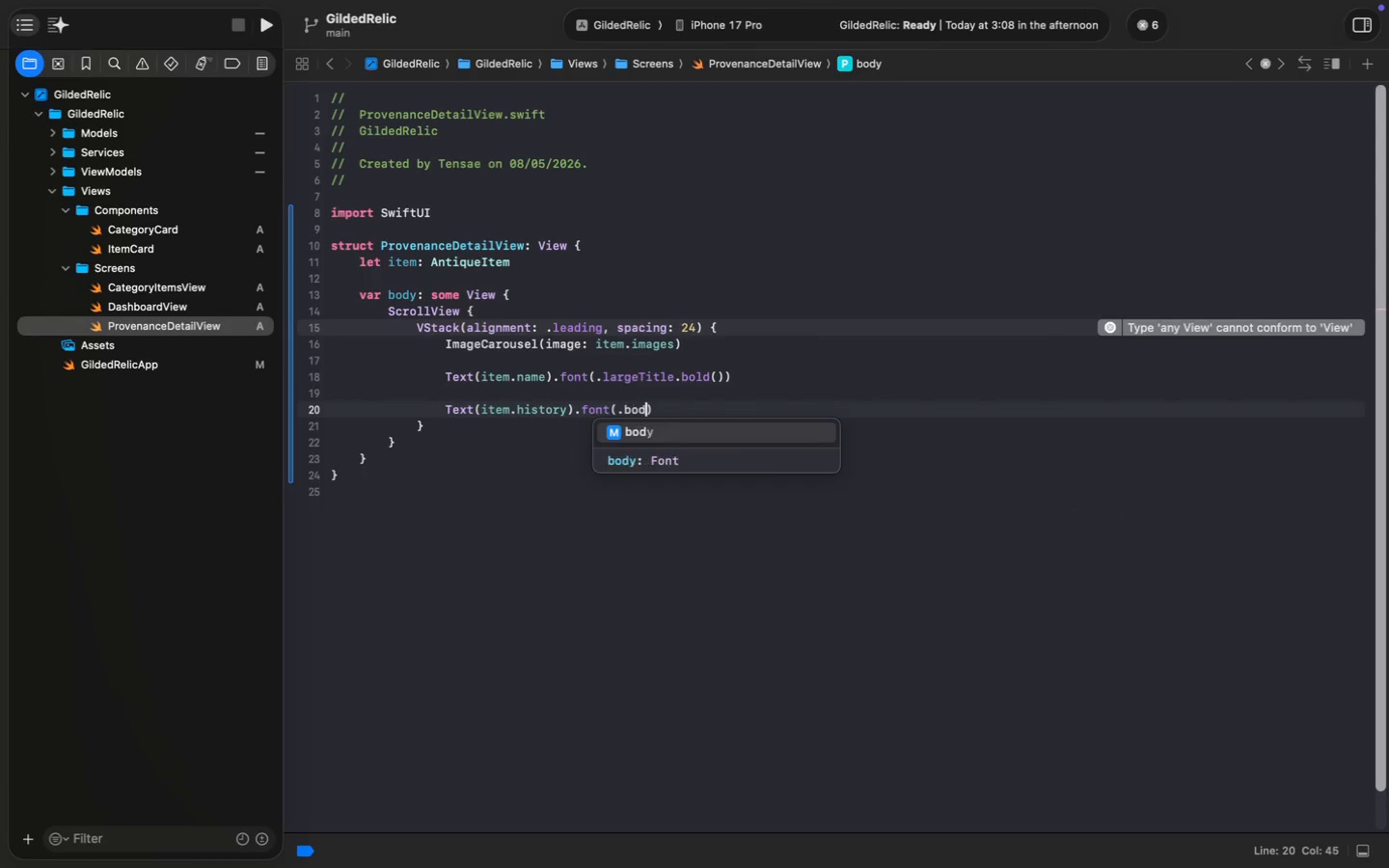 
type(.body)
 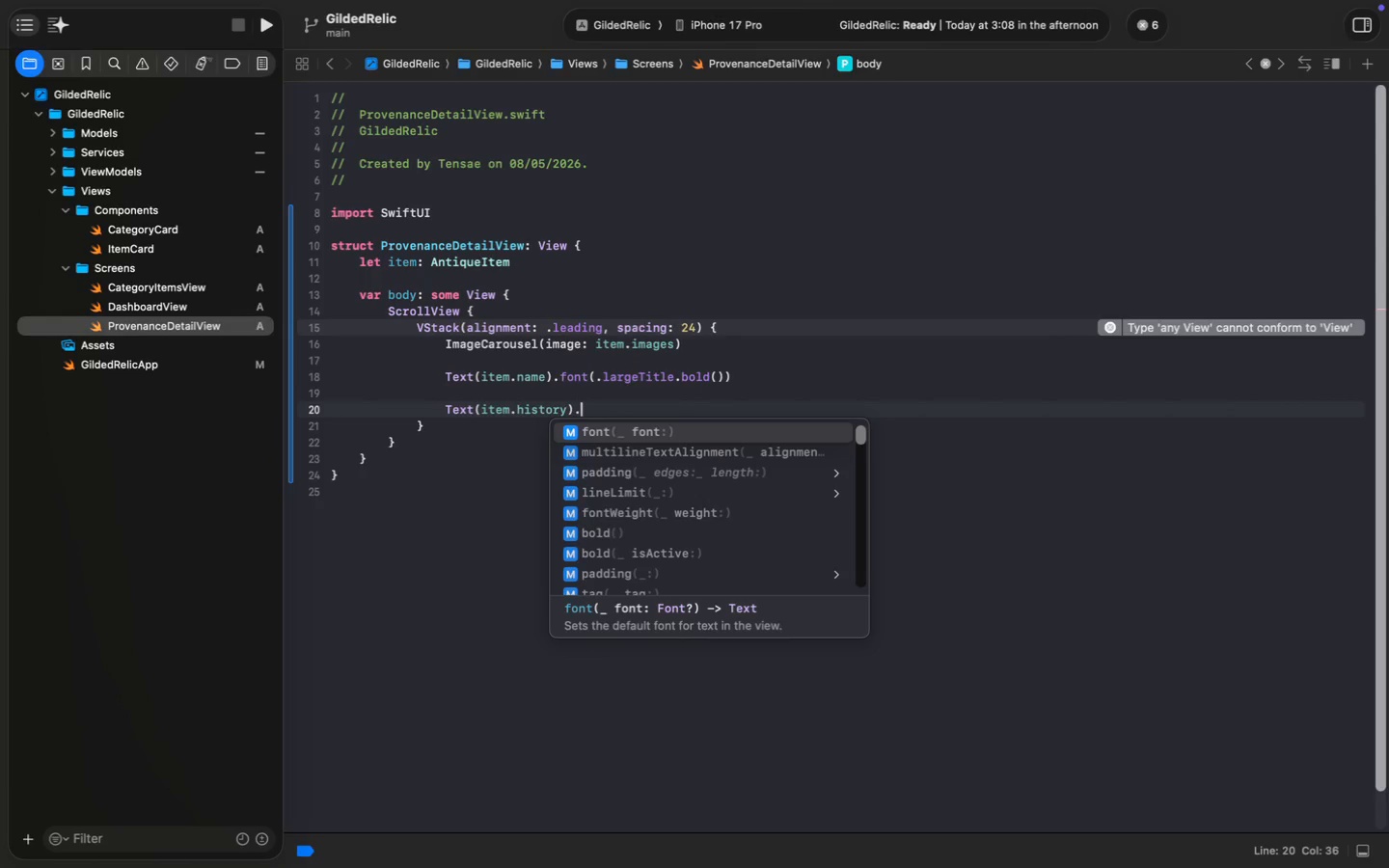 
key(ArrowRight)
 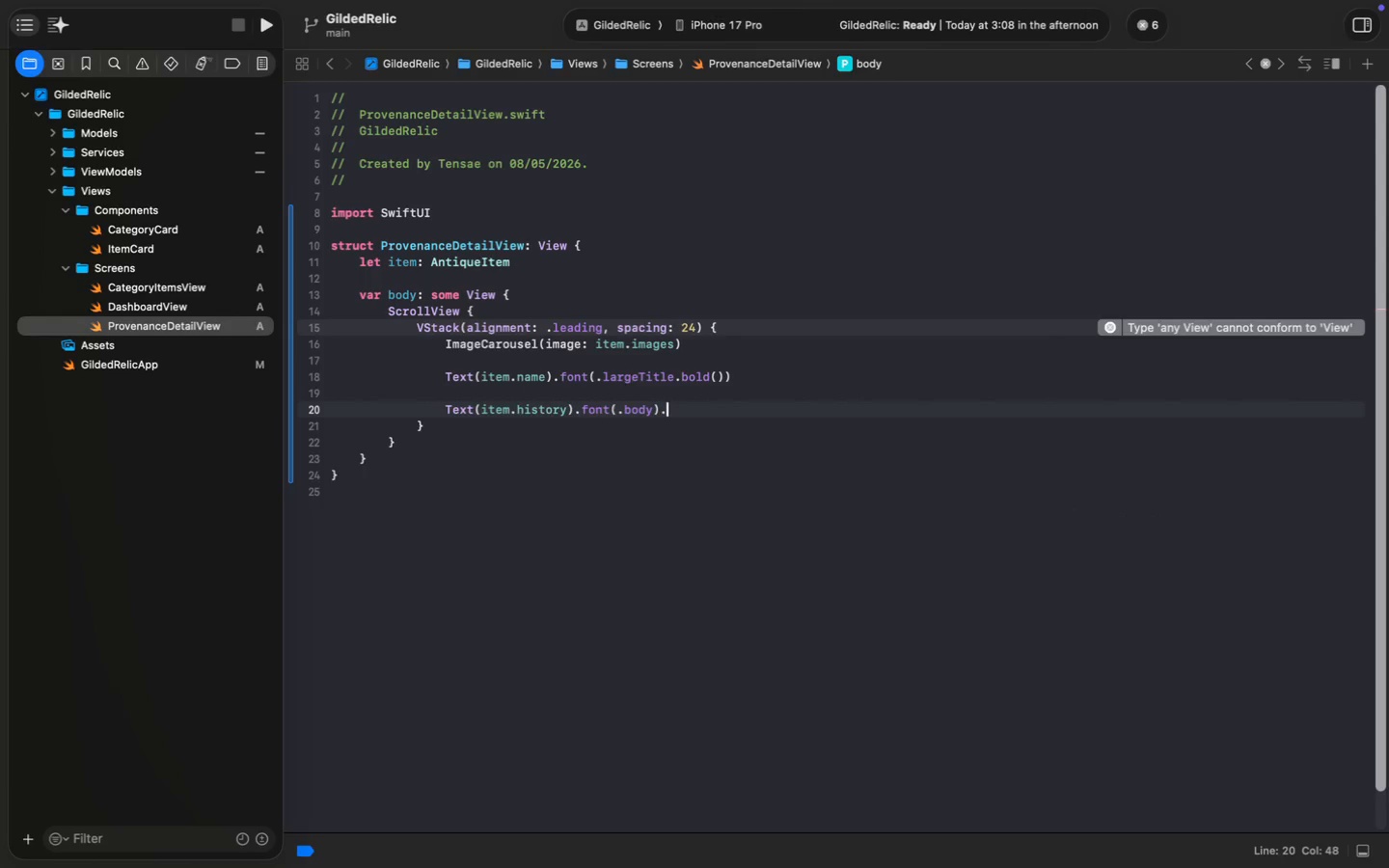 
type(.linesp)
 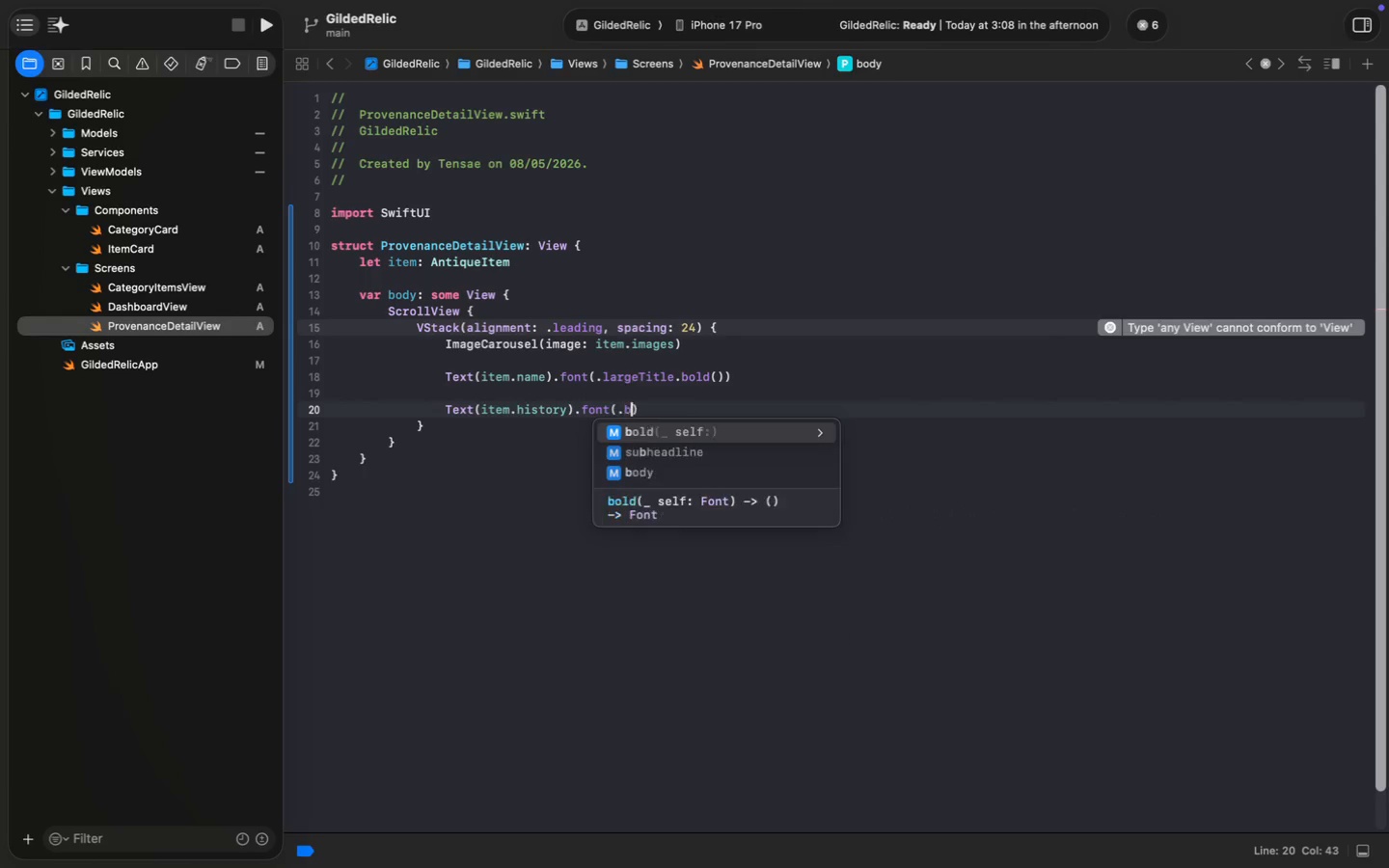 
key(Enter)
 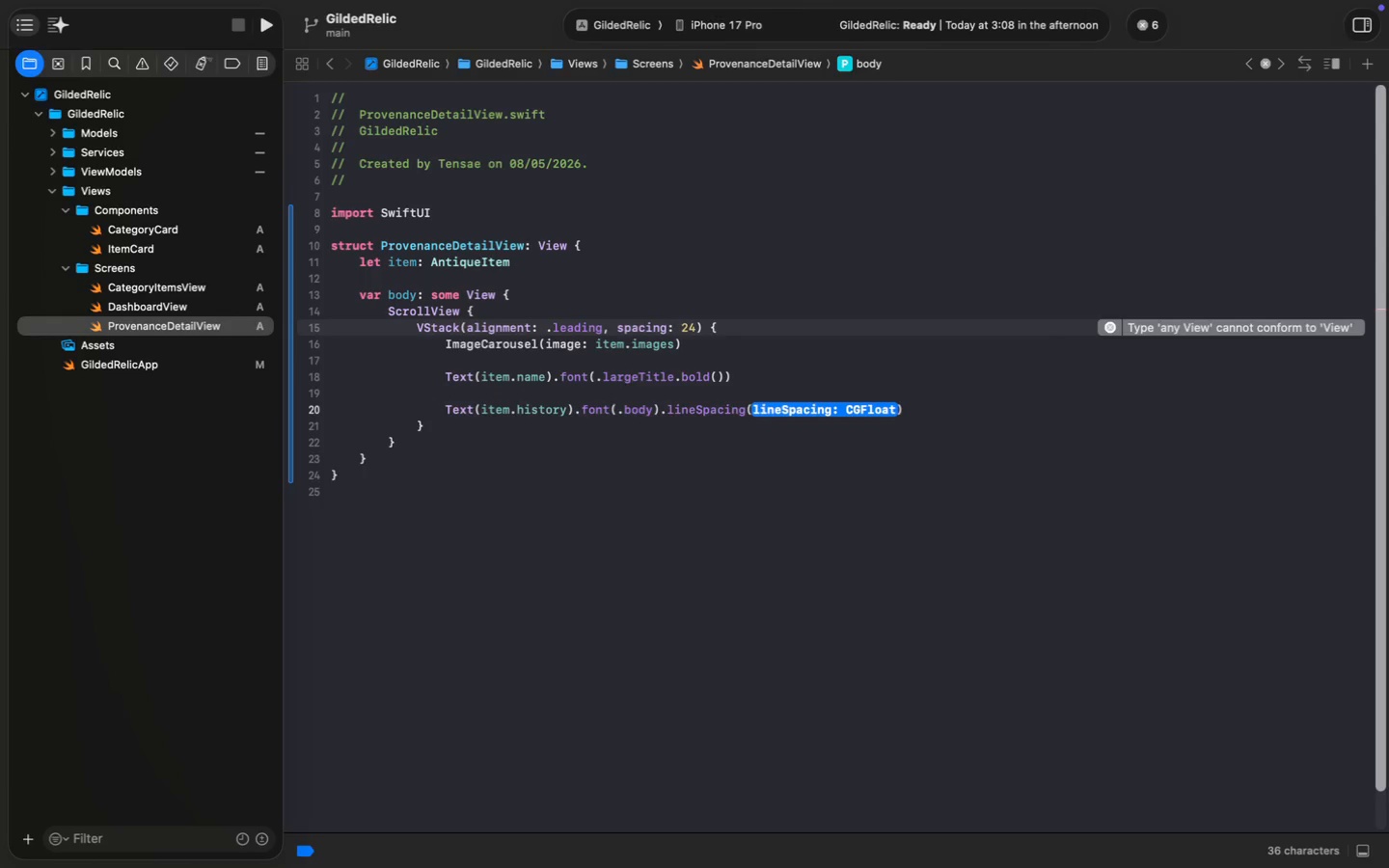 
key(8)
 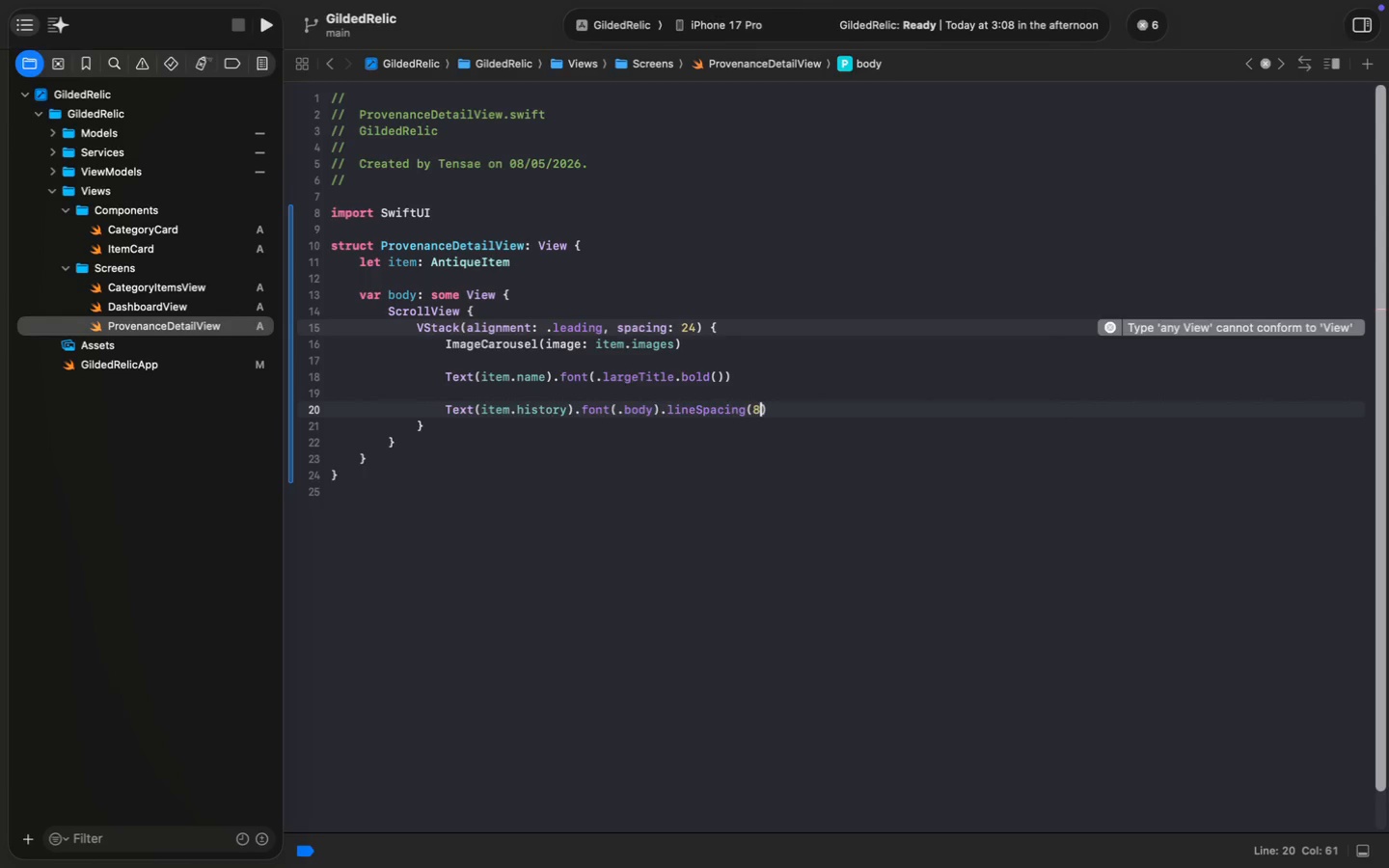 
key(ArrowRight)
 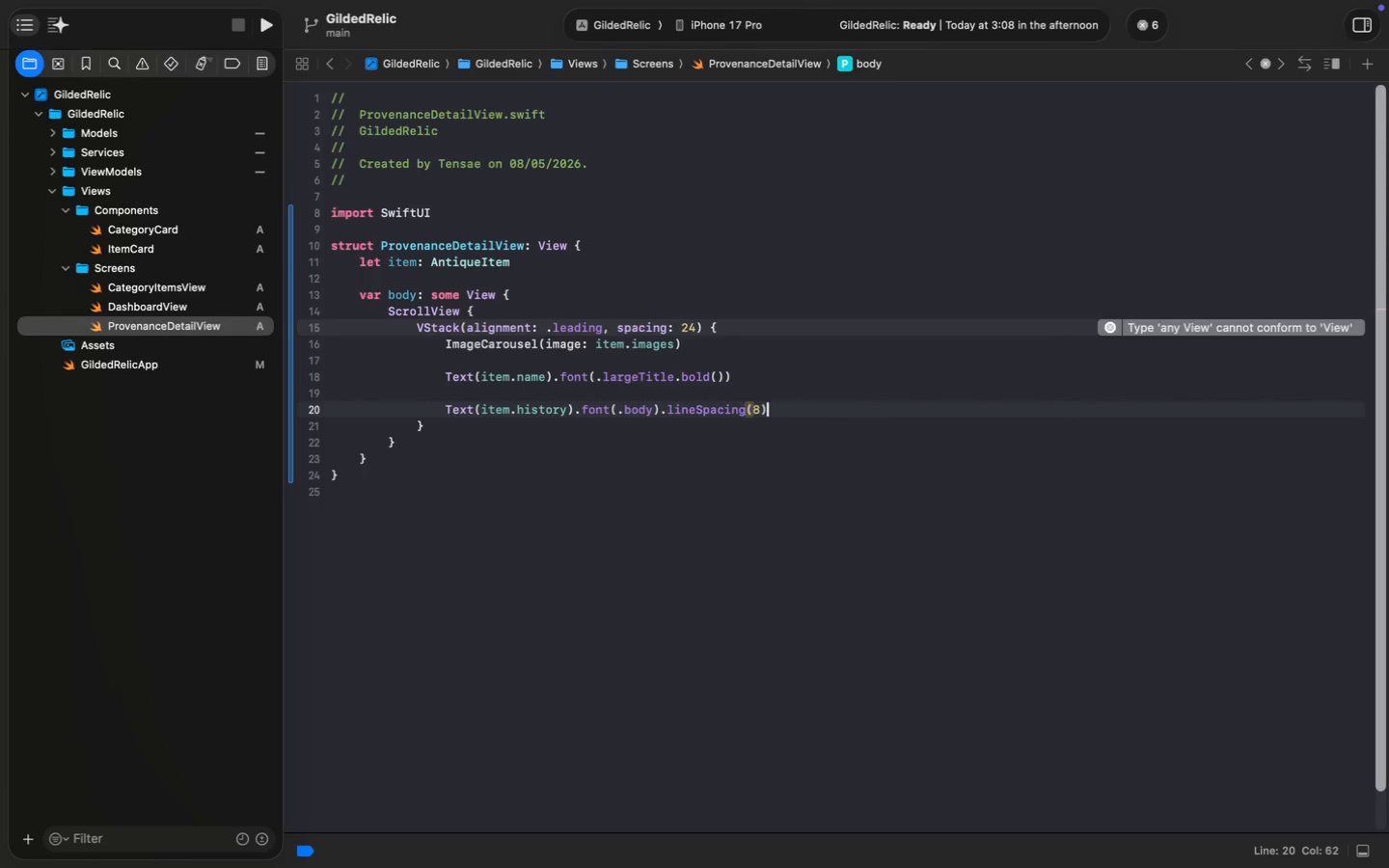 
key(Enter)
 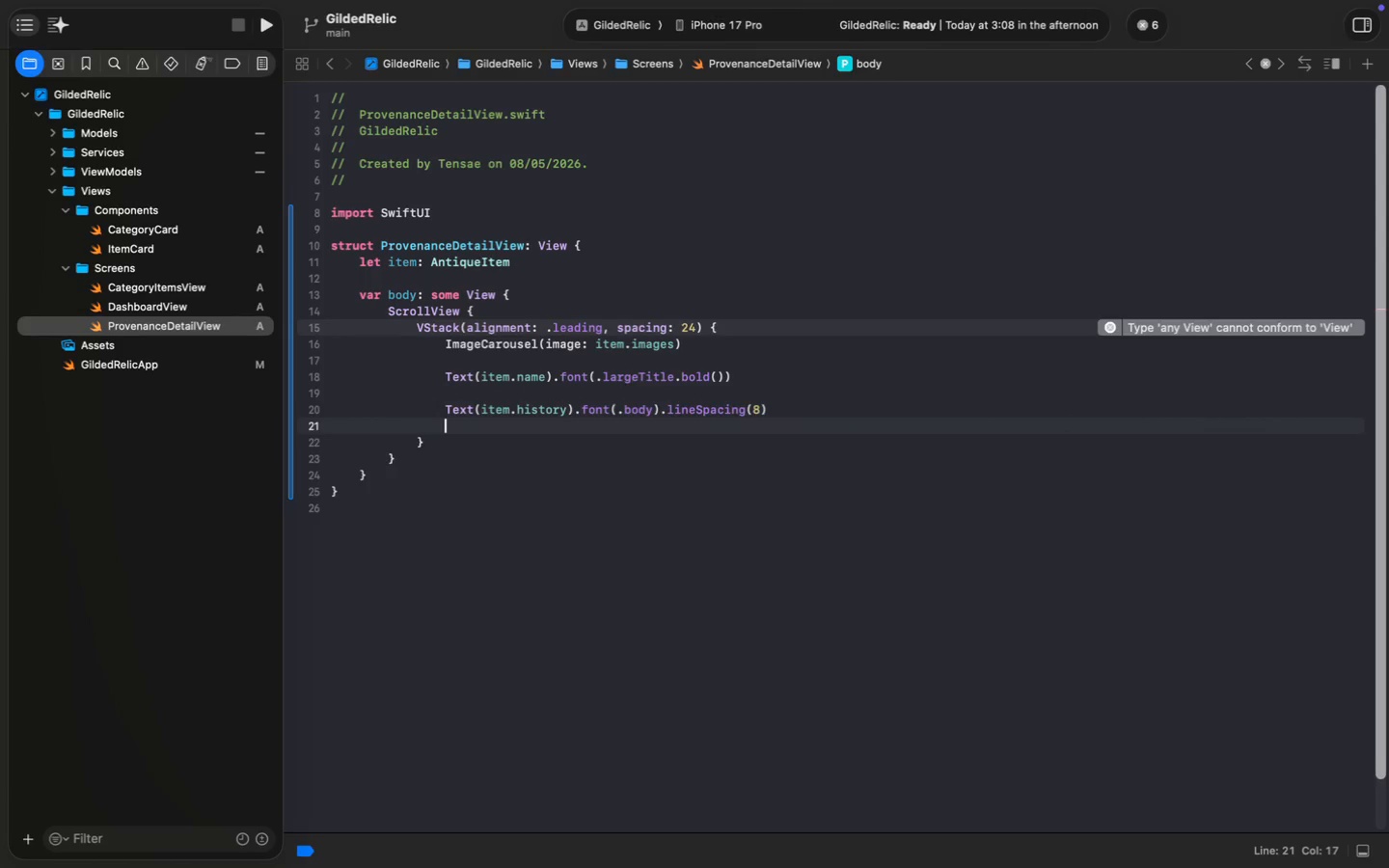 
key(Enter)
 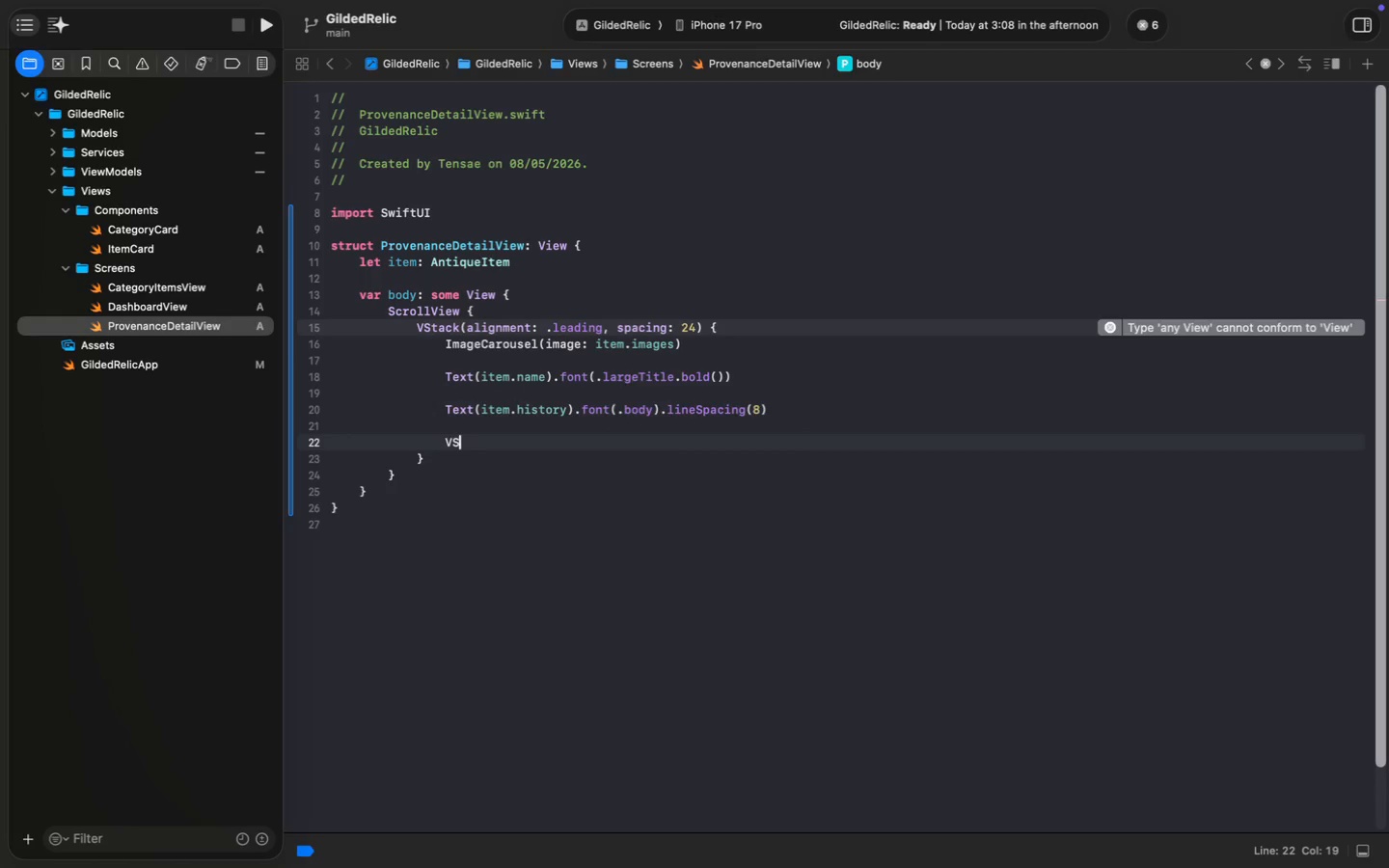 
type(VStack(spacing: 12)
 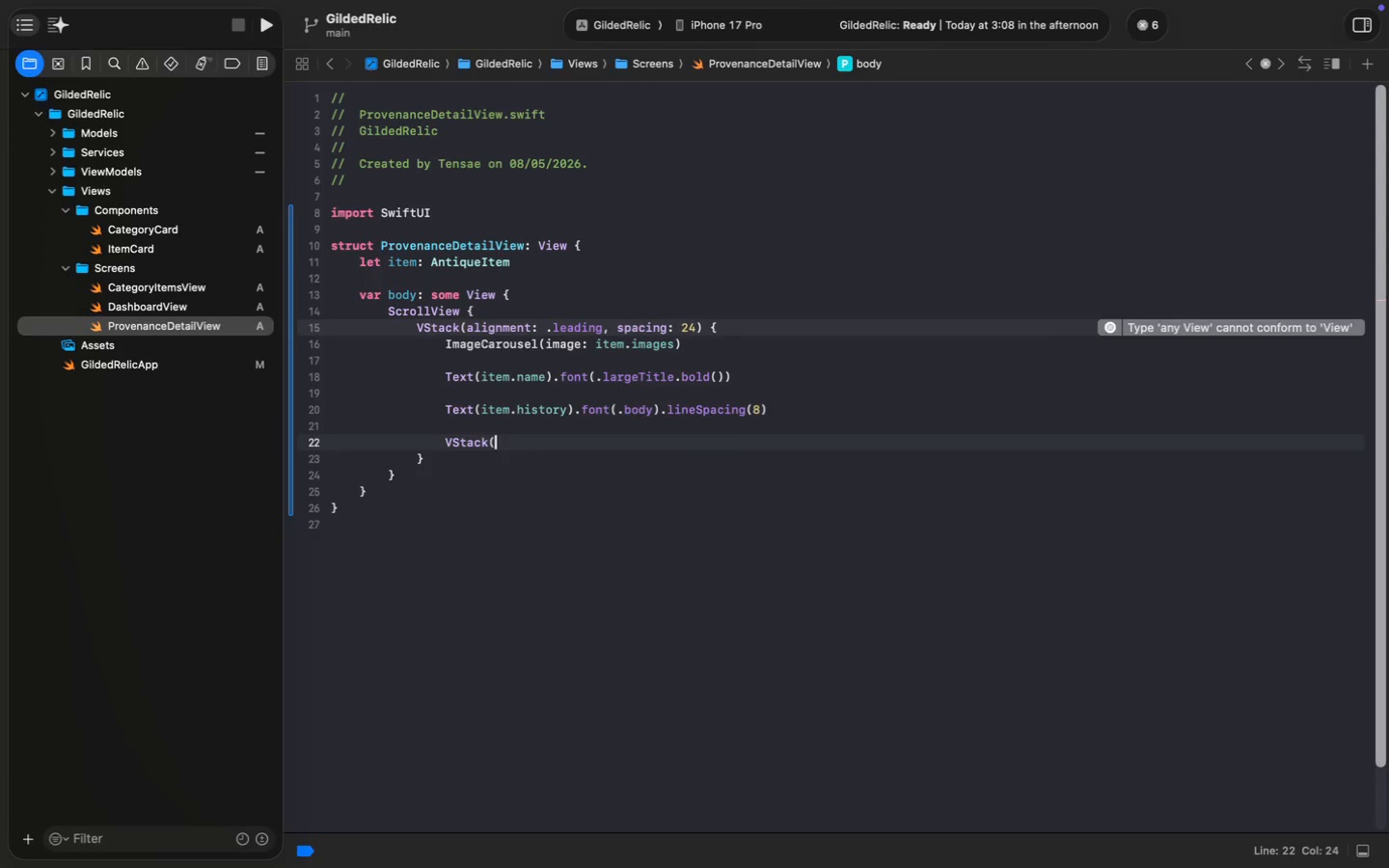 
 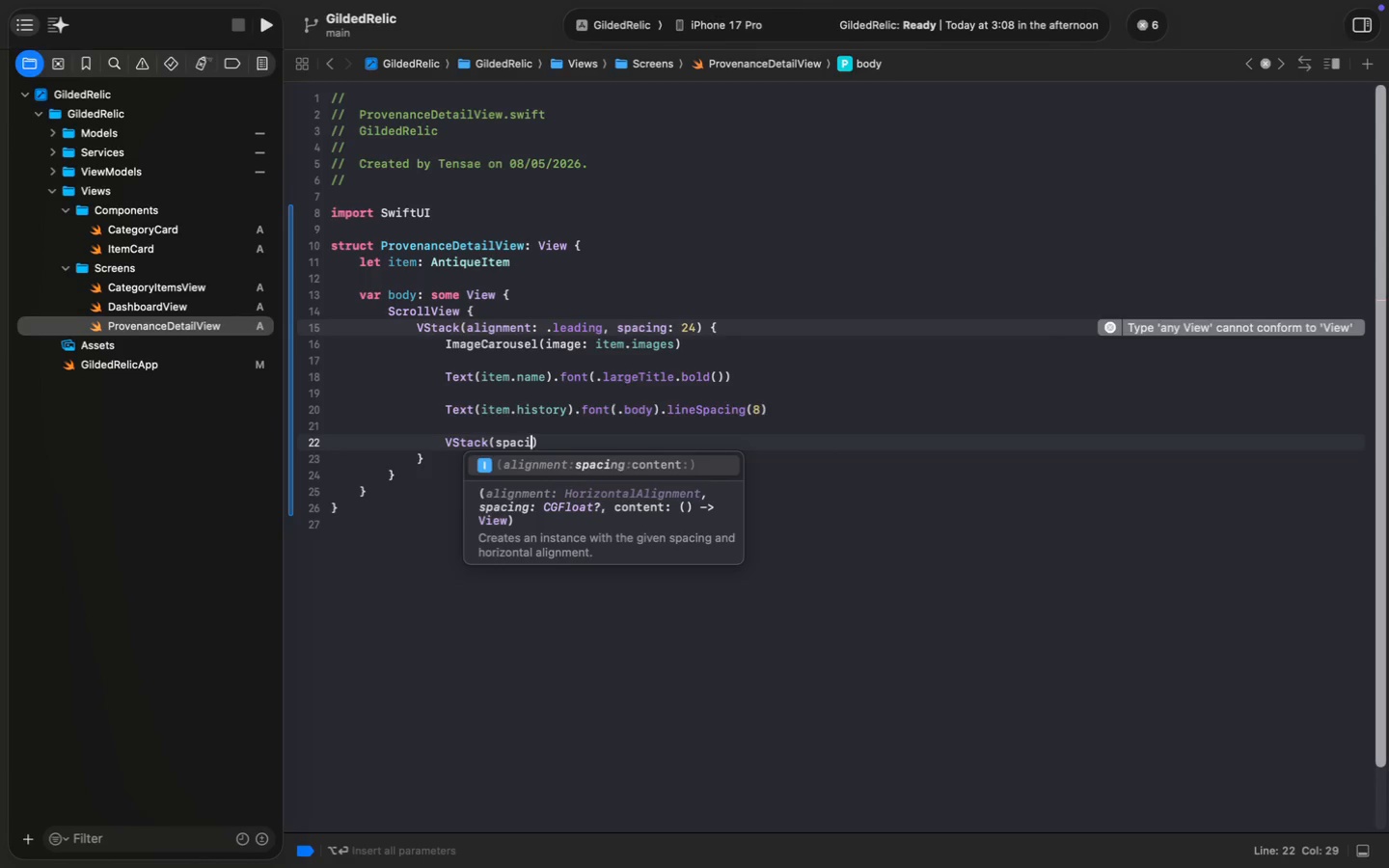 
key(ArrowRight)
 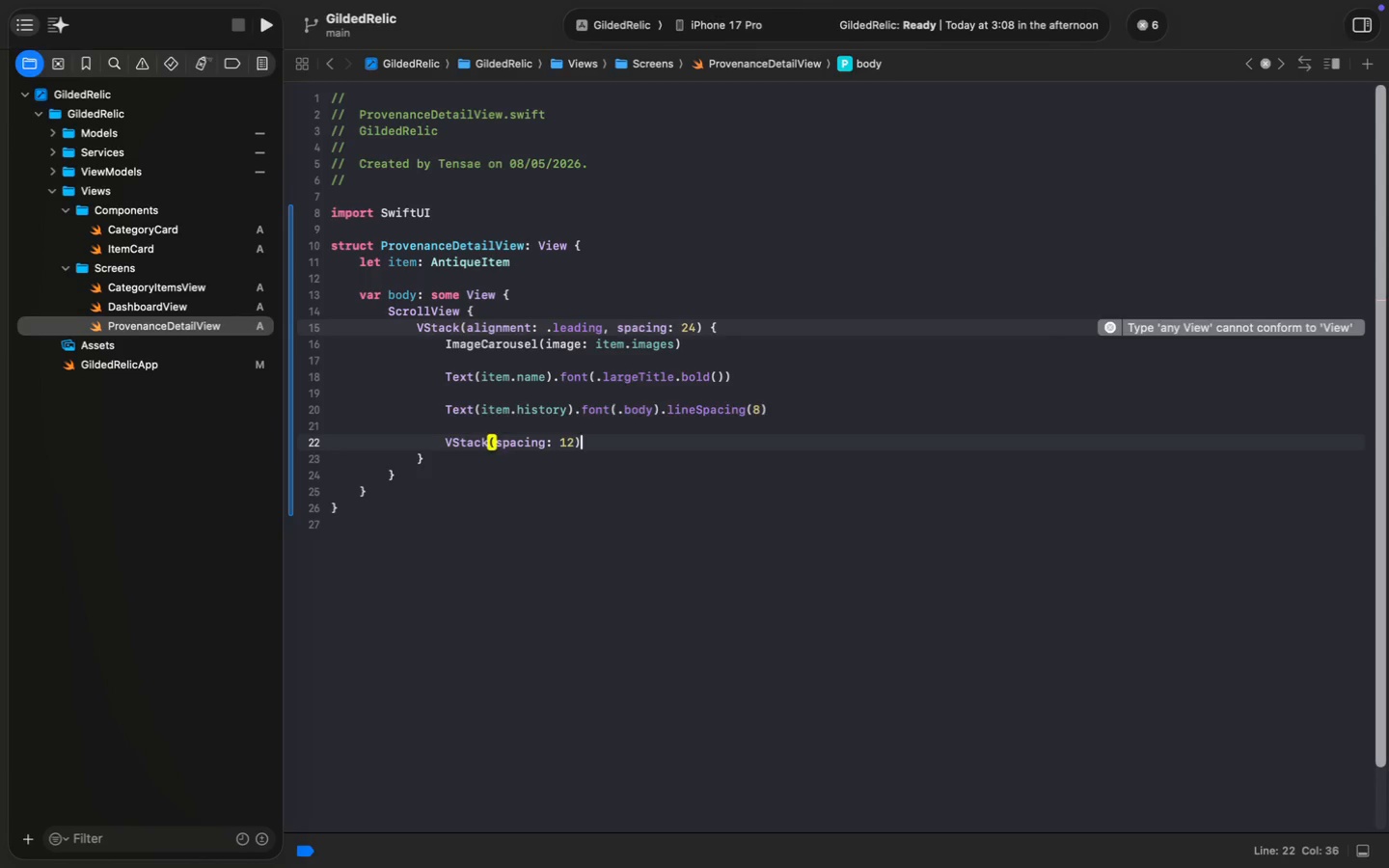 
key(Space)
 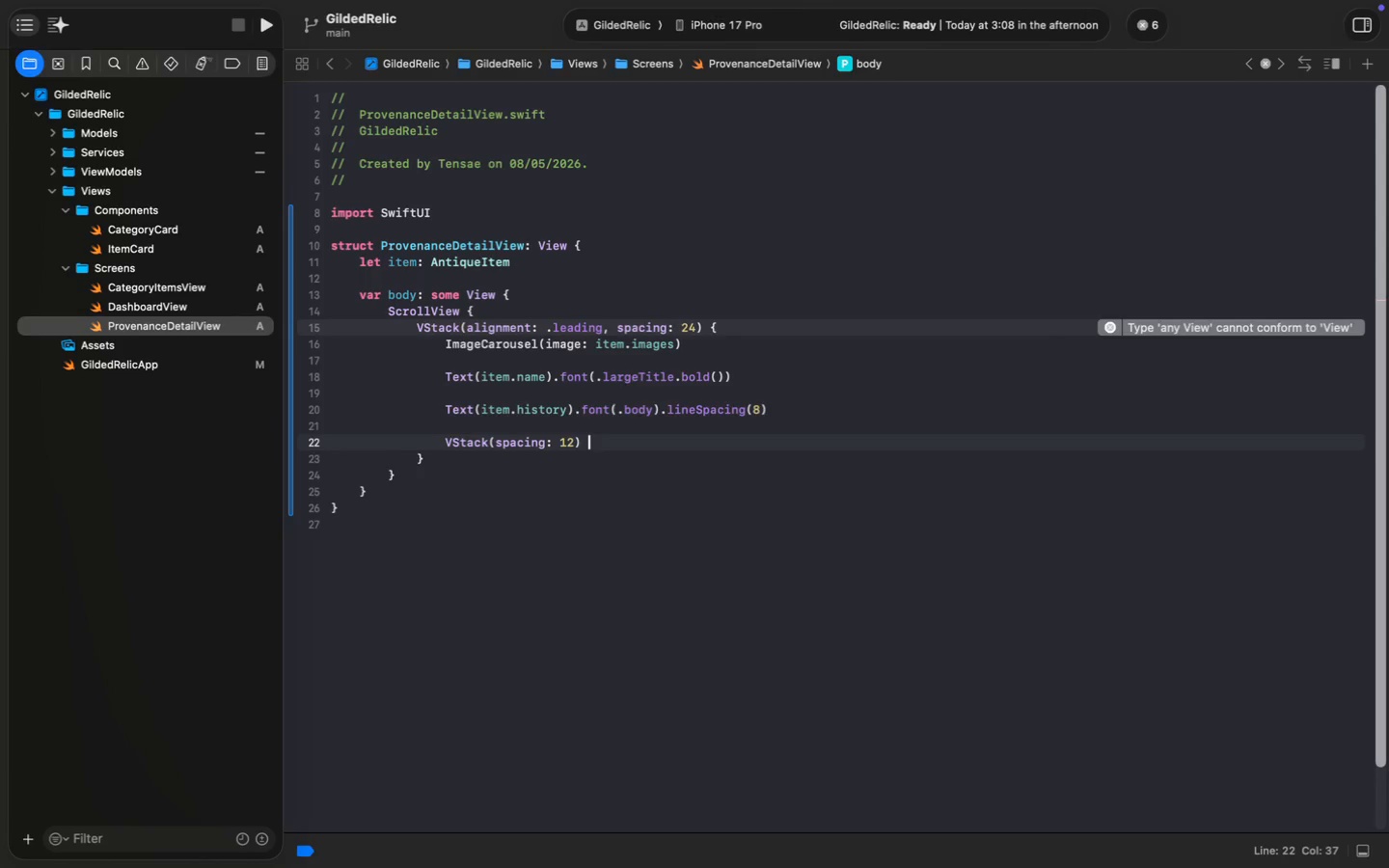 
key(Shift+ShiftLeft)
 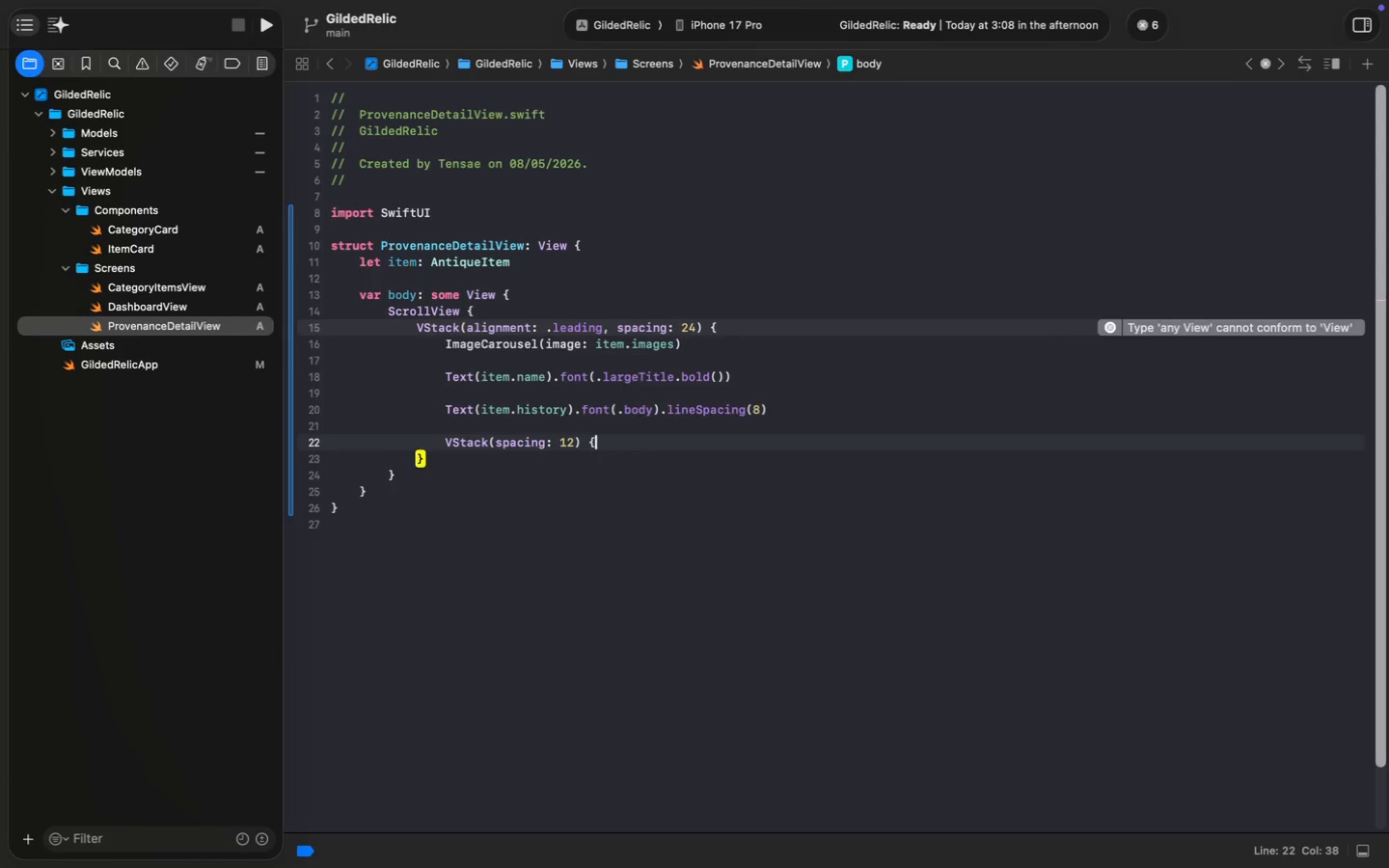 
key(Shift+BracketLeft)
 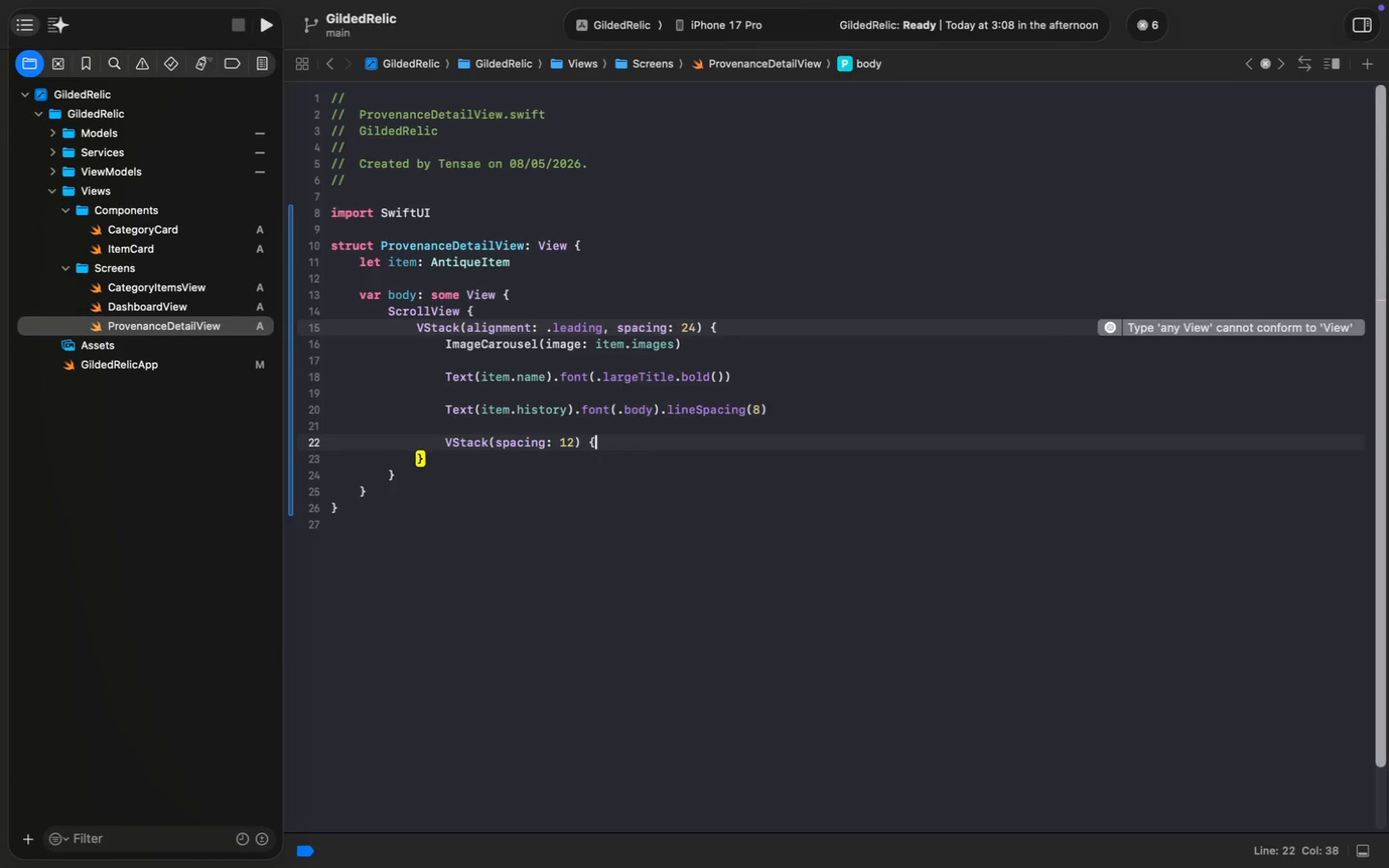 
key(Enter)
 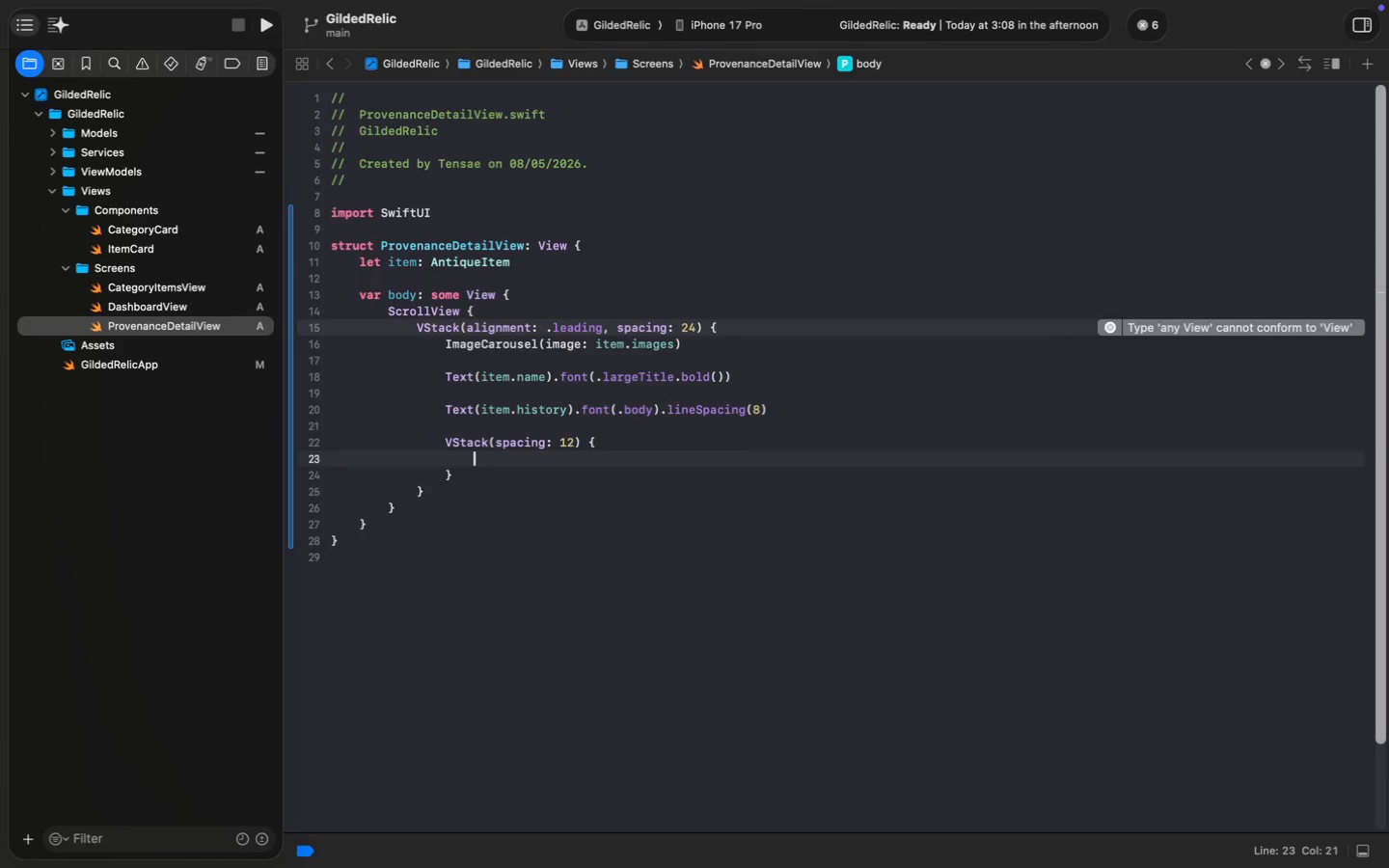 
type(SpecRow(La)
key(Backspace)
key(Backspace)
type(label: "Material)
 